 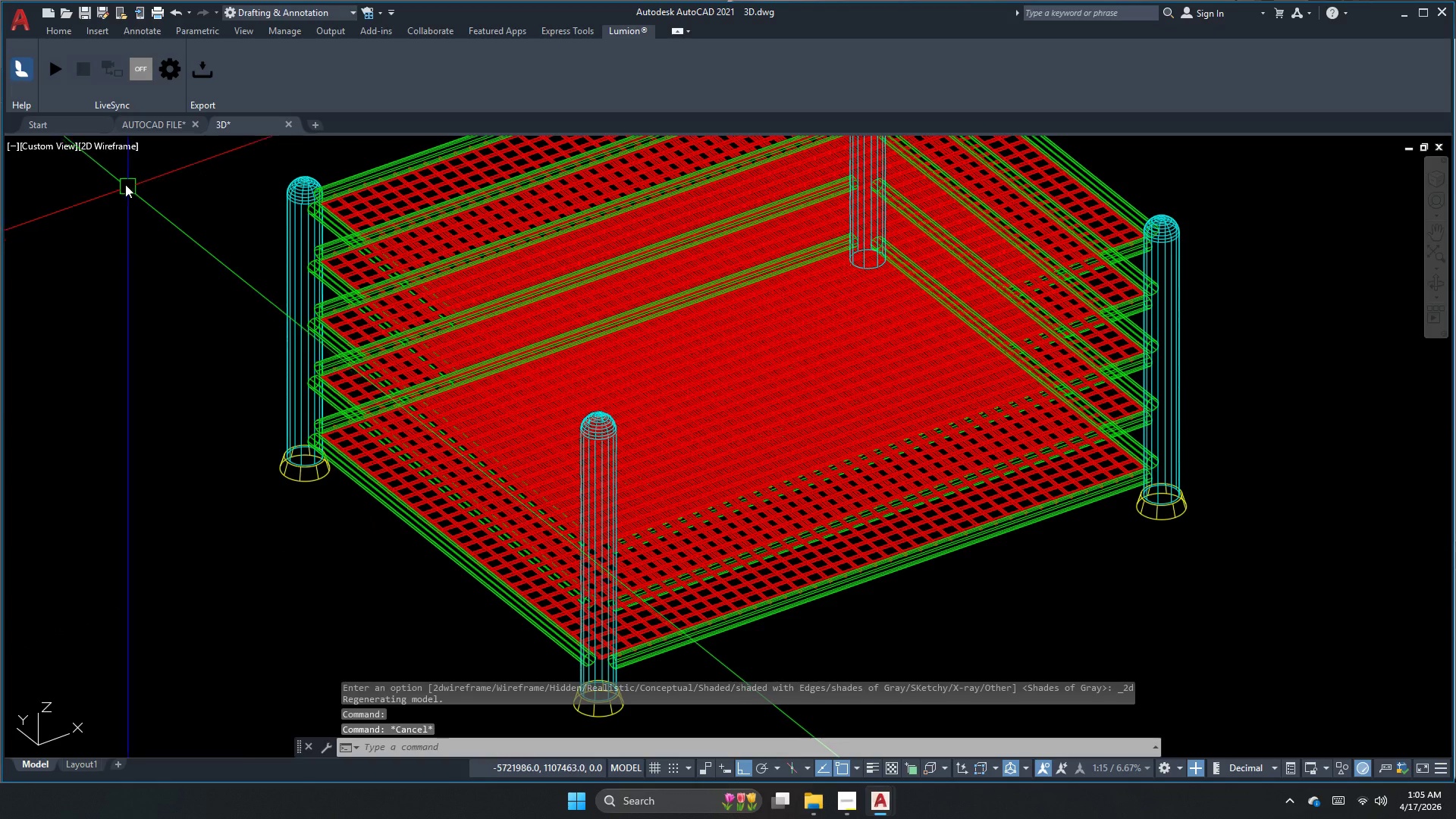 
left_click([55, 153])
 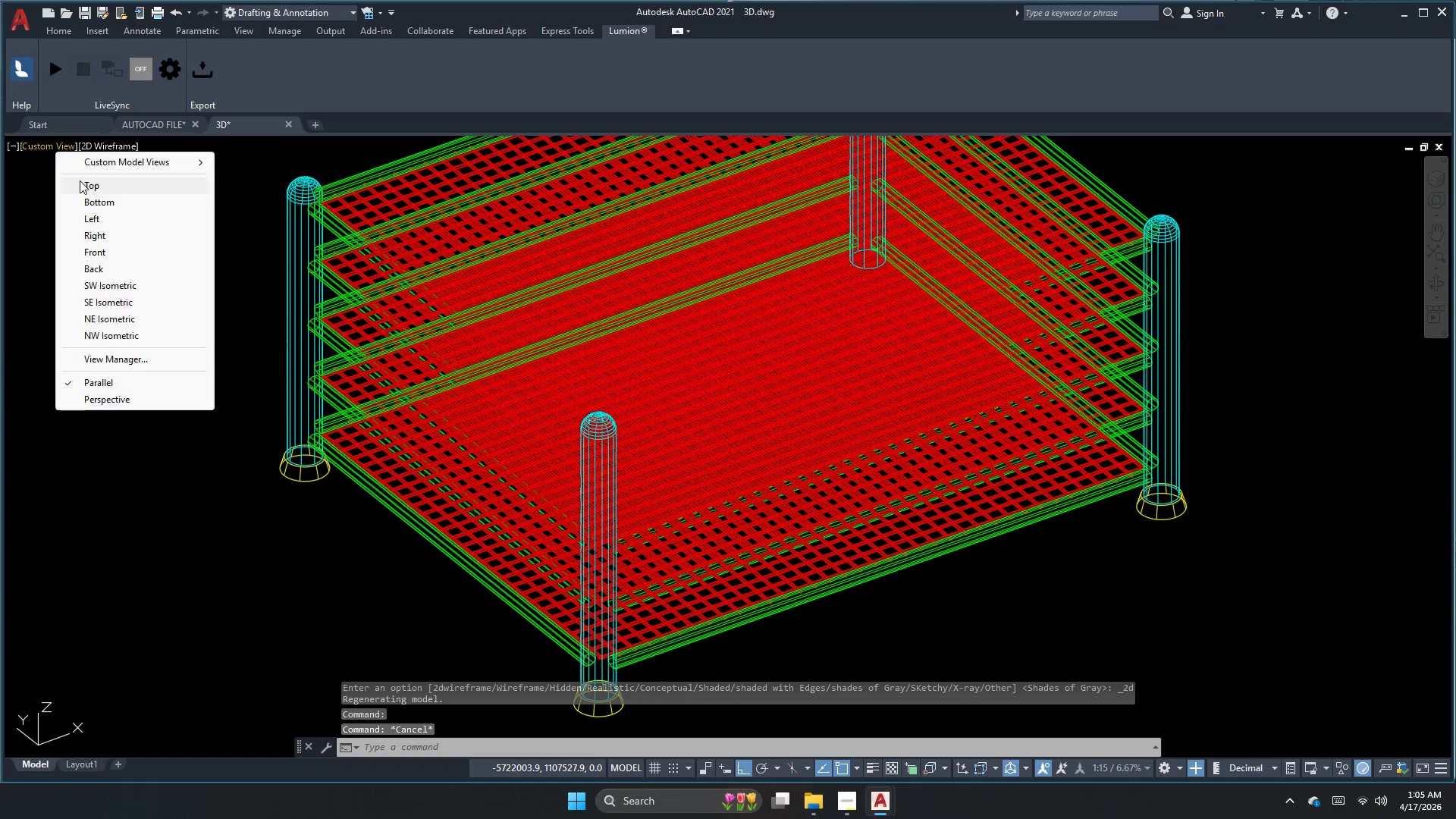 
left_click([80, 180])
 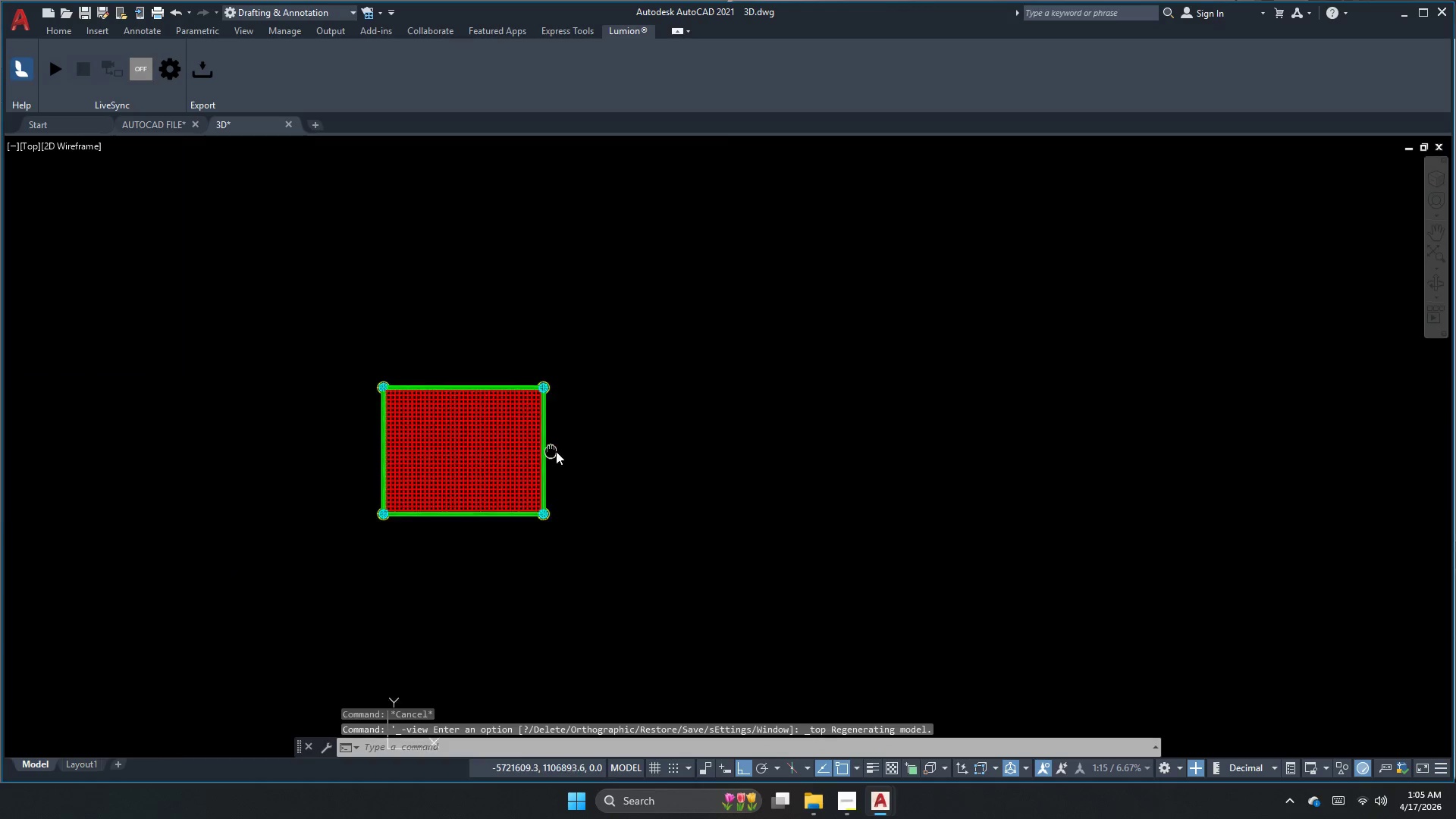 
scroll: coordinate [426, 413], scroll_direction: up, amount: 5.0
 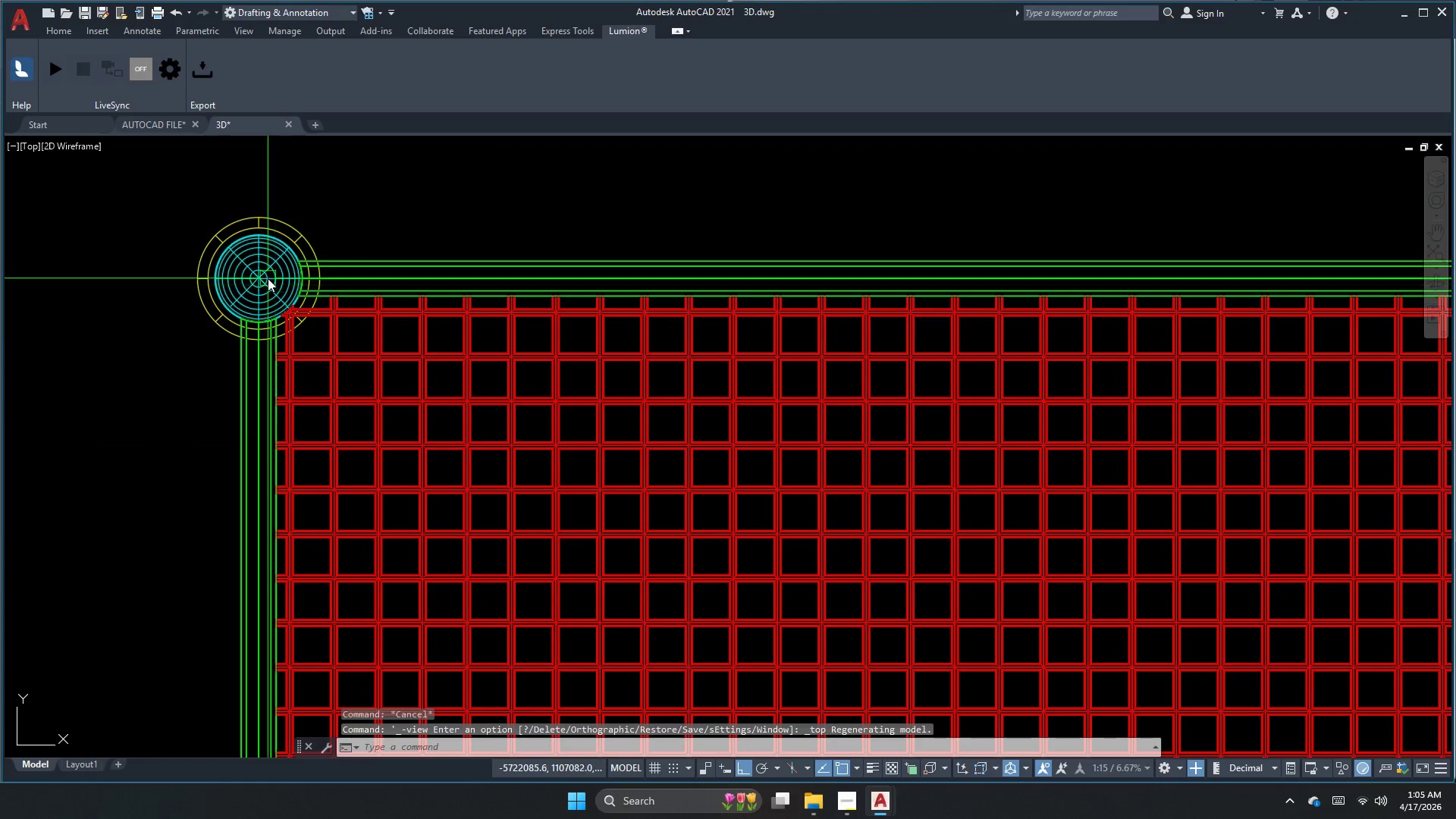 
key(Escape)
key(Escape)
type(dli)
 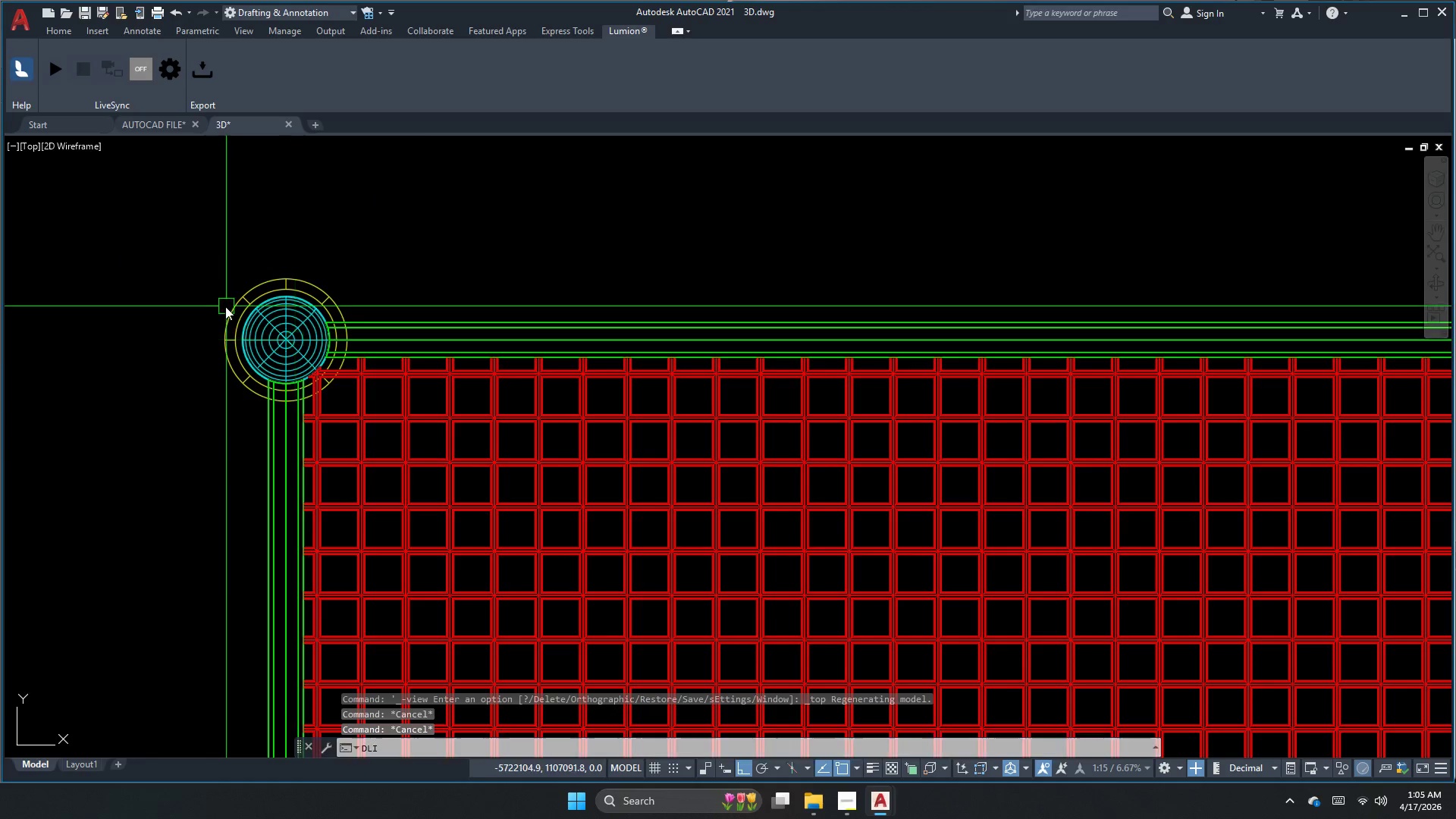 
key(Space)
 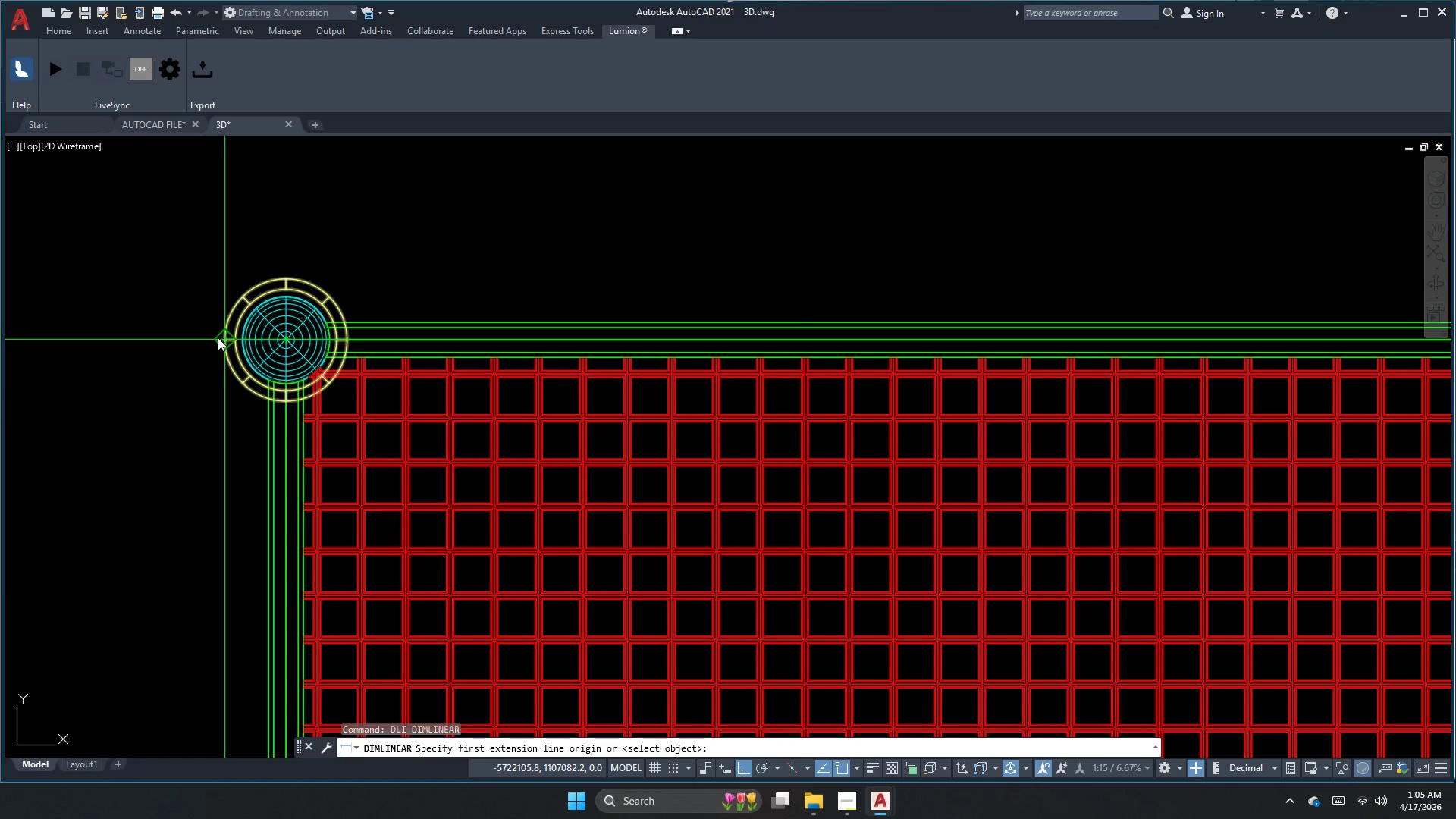 
left_click([217, 340])
 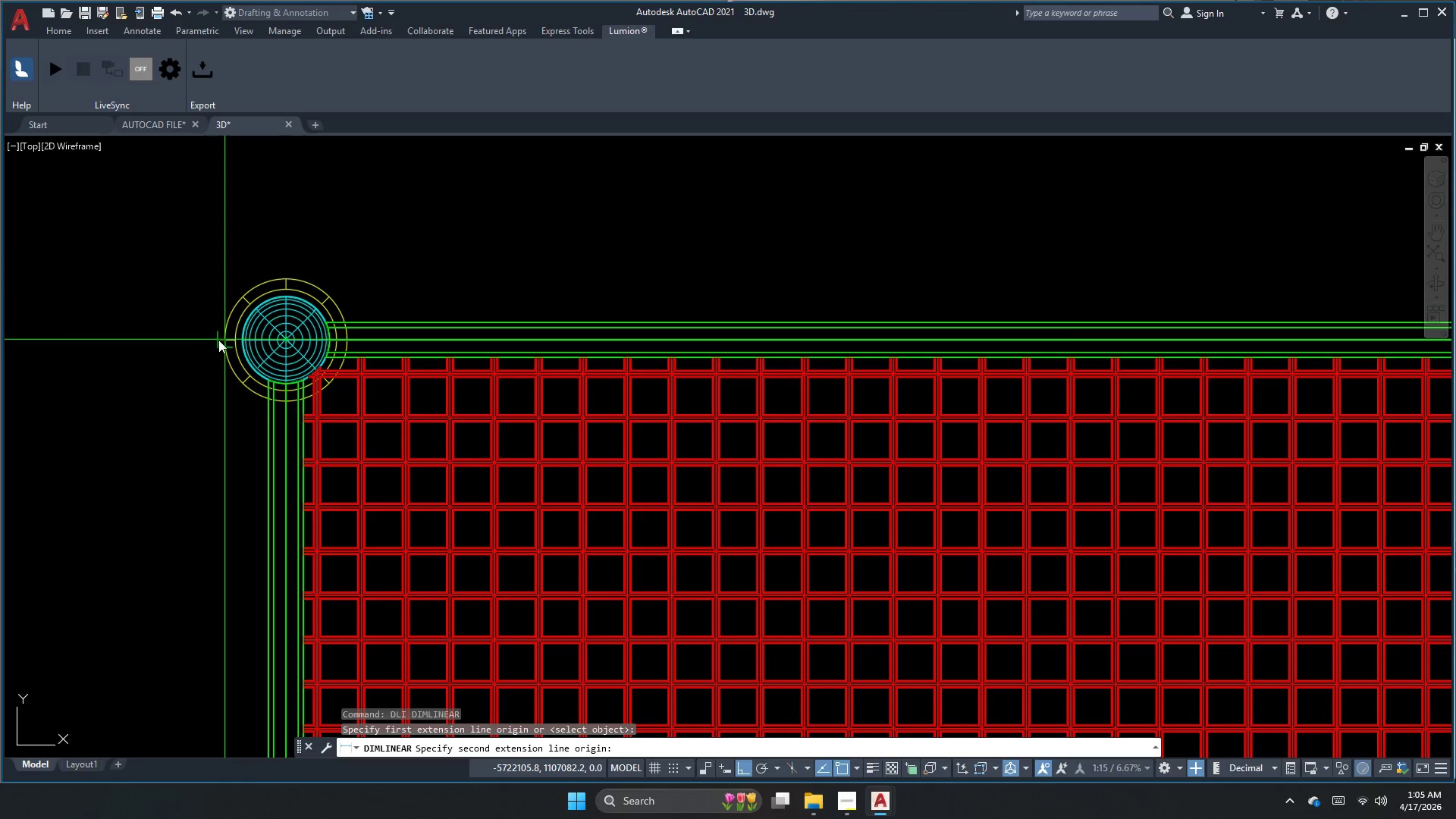 
key(Escape)
 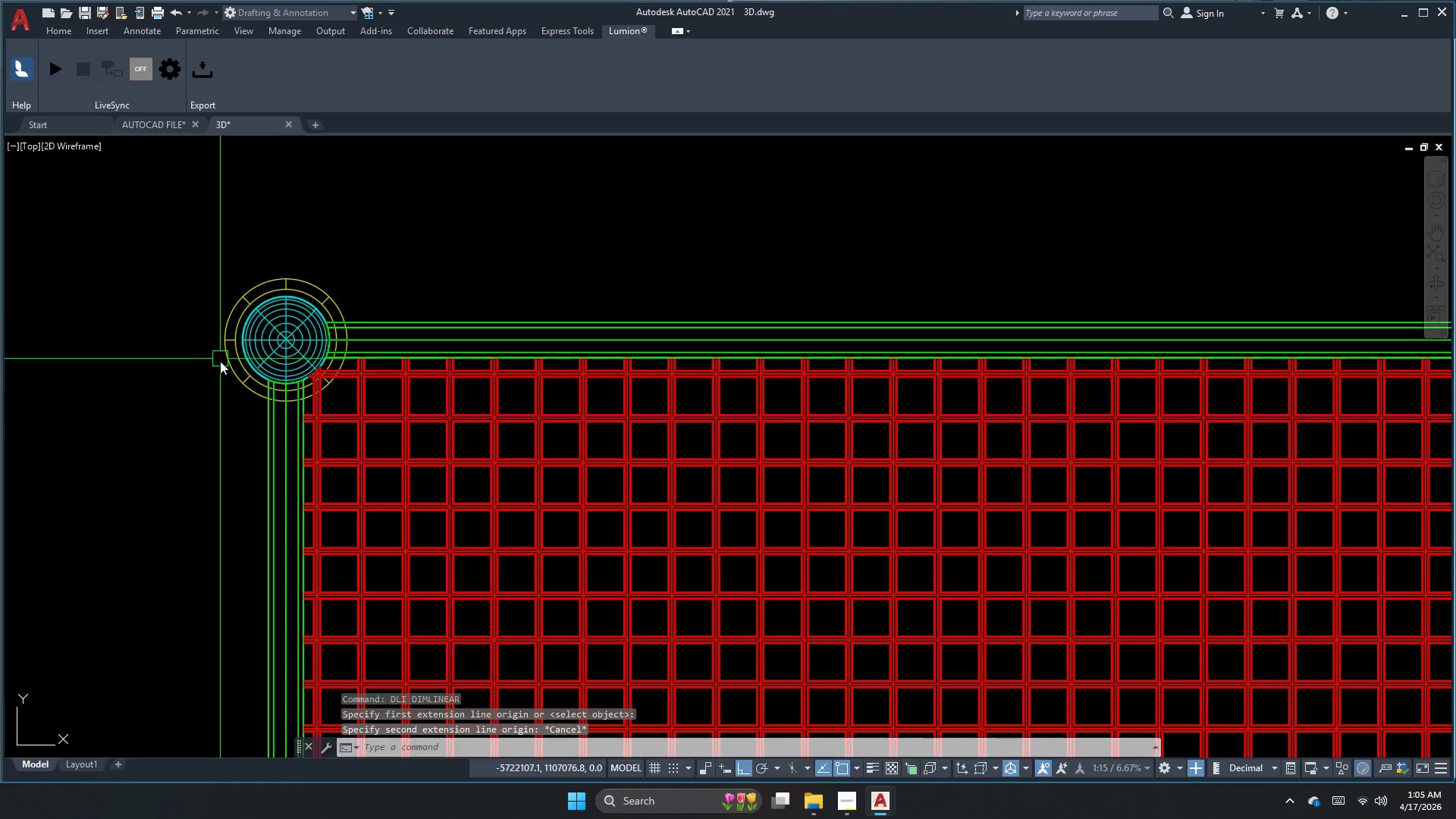 
key(Space)
 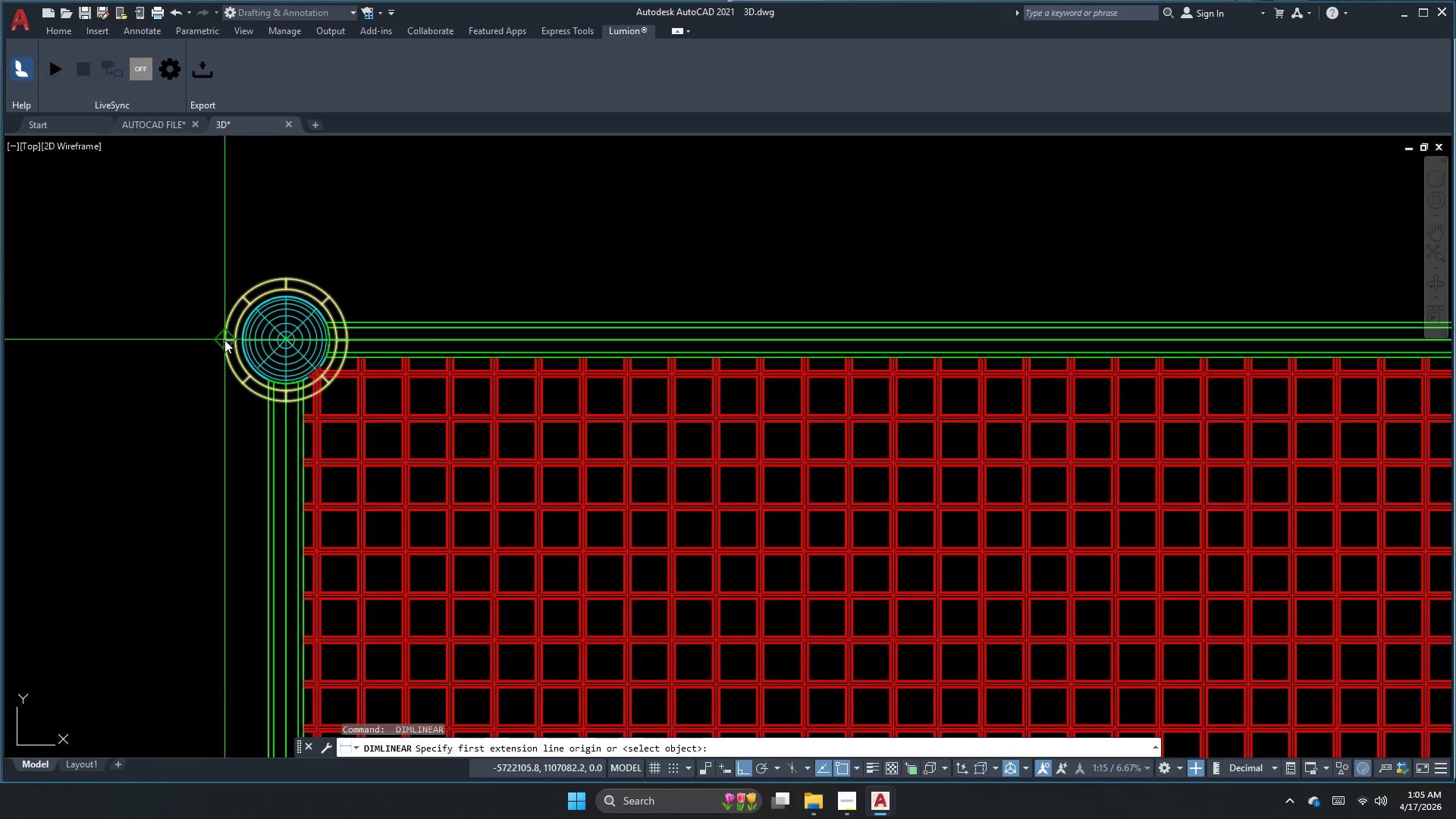 
left_click([224, 340])
 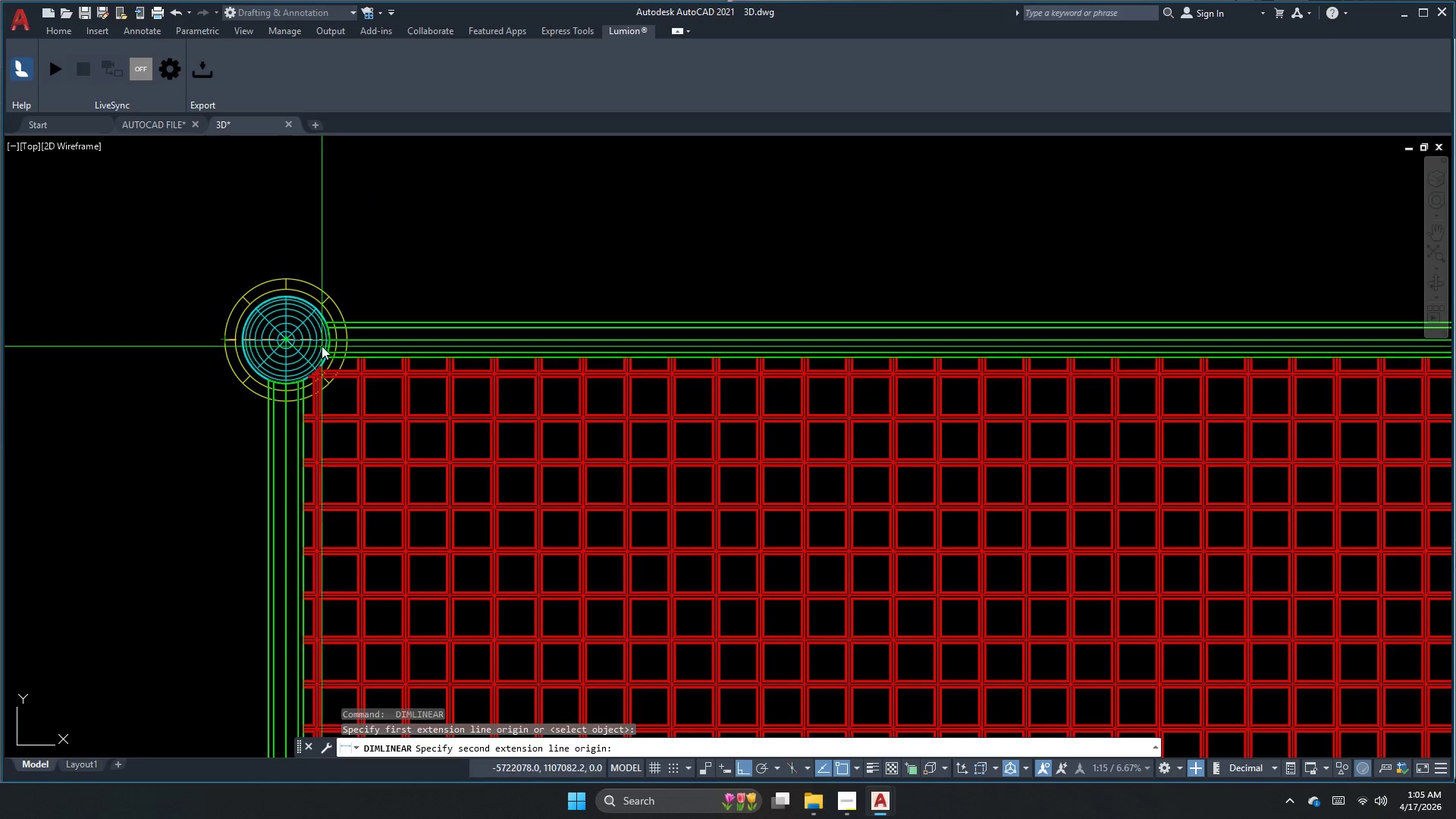 
scroll: coordinate [327, 342], scroll_direction: up, amount: 1.0
 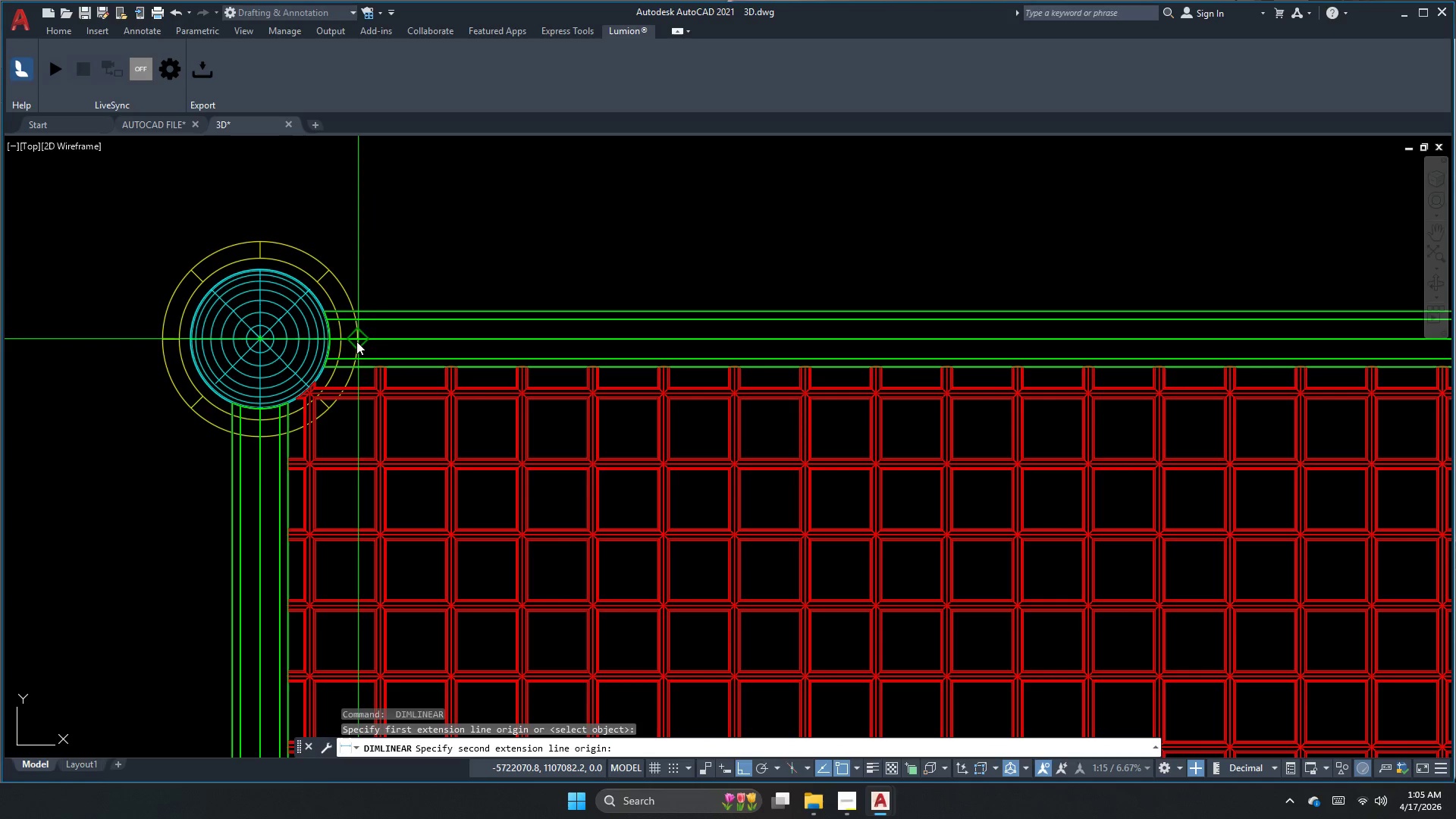 
left_click([357, 340])
 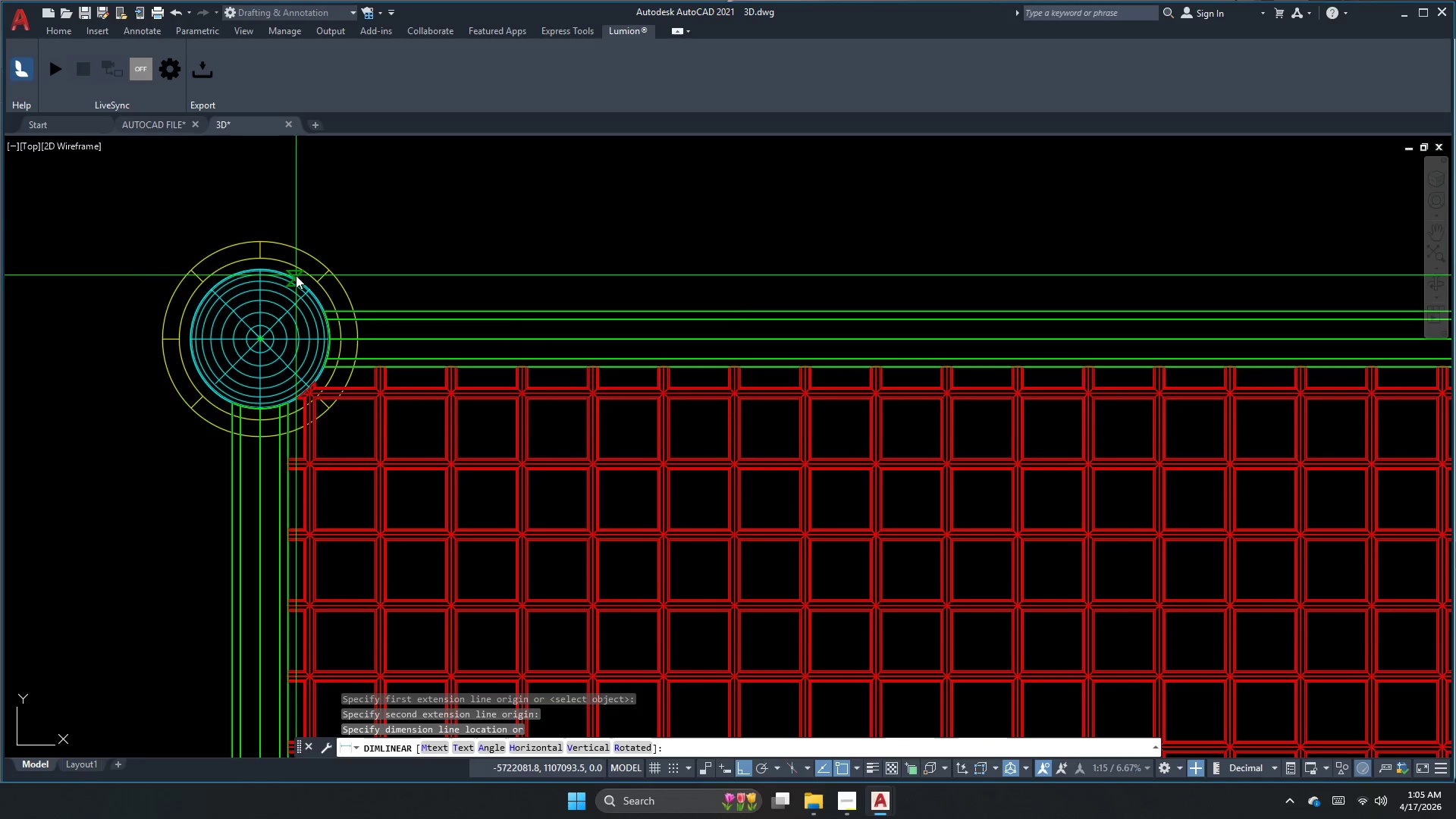 
scroll: coordinate [313, 349], scroll_direction: down, amount: 2.0
 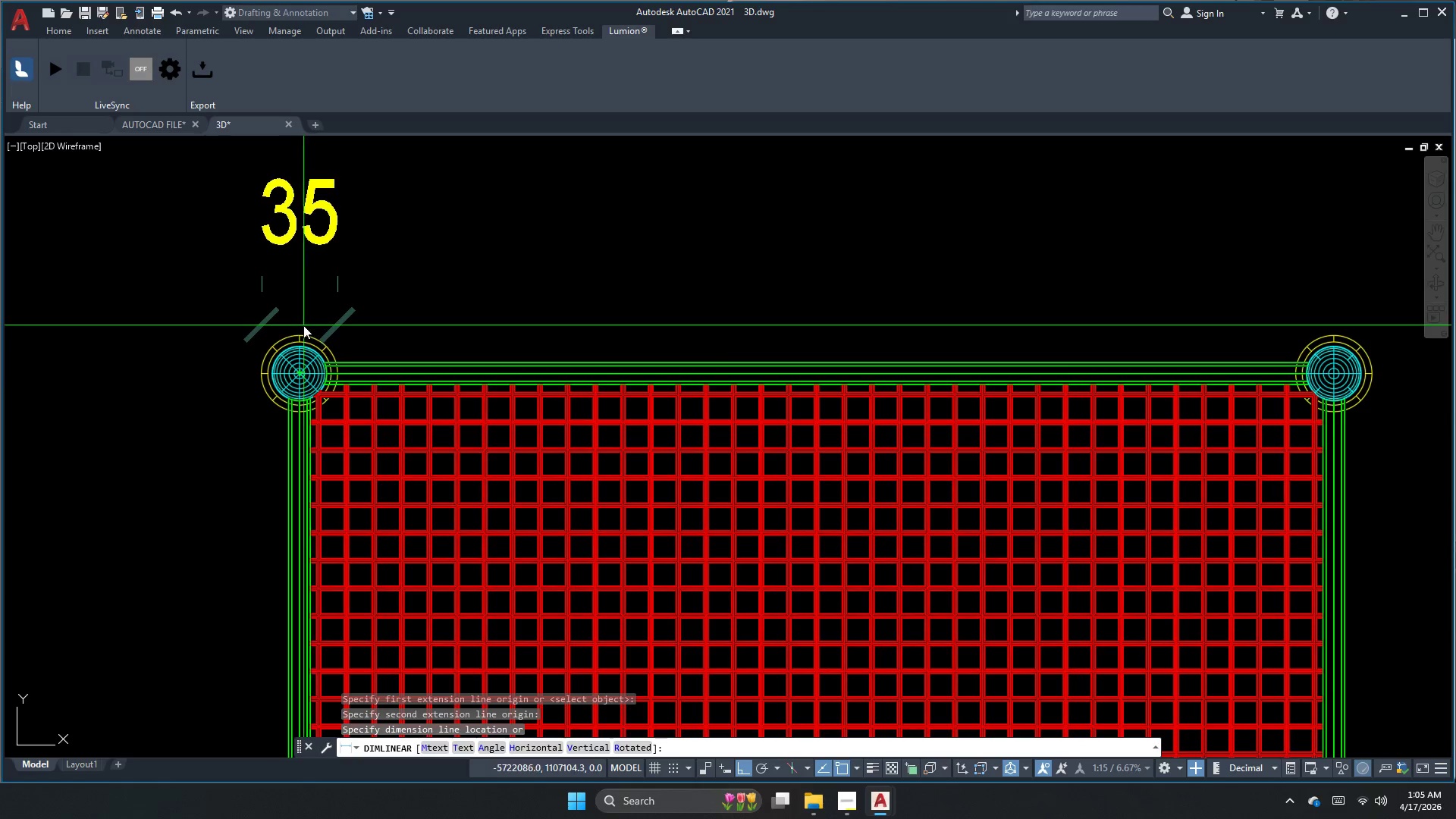 
key(Escape)
 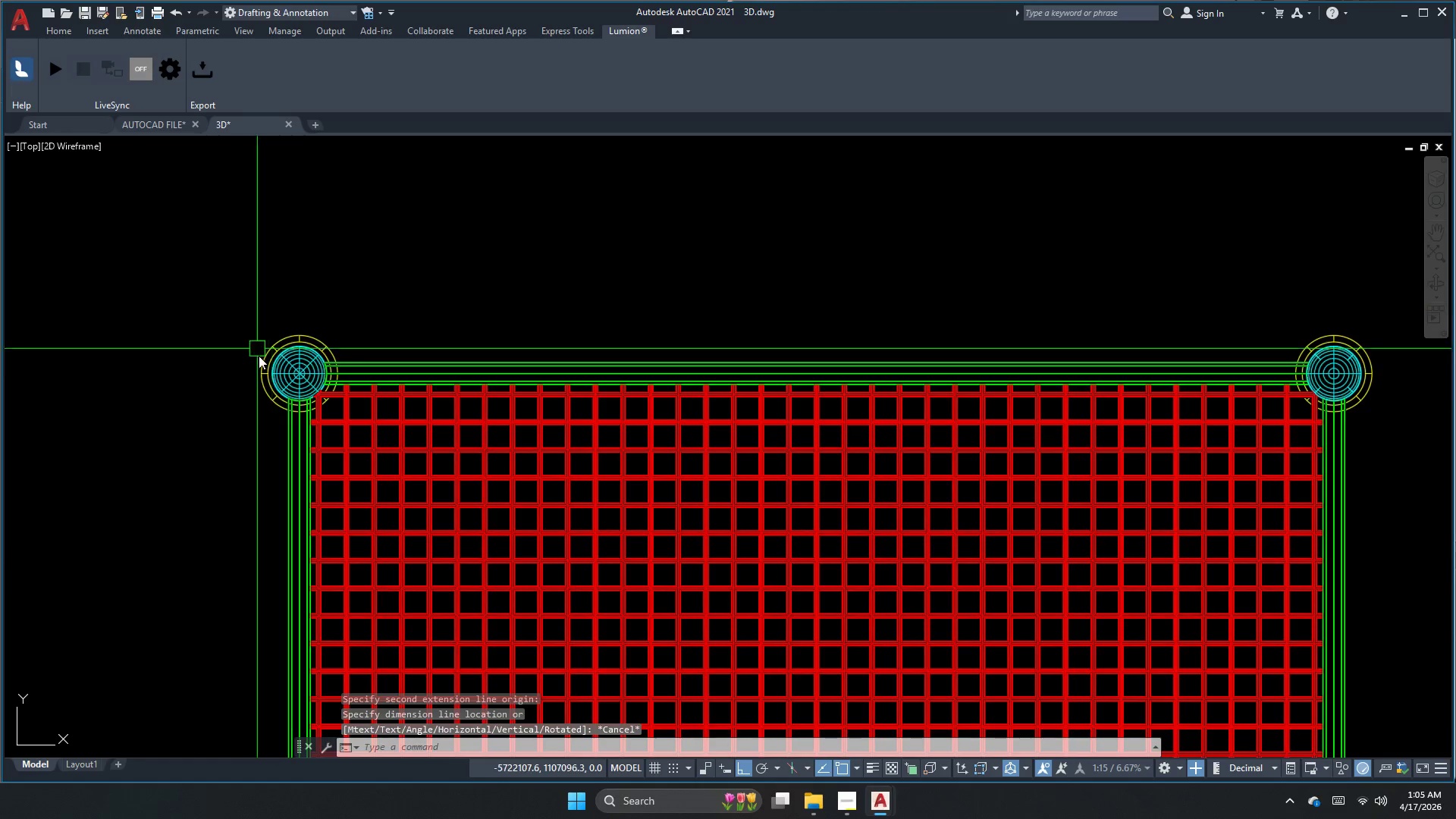 
scroll: coordinate [264, 358], scroll_direction: up, amount: 2.0
 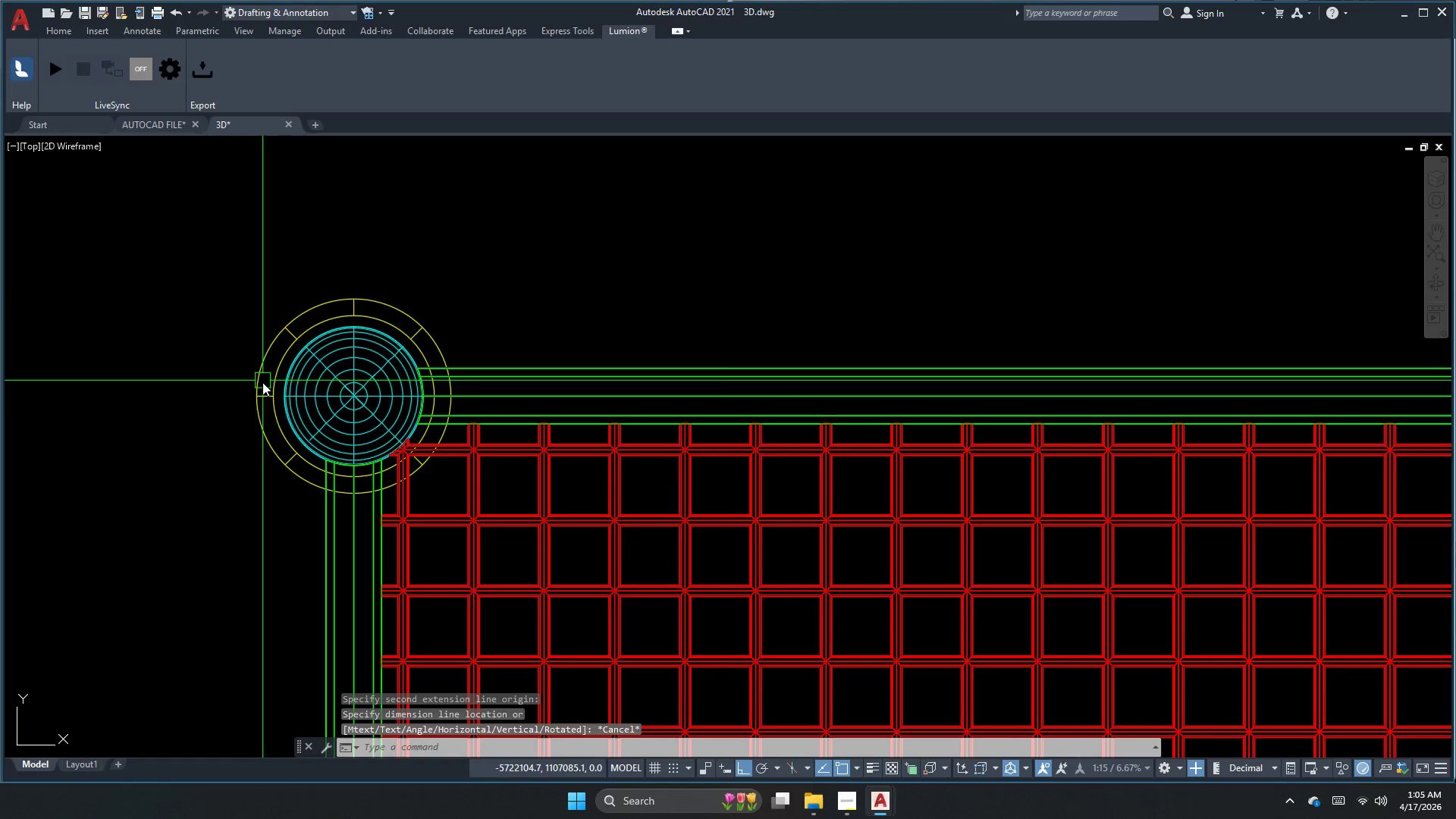 
key(Space)
 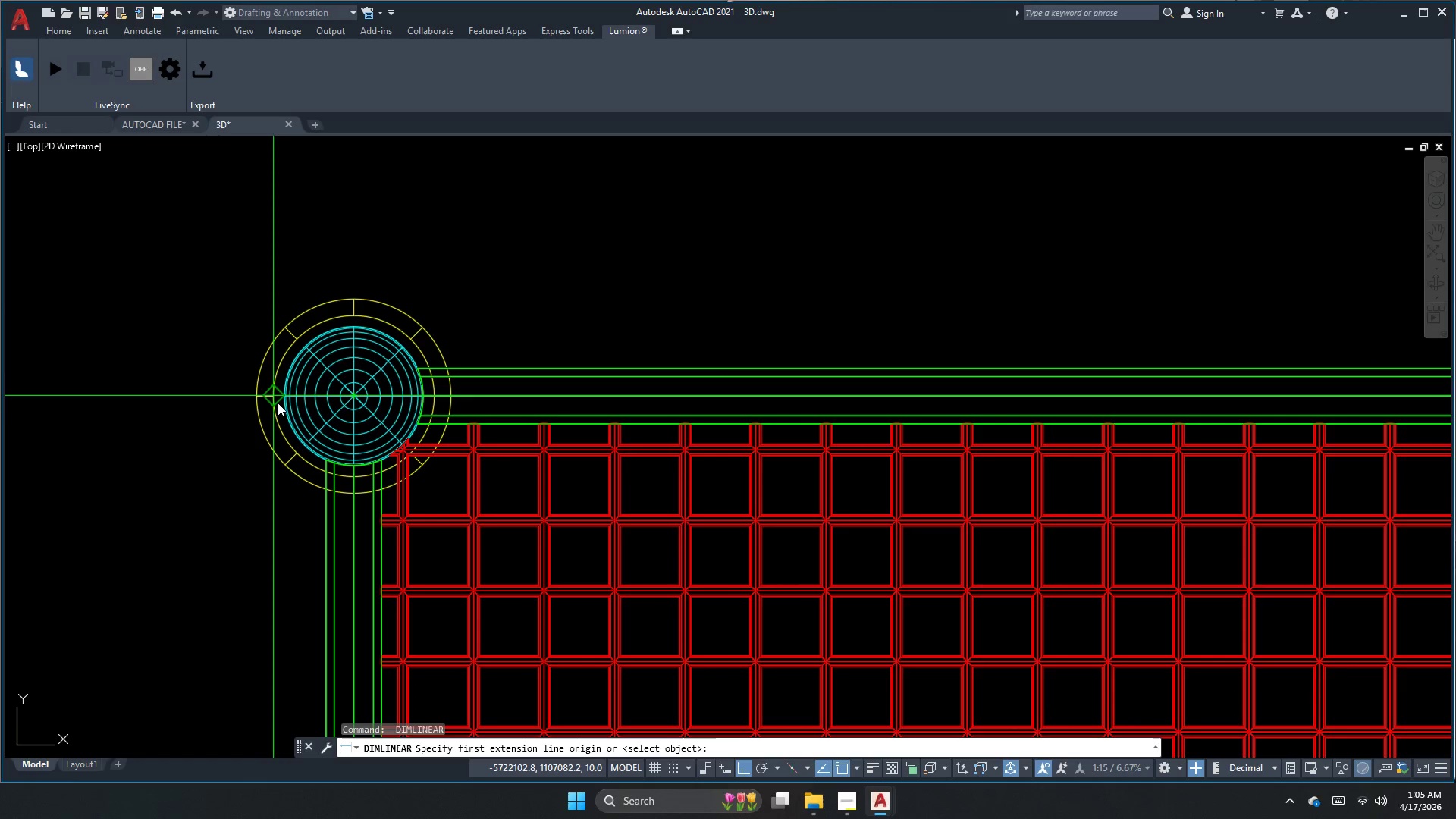 
left_click([278, 402])
 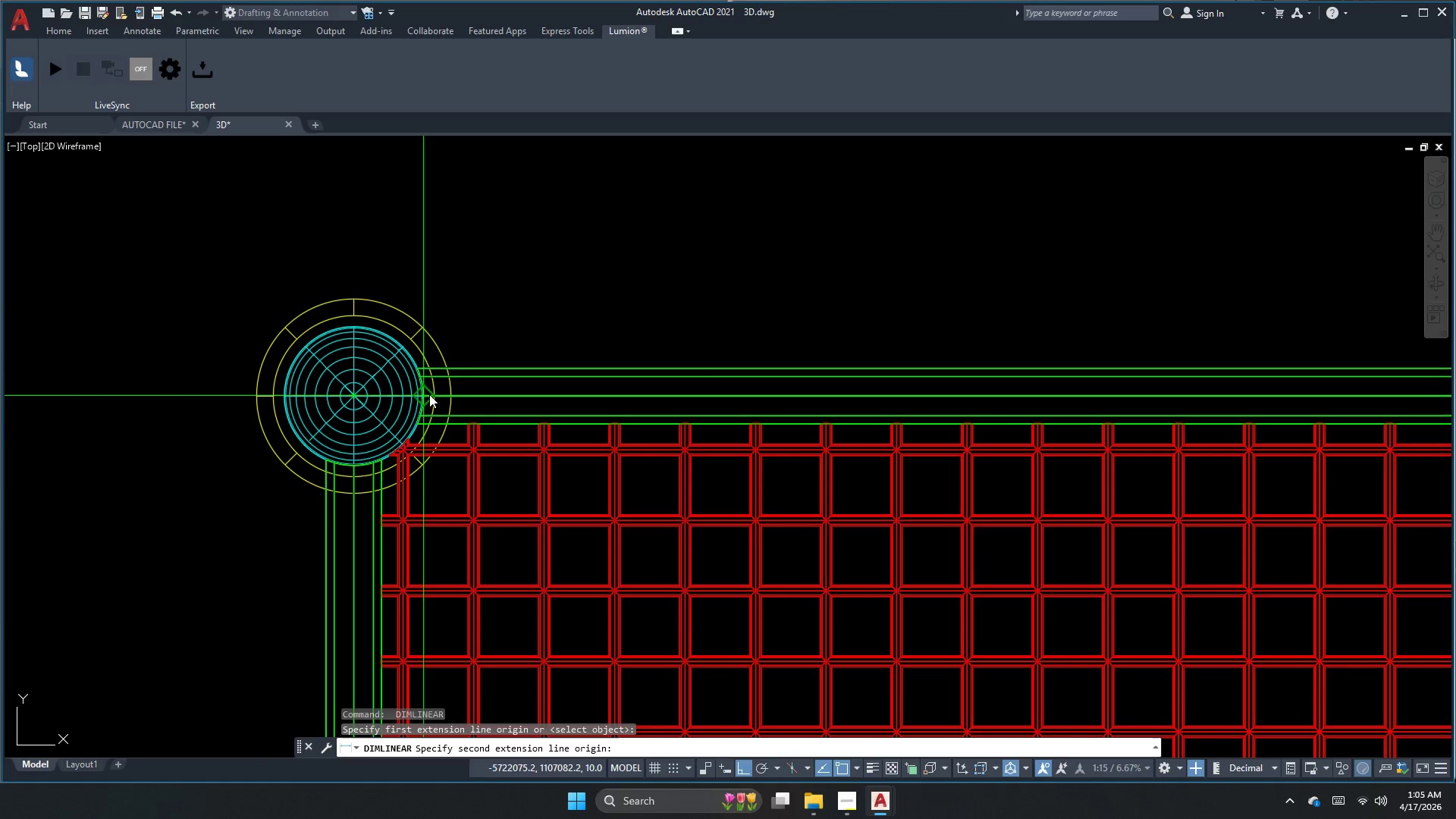 
left_click([432, 392])
 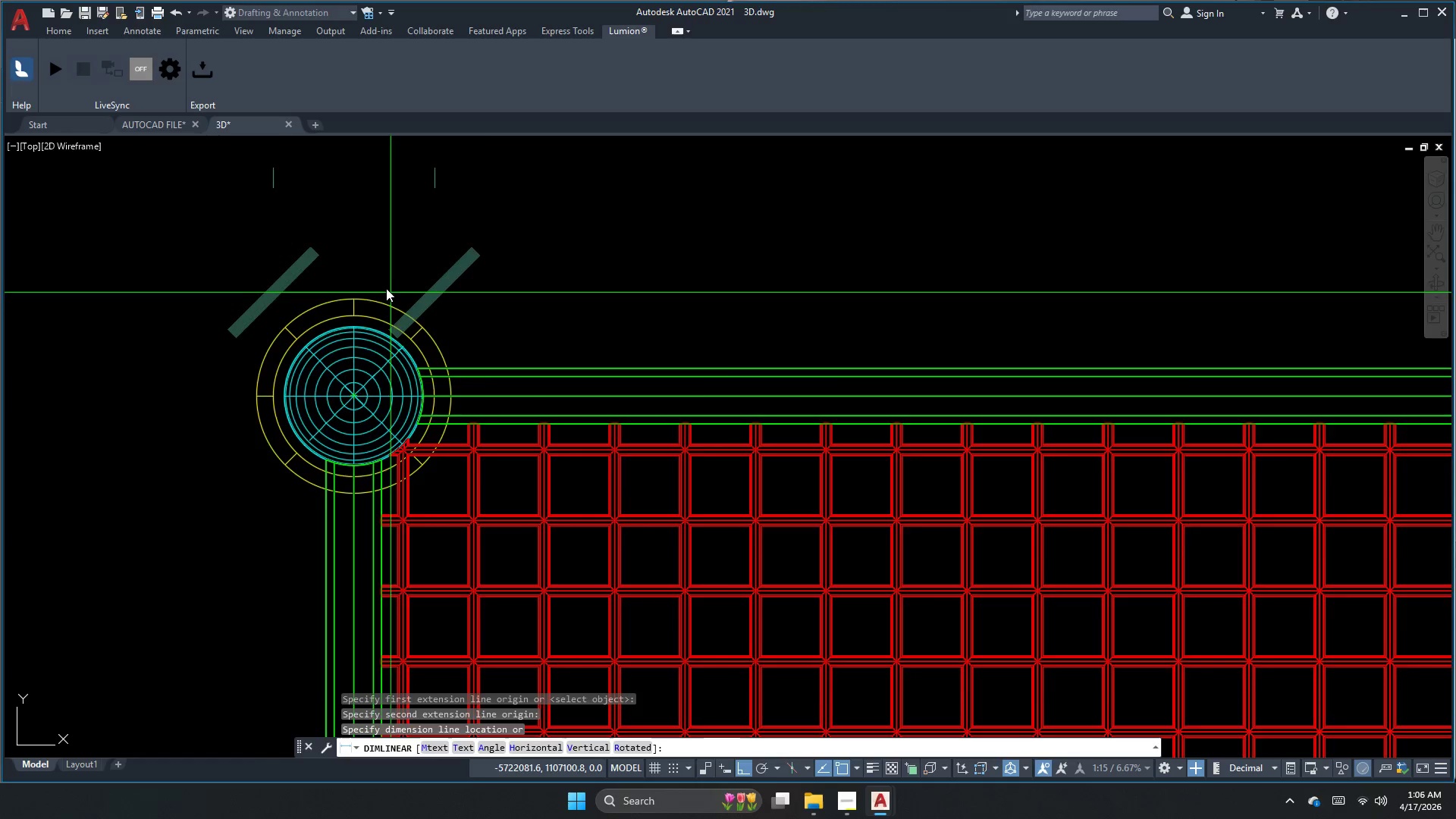 
scroll: coordinate [366, 305], scroll_direction: down, amount: 3.0
 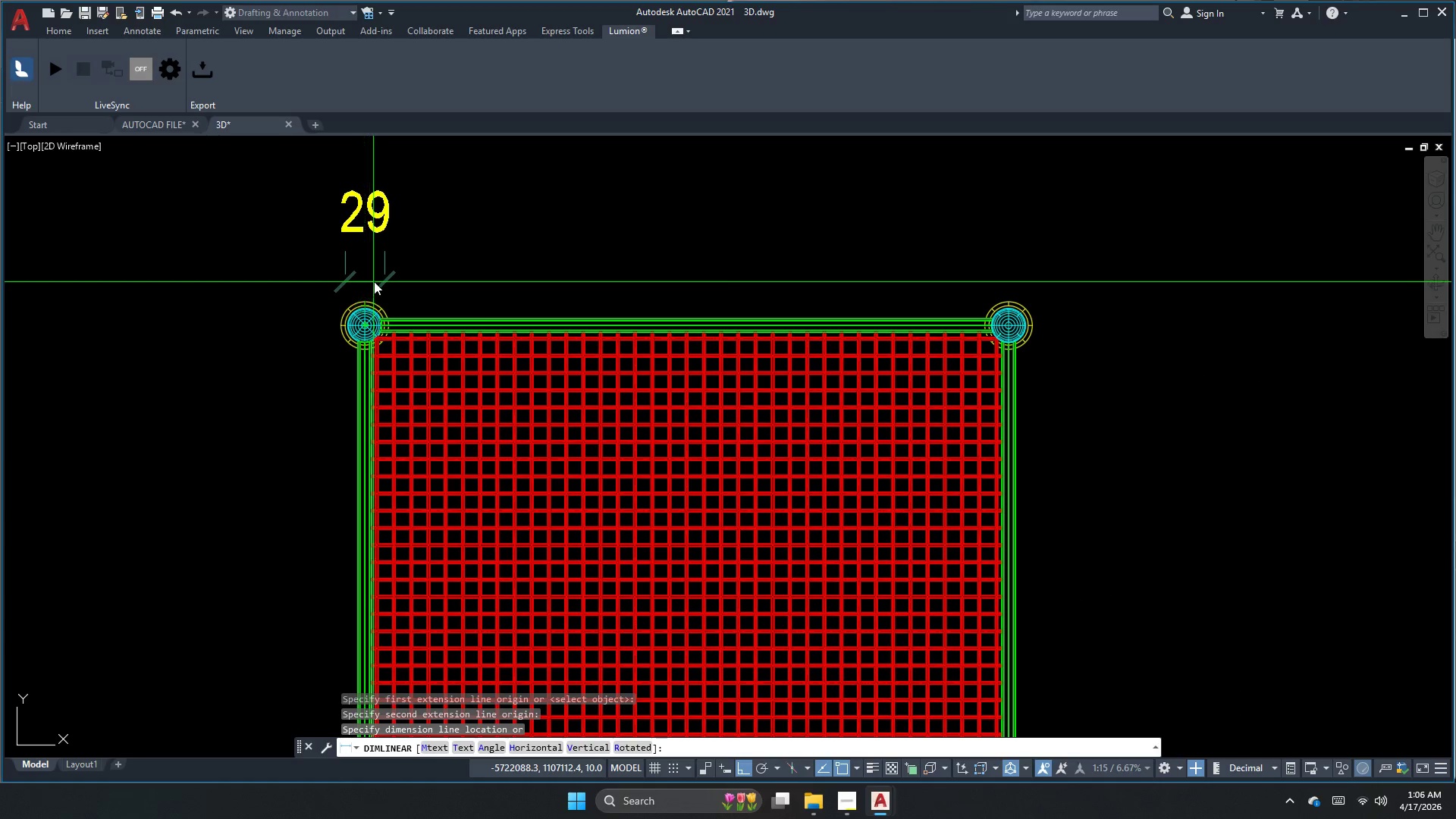 
key(Escape)
 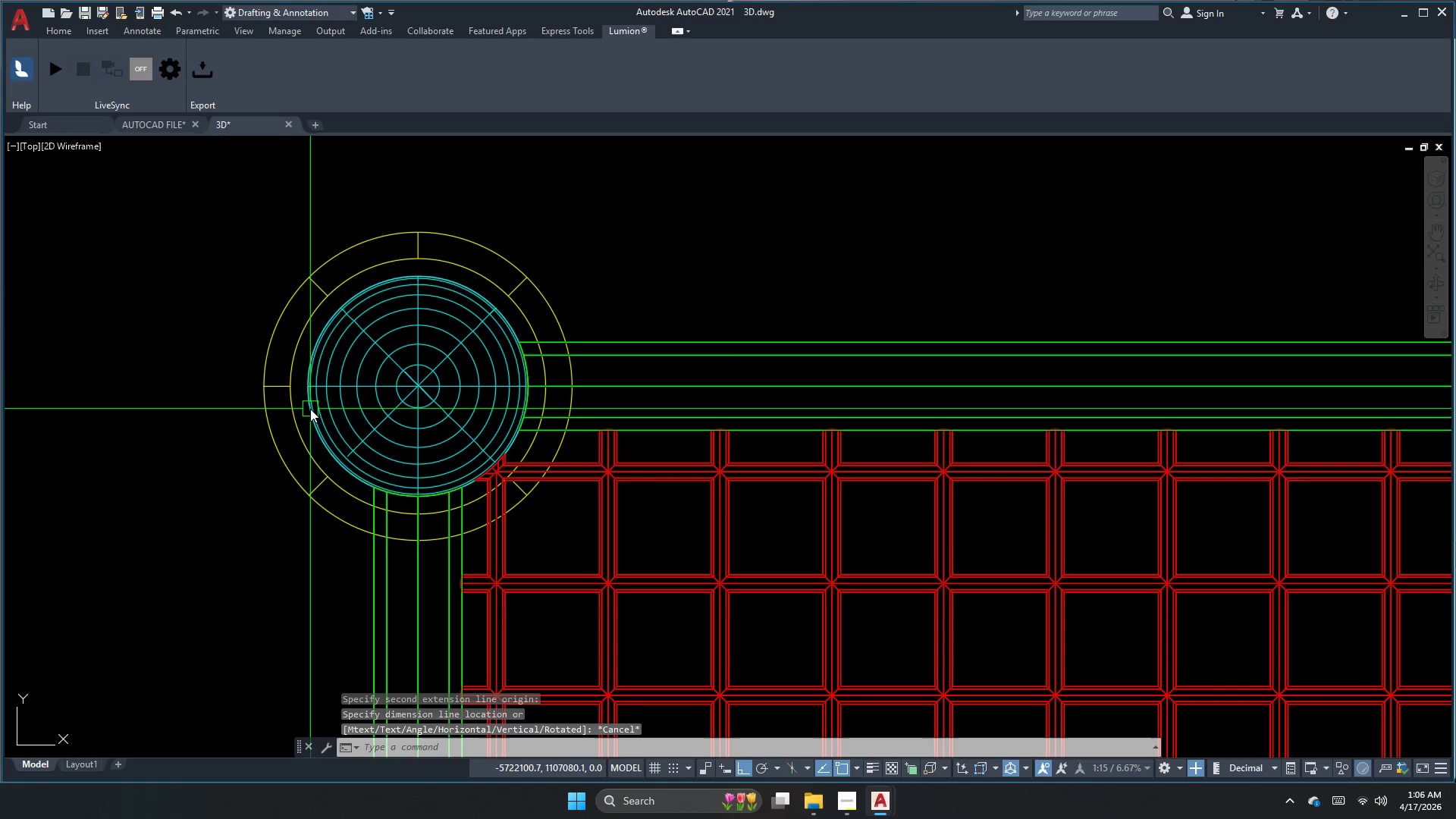 
scroll: coordinate [351, 331], scroll_direction: up, amount: 4.0
 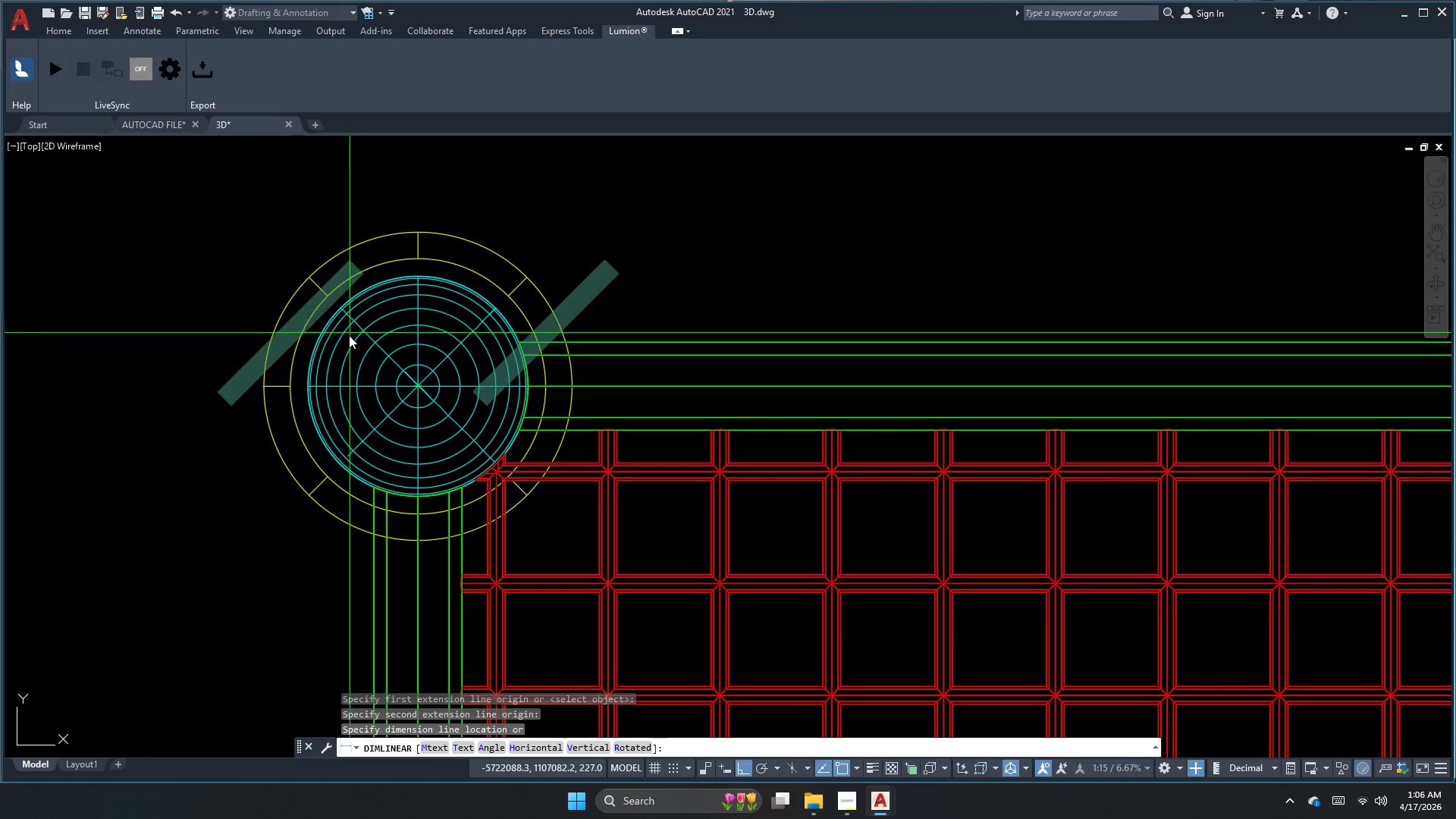 
key(Space)
 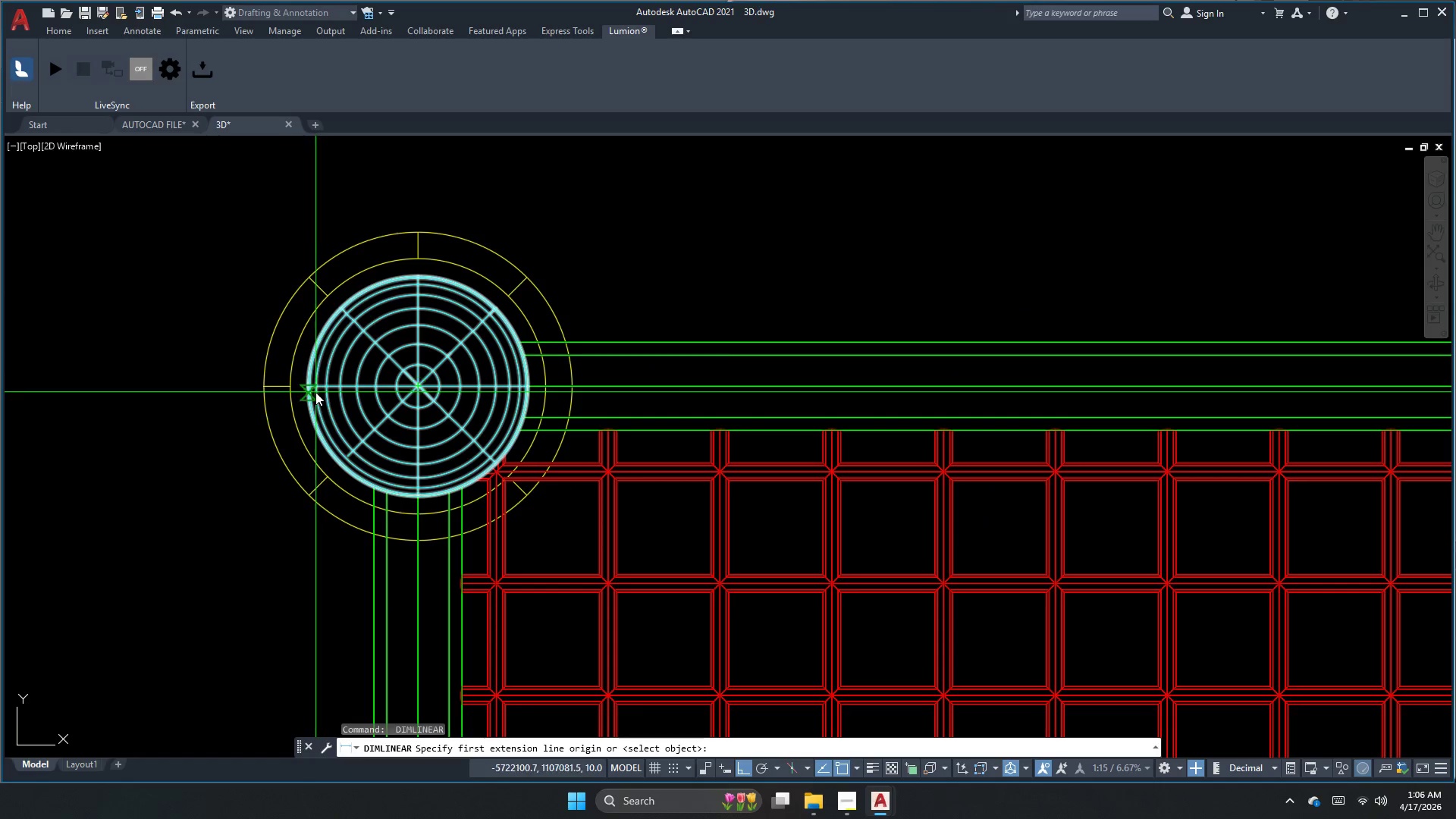 
key(Escape)
 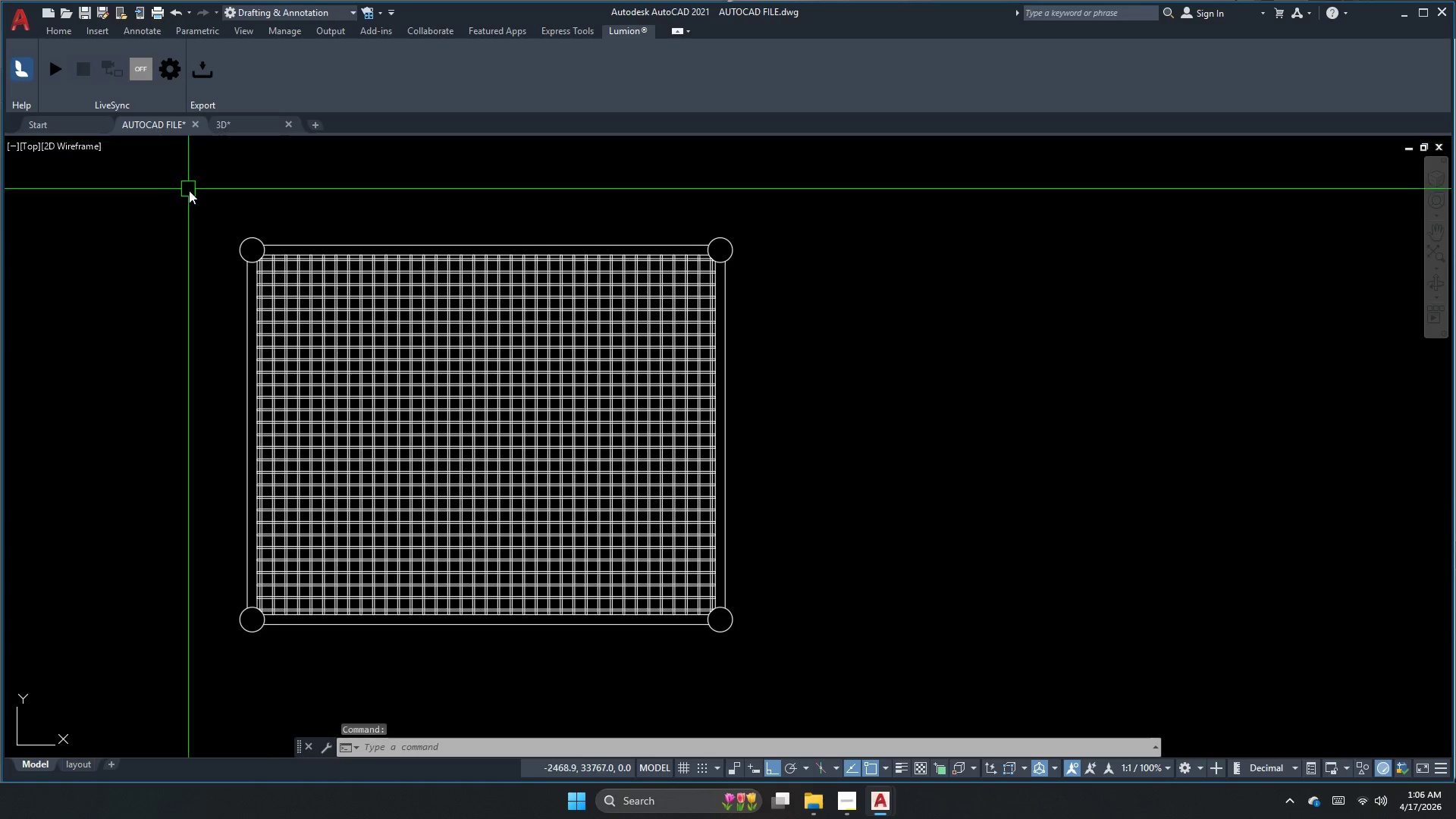 
key(Escape)
 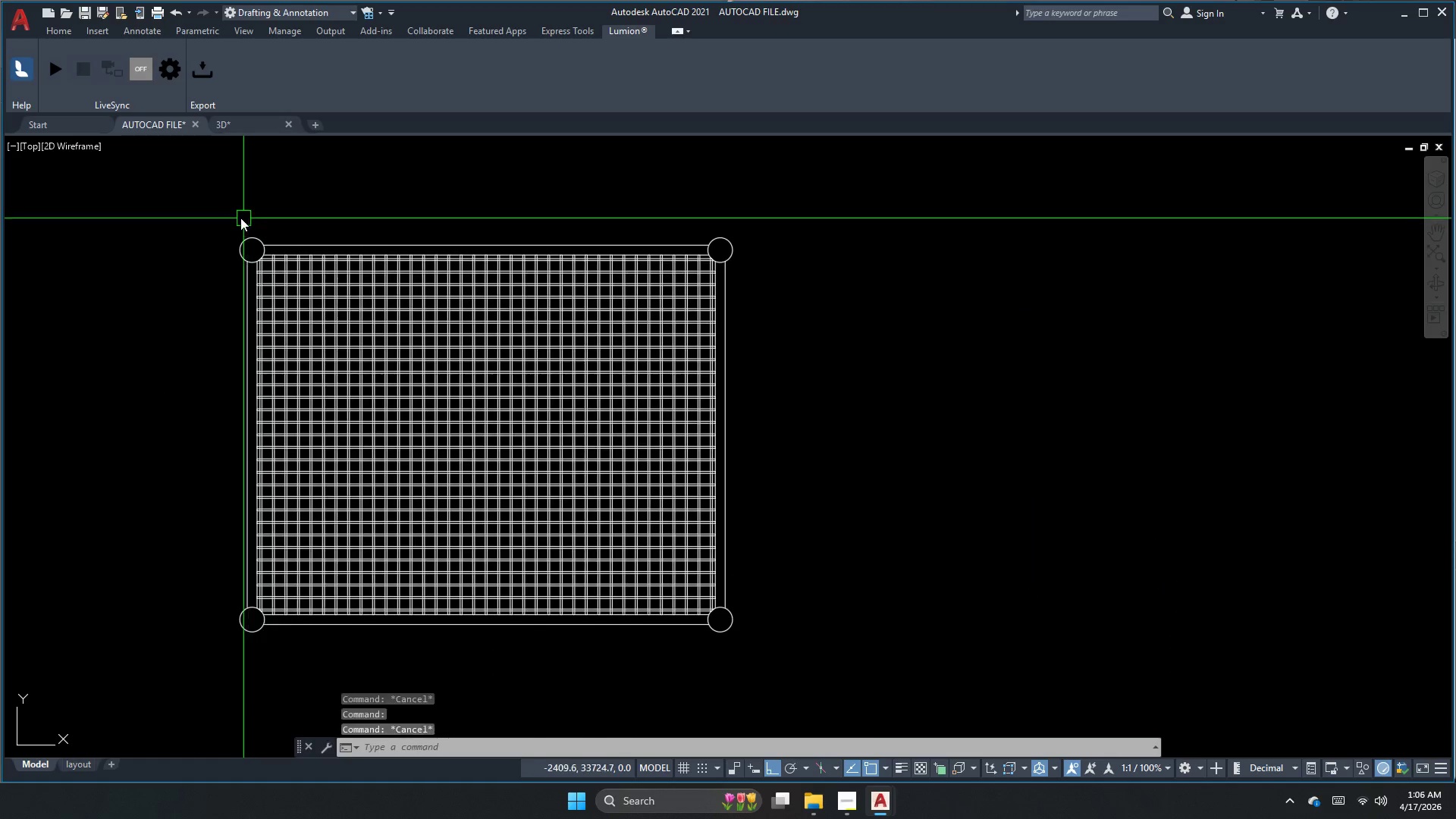 
key(C)
 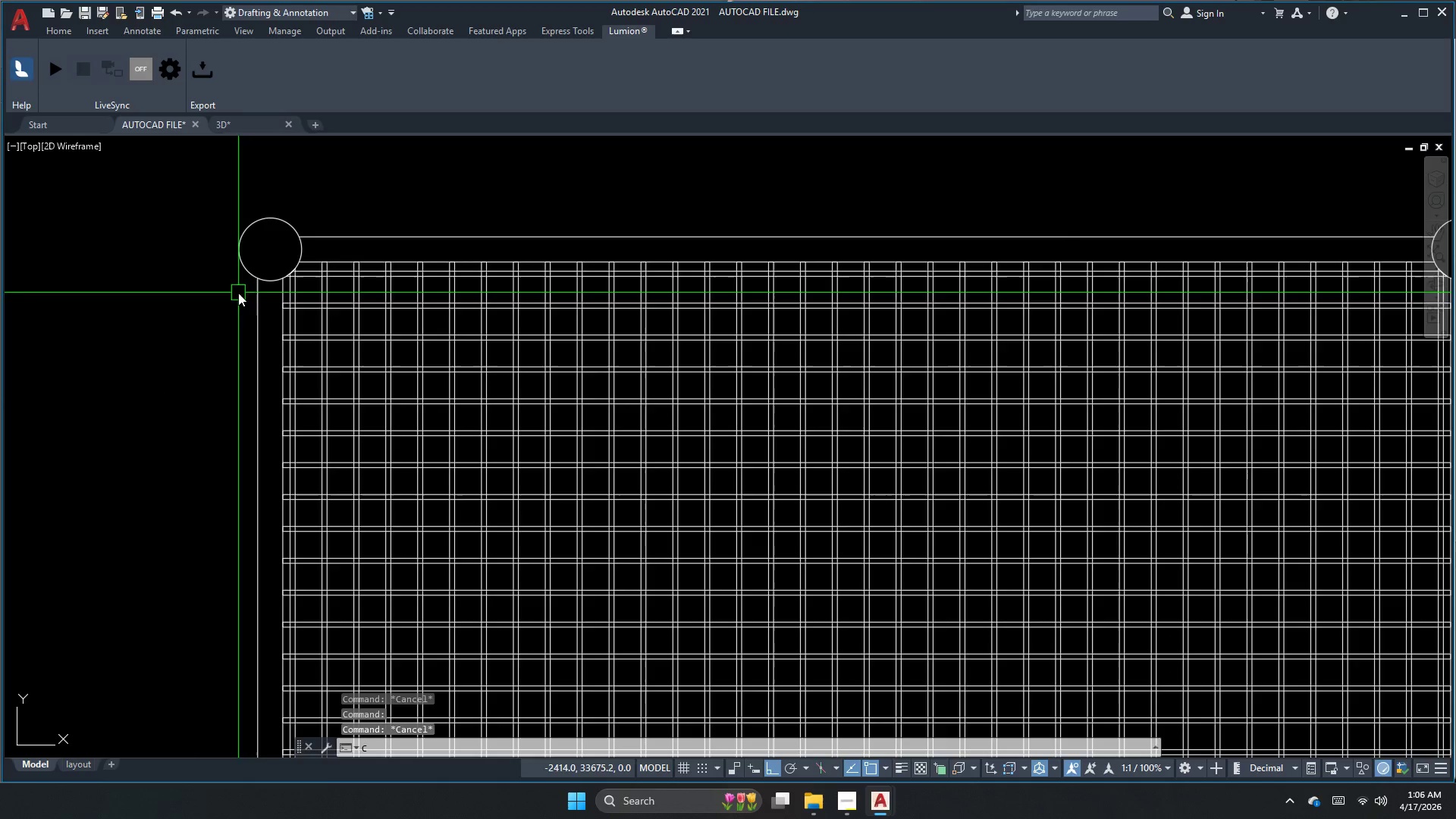 
key(Space)
 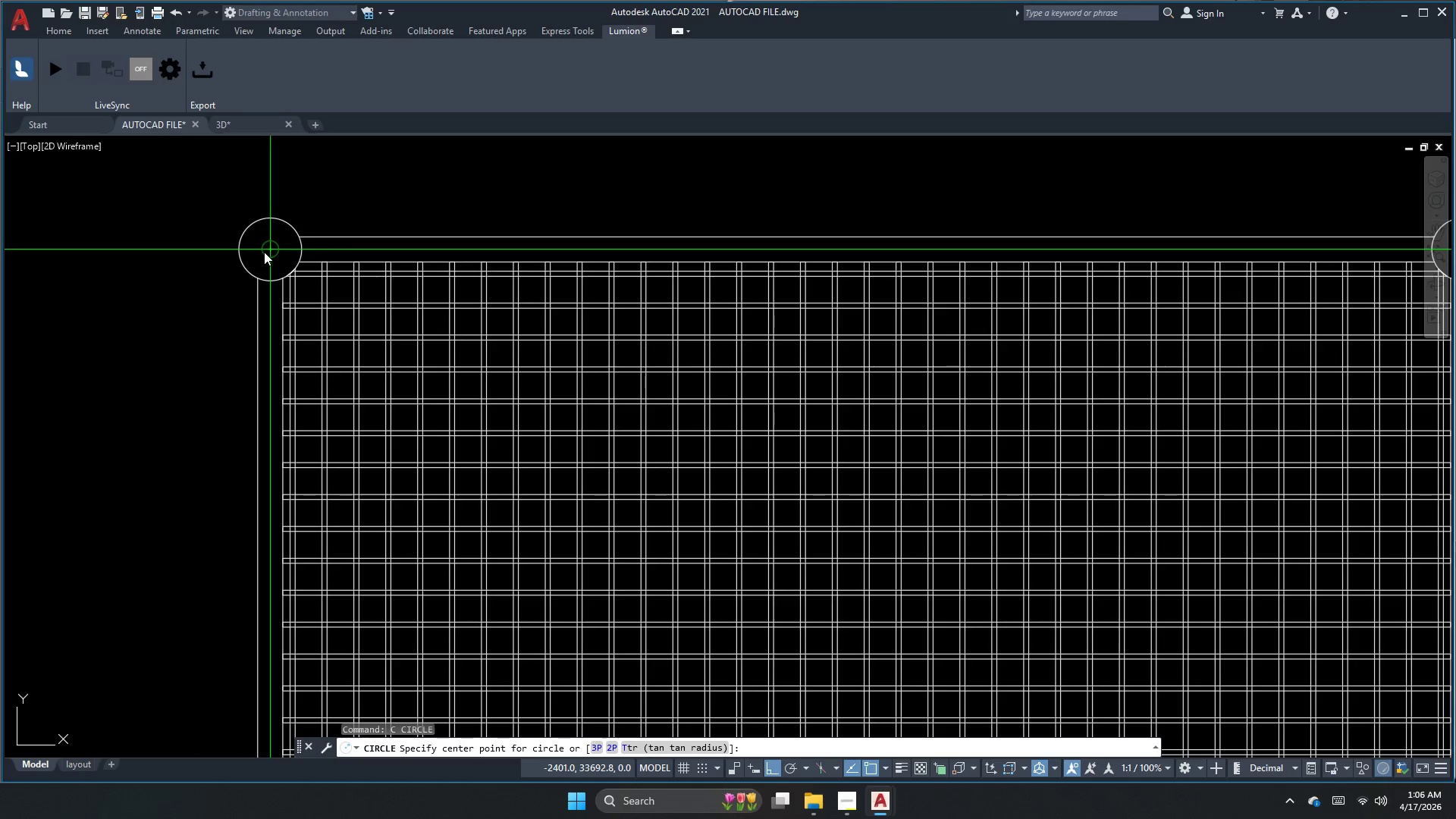 
scroll: coordinate [237, 303], scroll_direction: up, amount: 2.0
 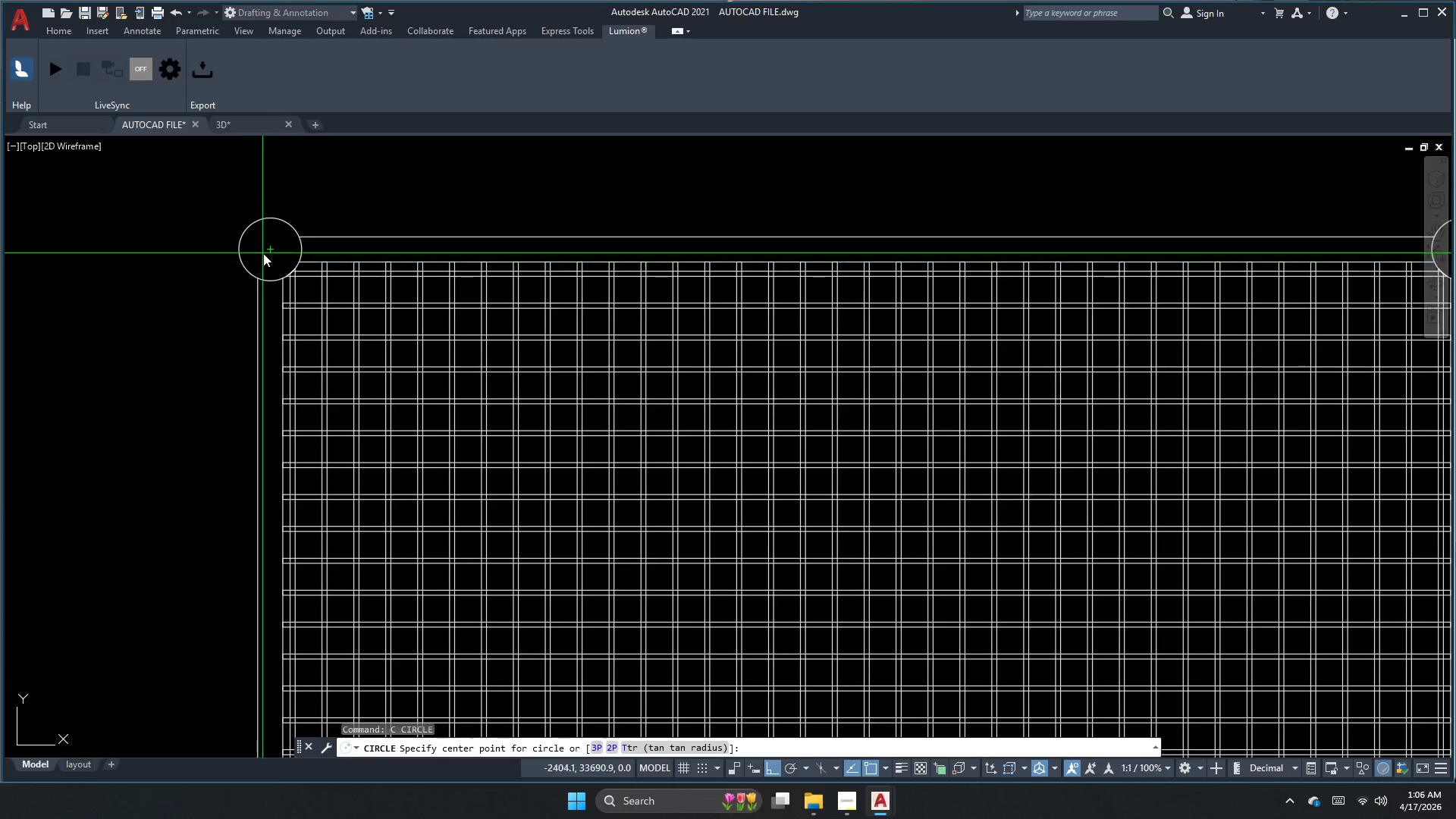 
left_click_drag(start_coordinate=[265, 250], to_coordinate=[267, 256])
 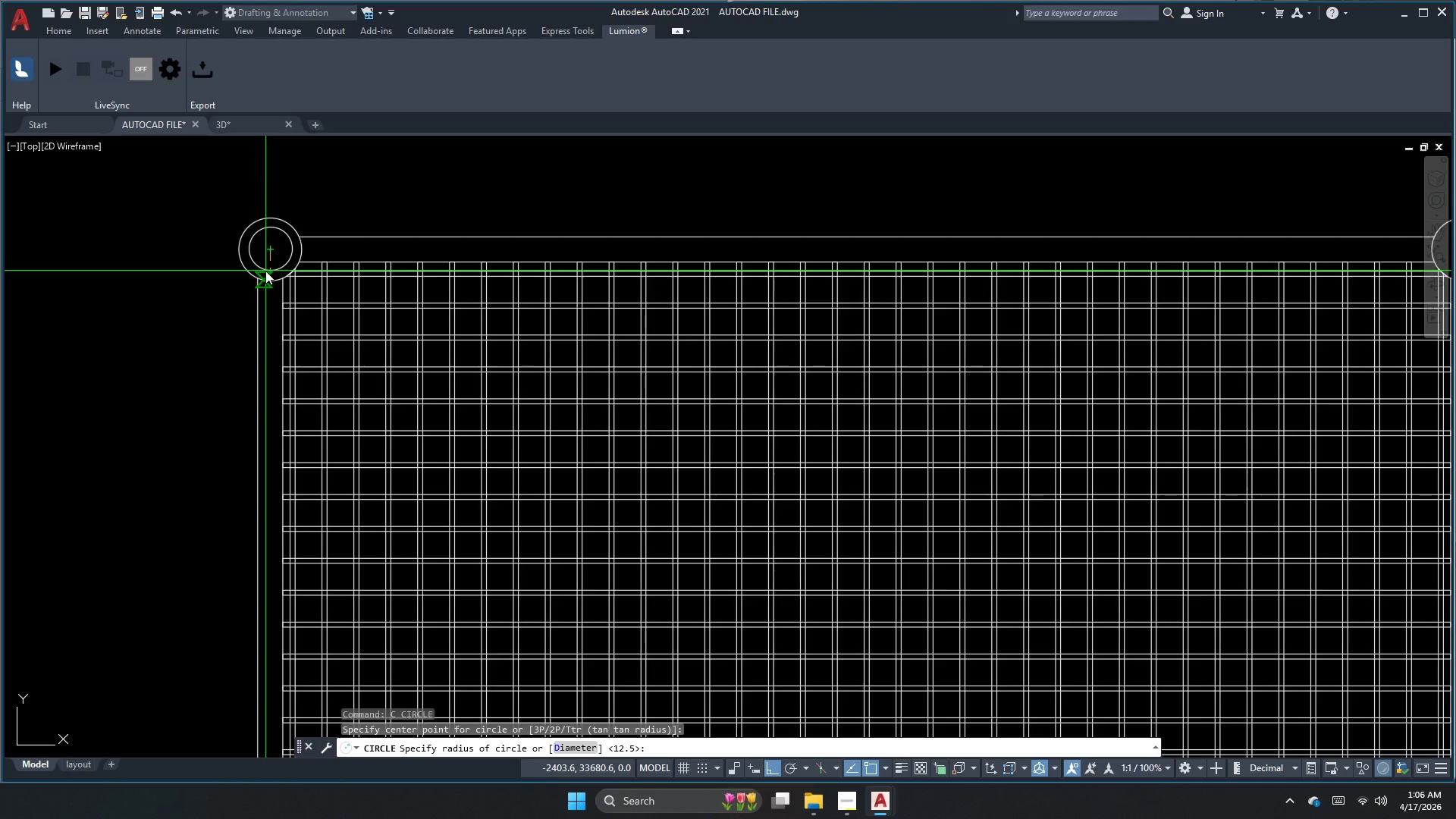 
scroll: coordinate [265, 271], scroll_direction: up, amount: 1.0
 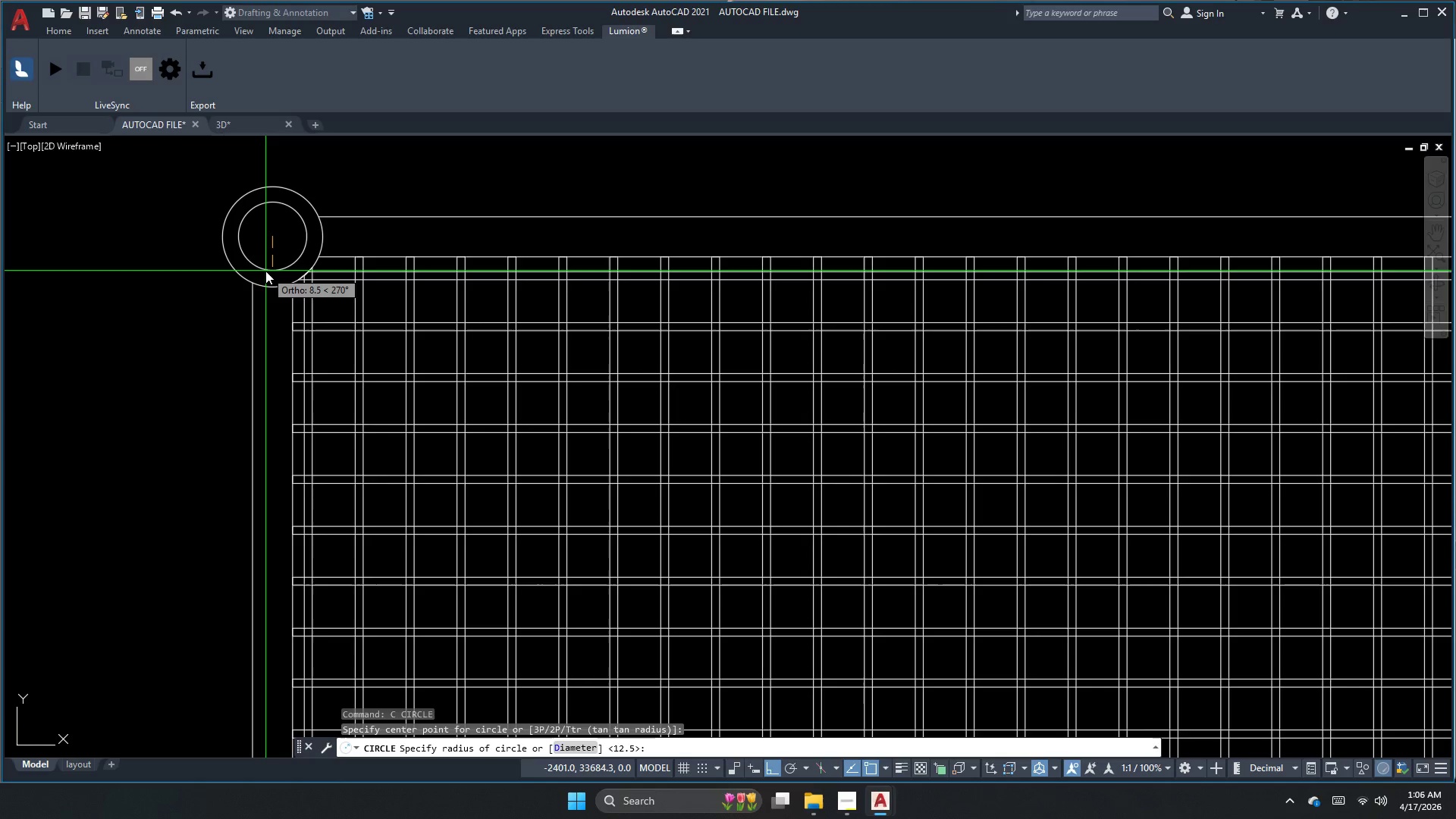 
key(D)
 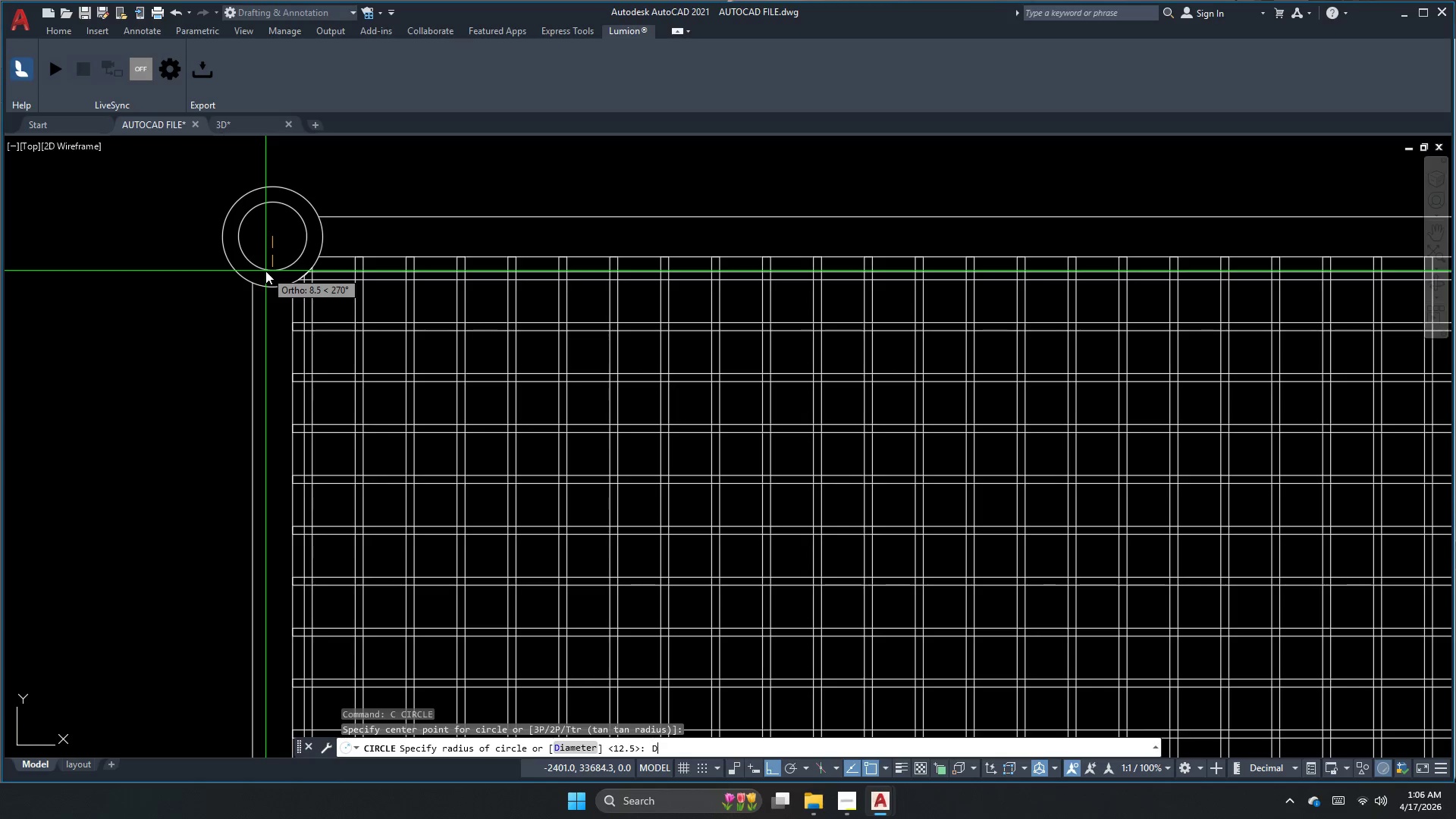 
key(Space)
 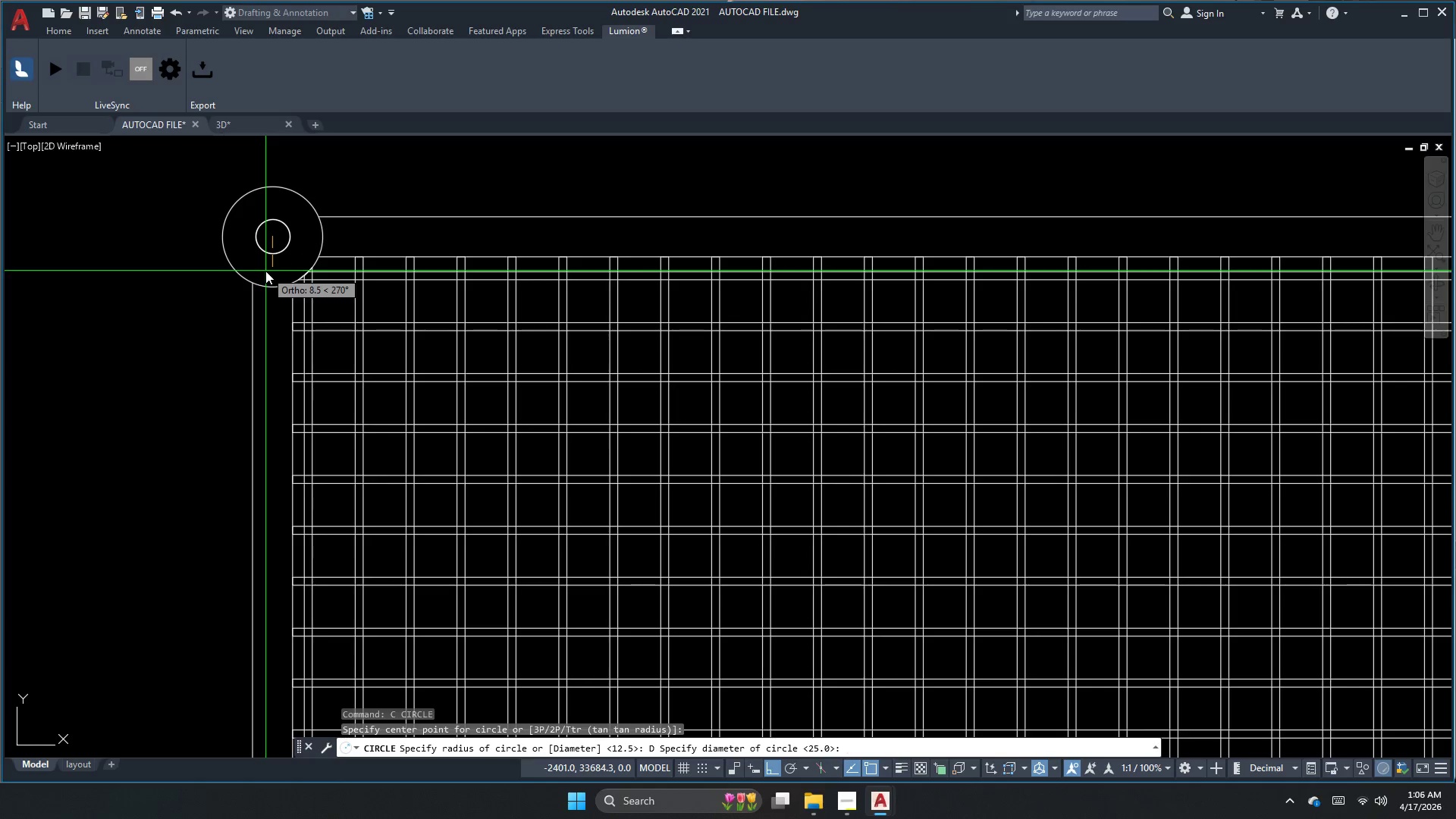 
key(Numpad3)
 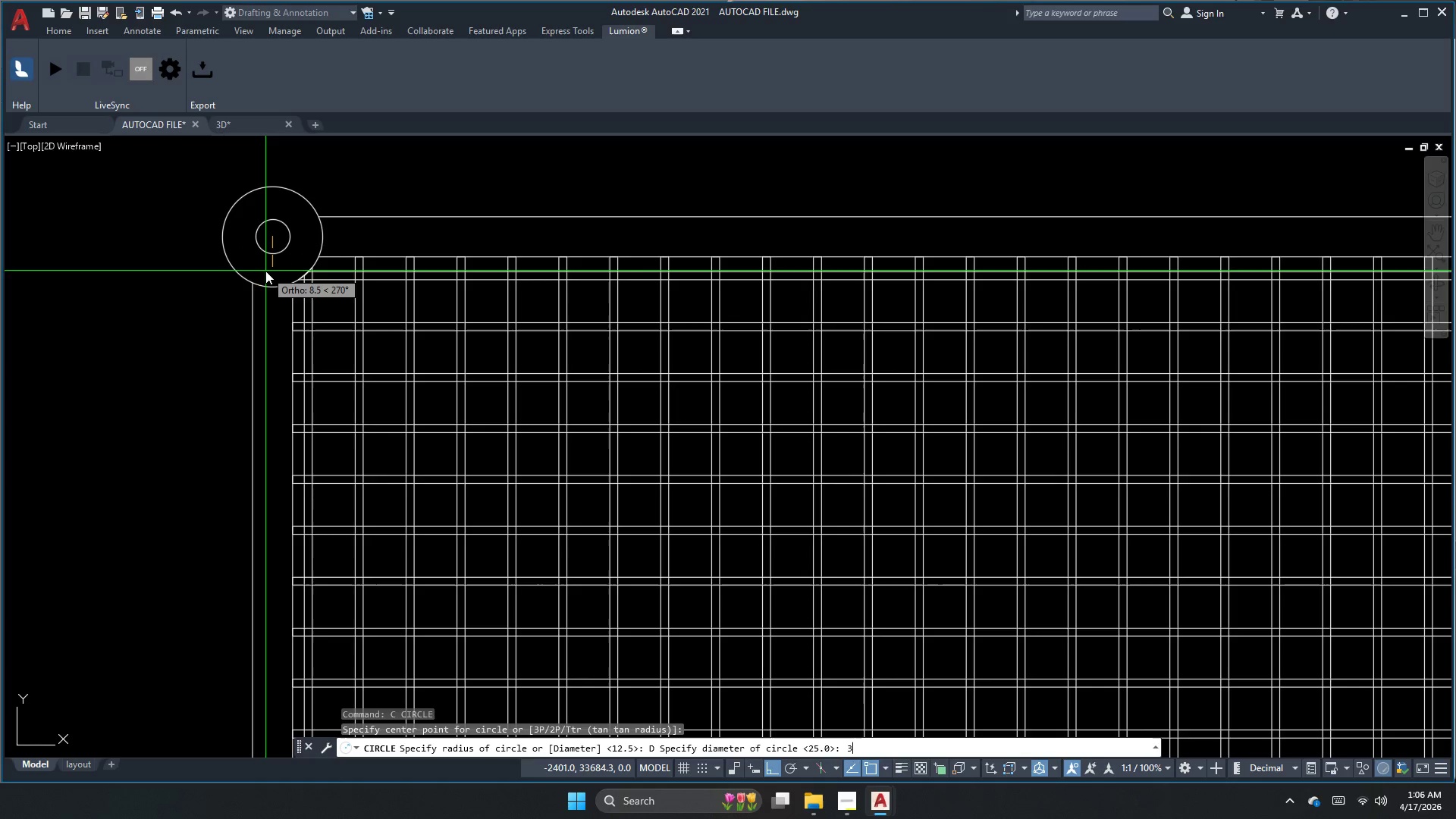 
key(Numpad5)
 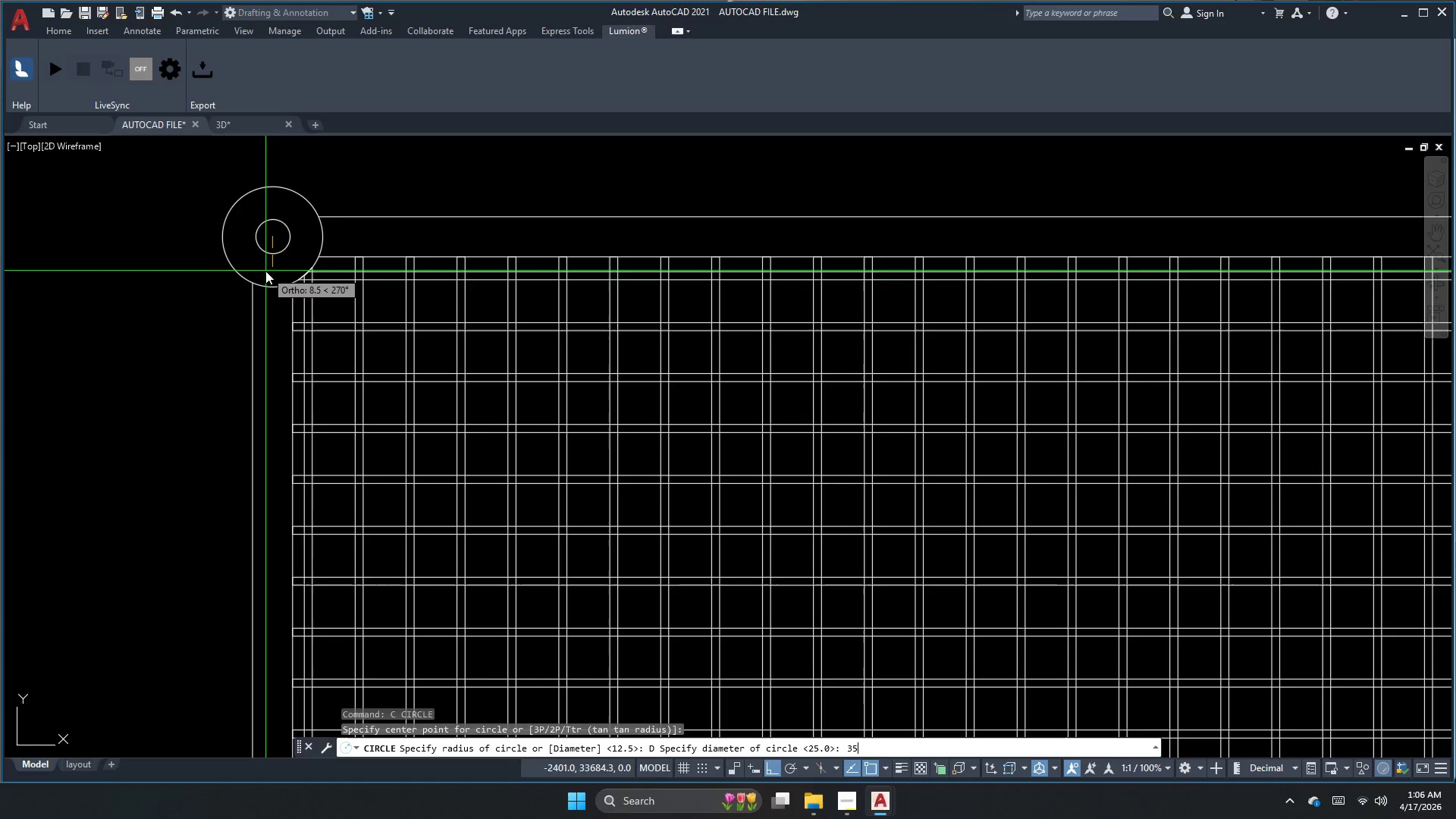 
key(NumpadEnter)
 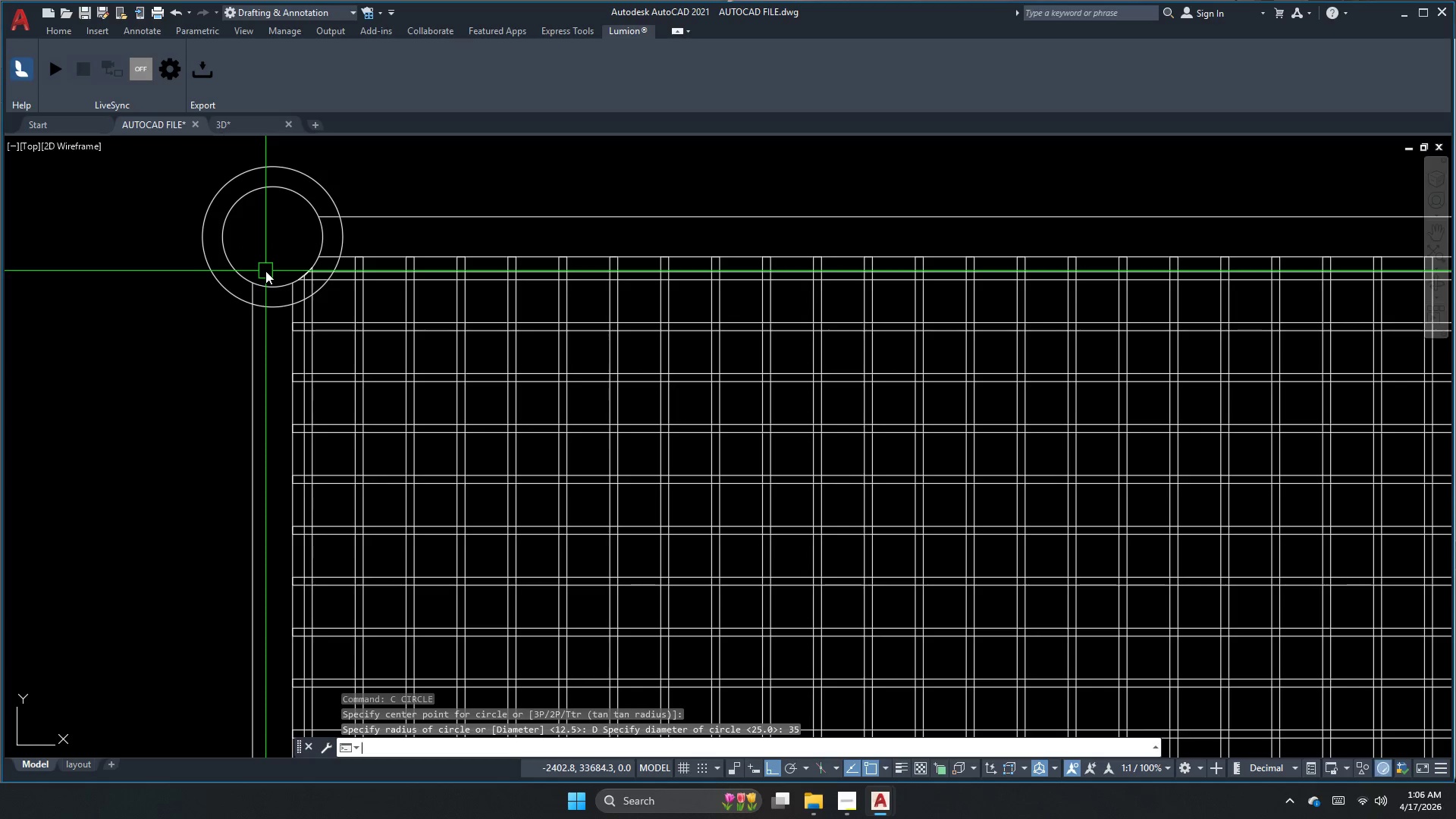 
key(Escape)
 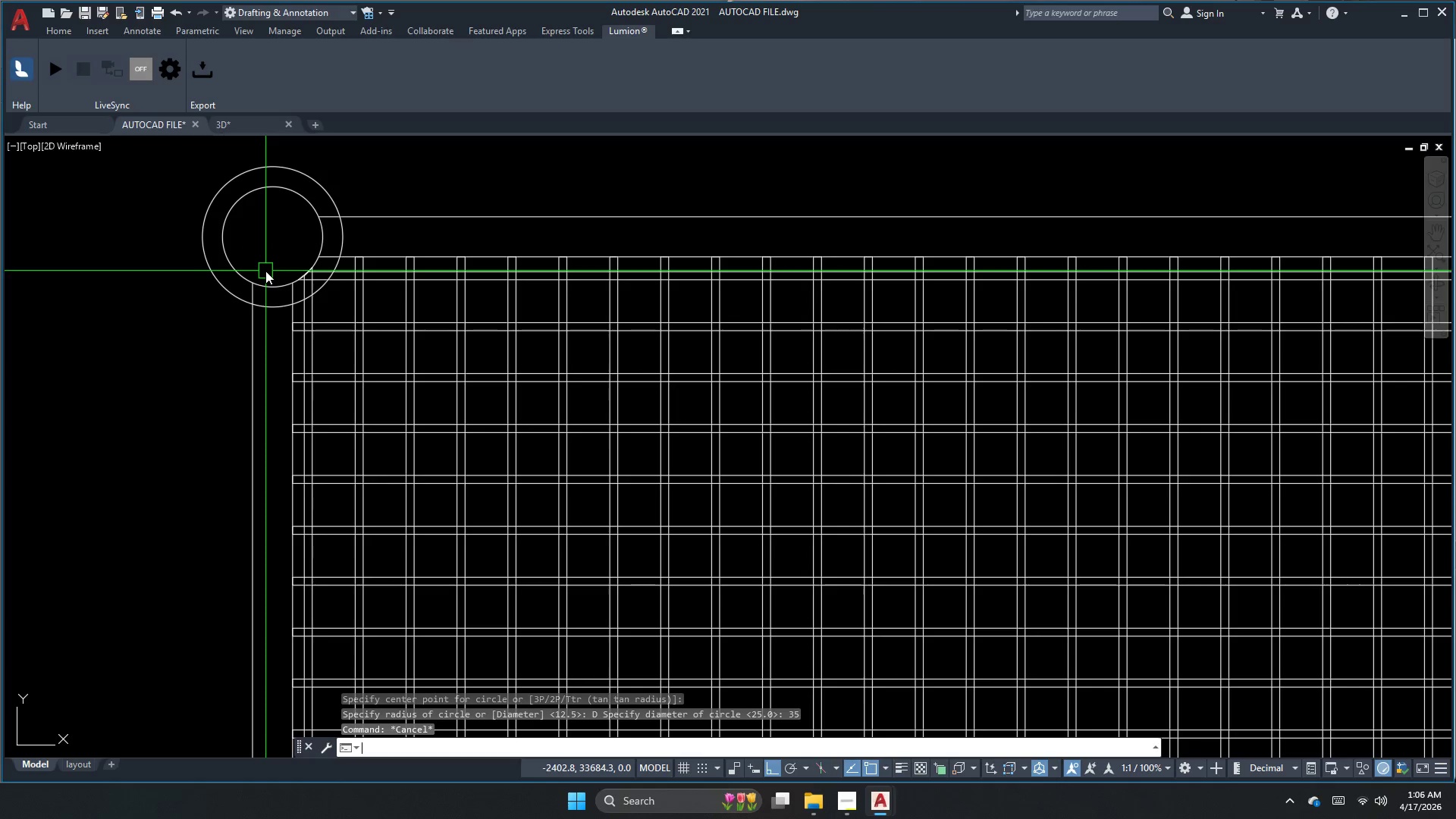 
key(C)
 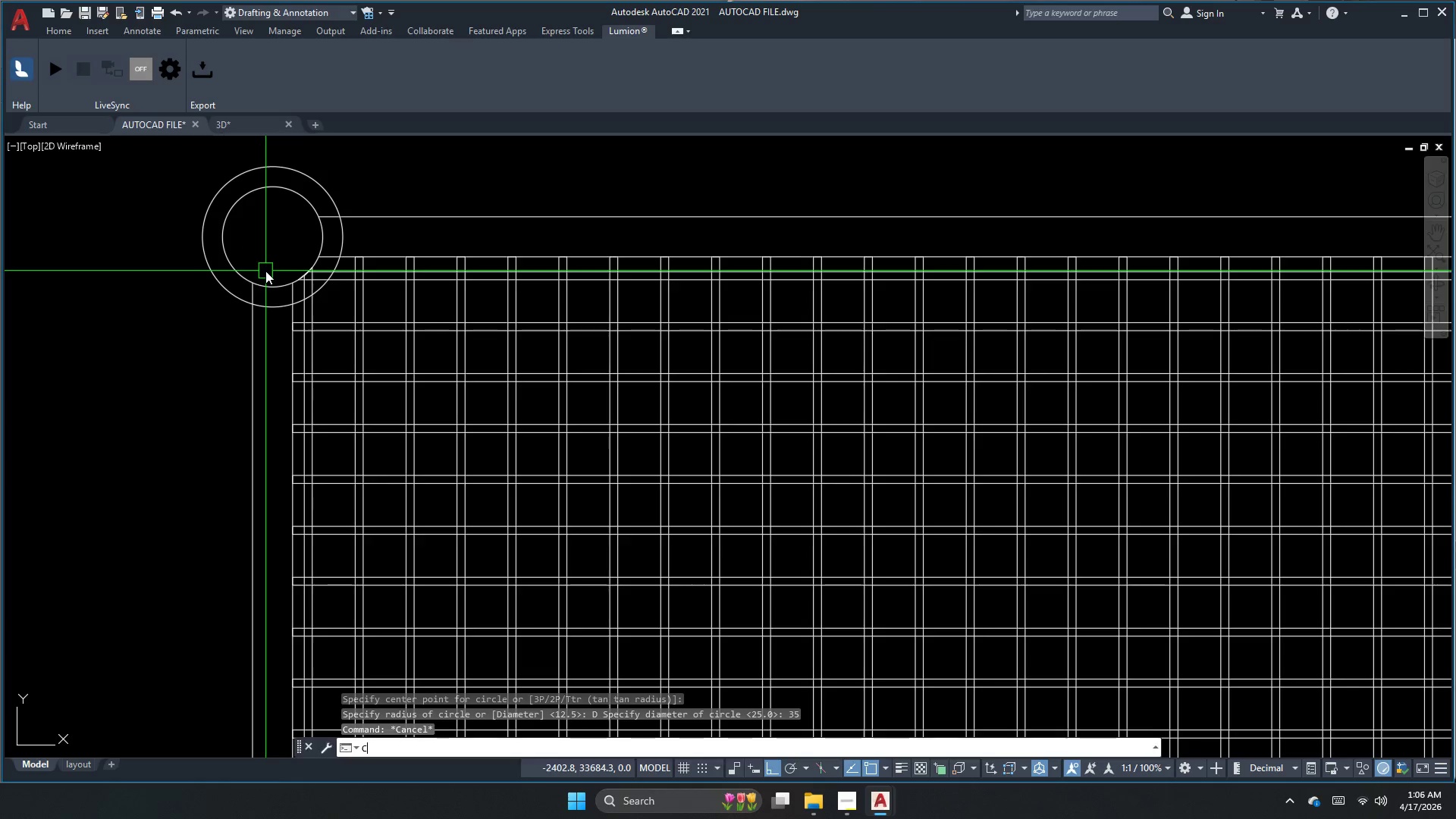 
key(Space)
 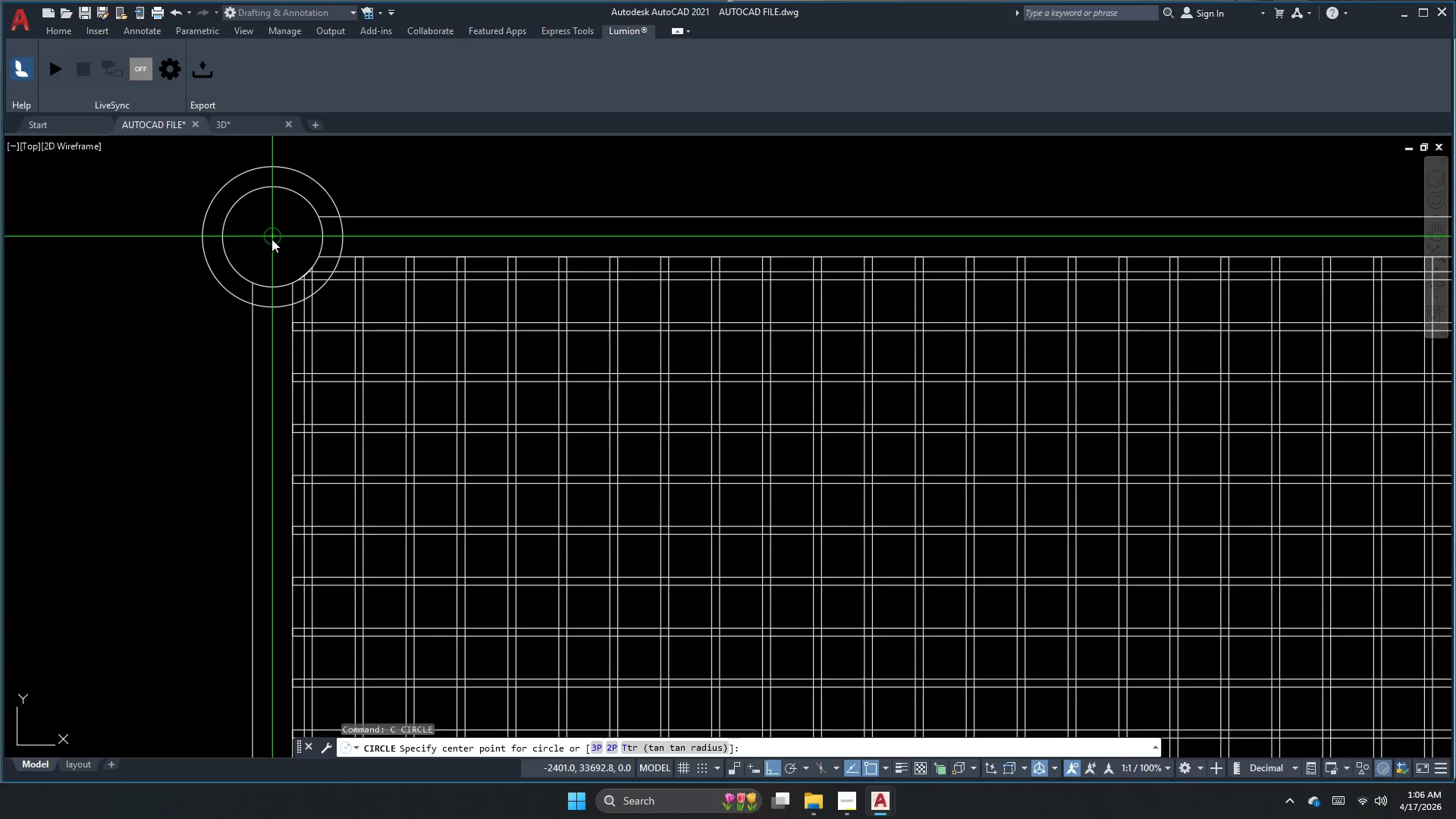 
key(Escape)
 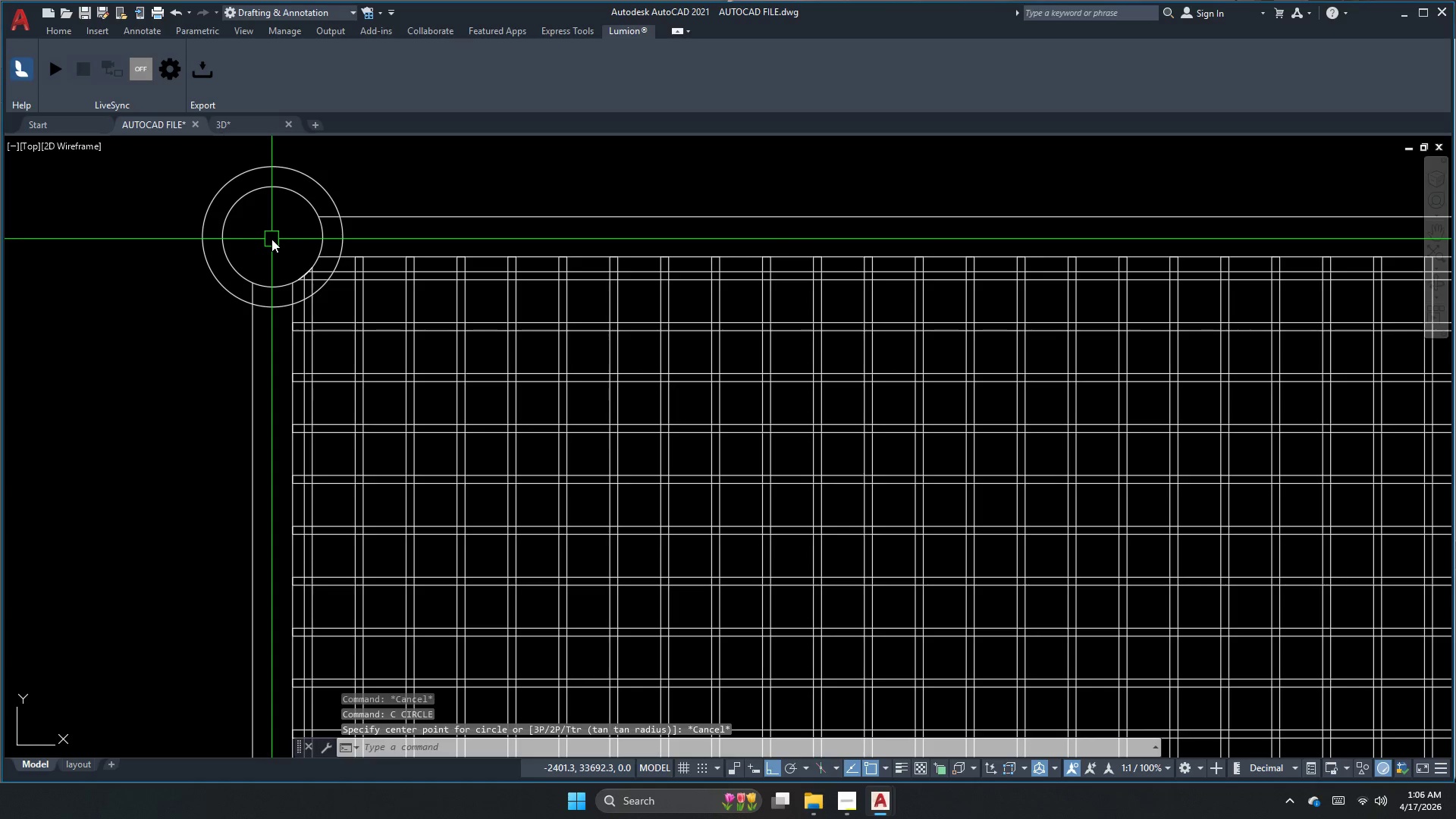 
key(O)
 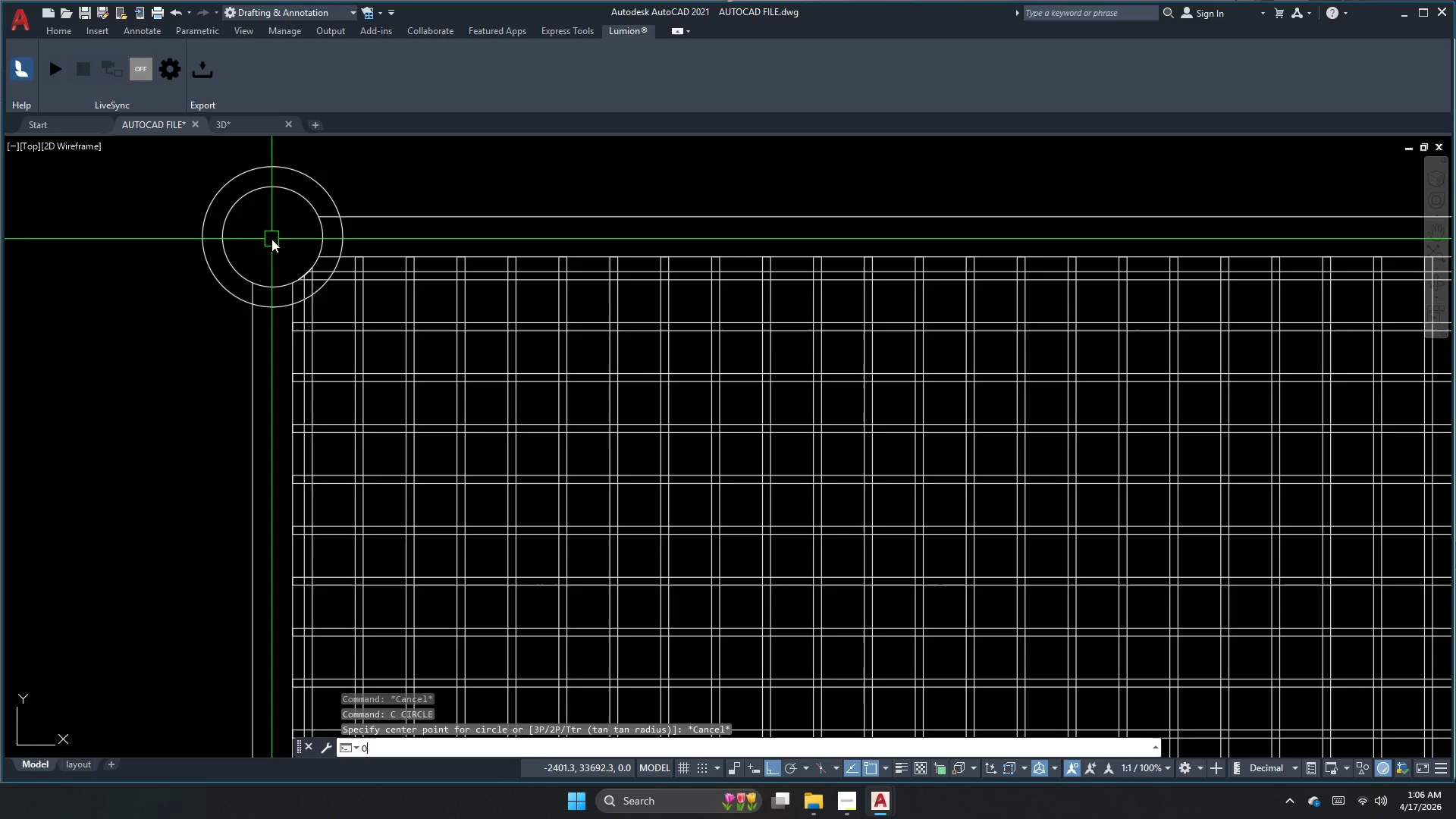 
key(Space)
 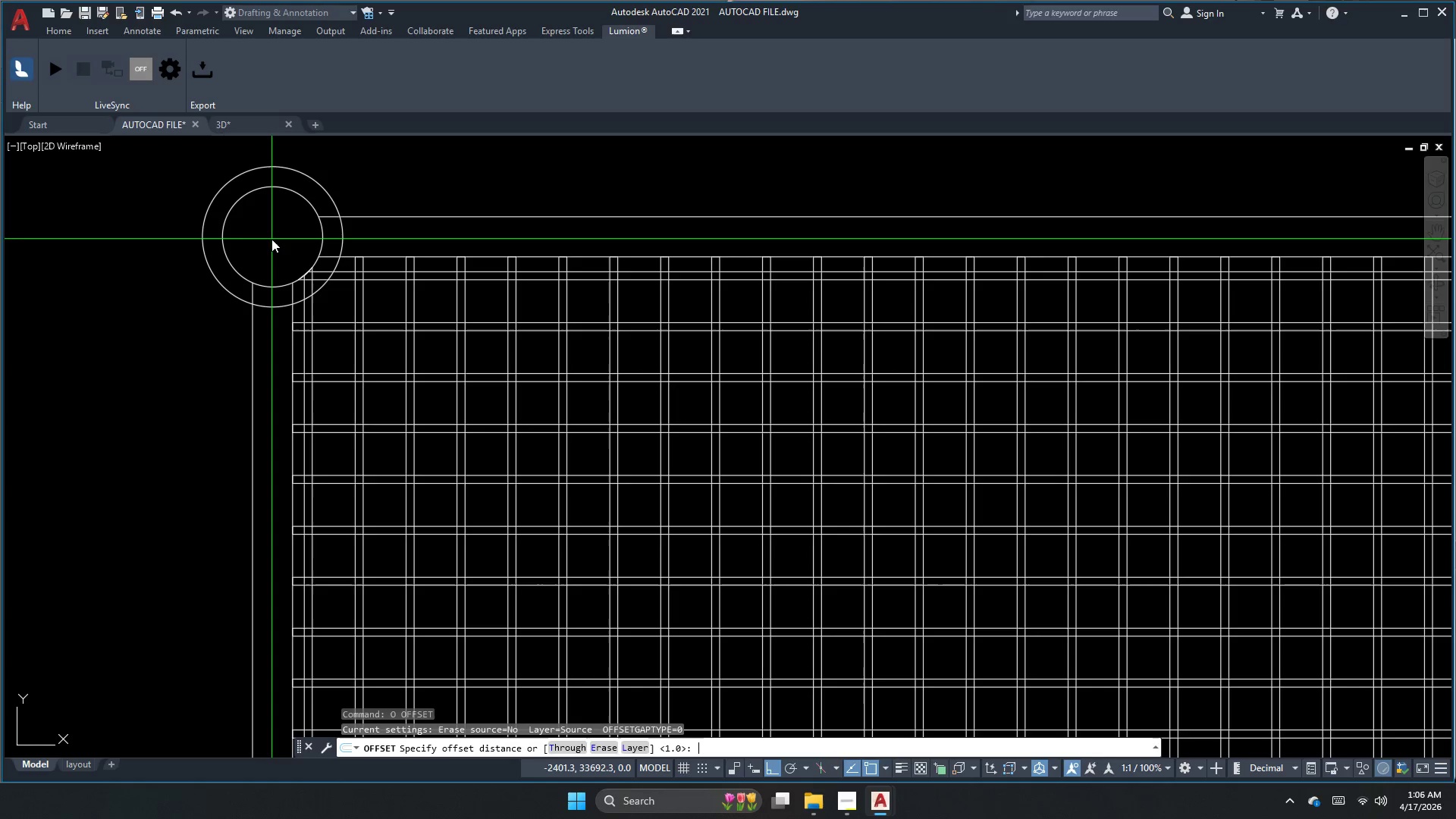 
key(Numpad2)
 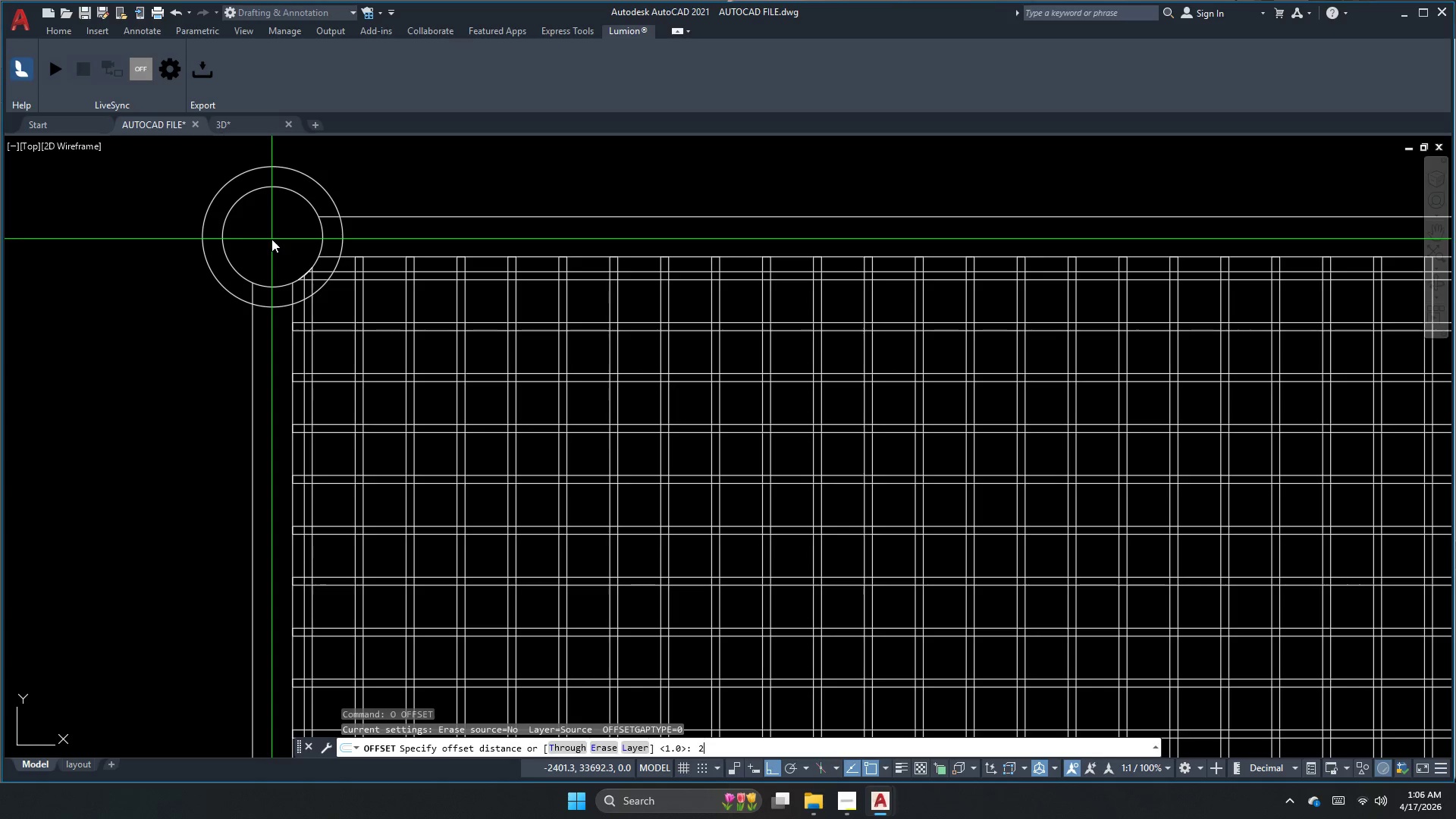 
key(NumpadEnter)
 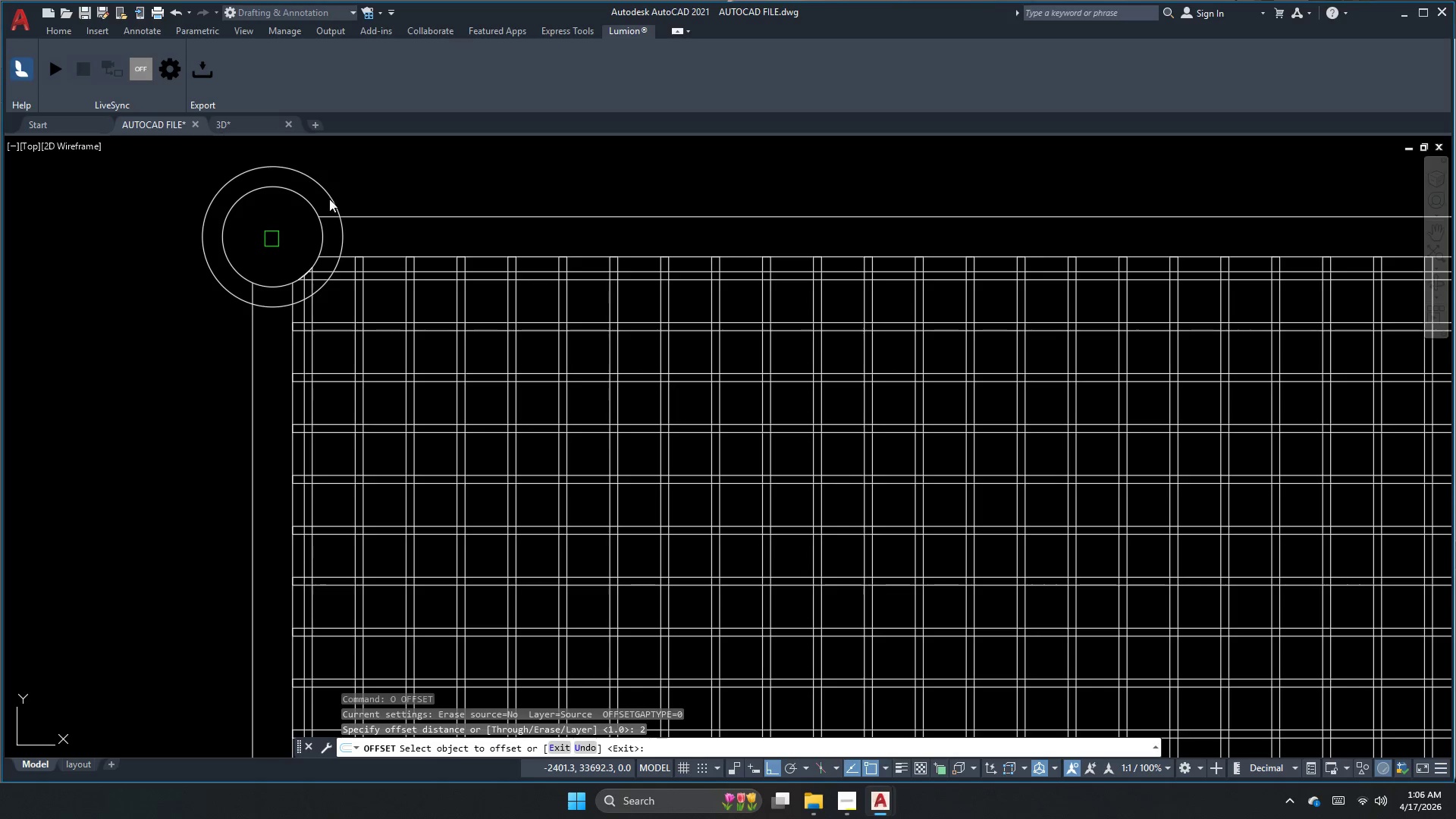 
scroll: coordinate [304, 189], scroll_direction: up, amount: 2.0
 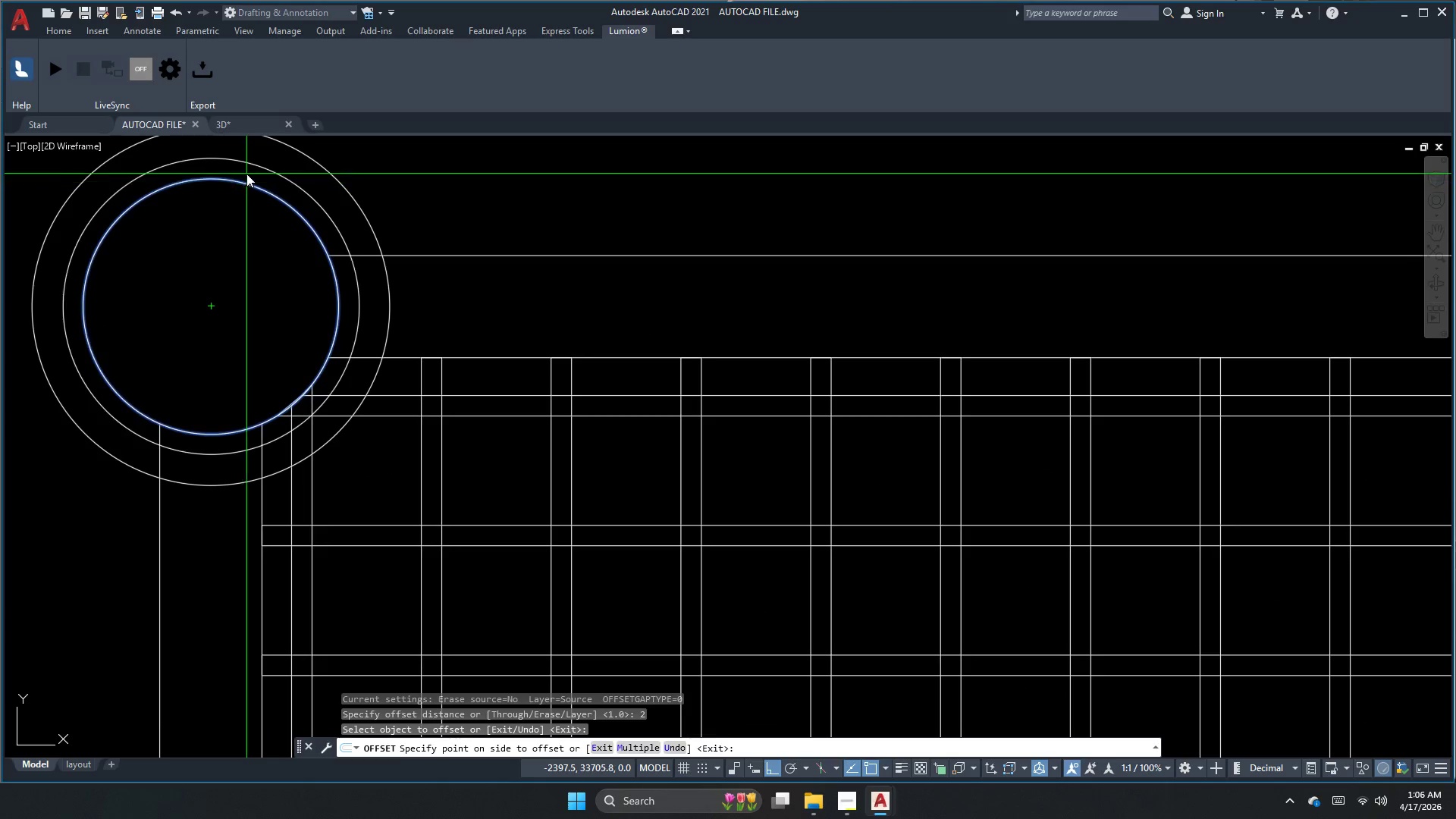 
left_click([249, 166])
 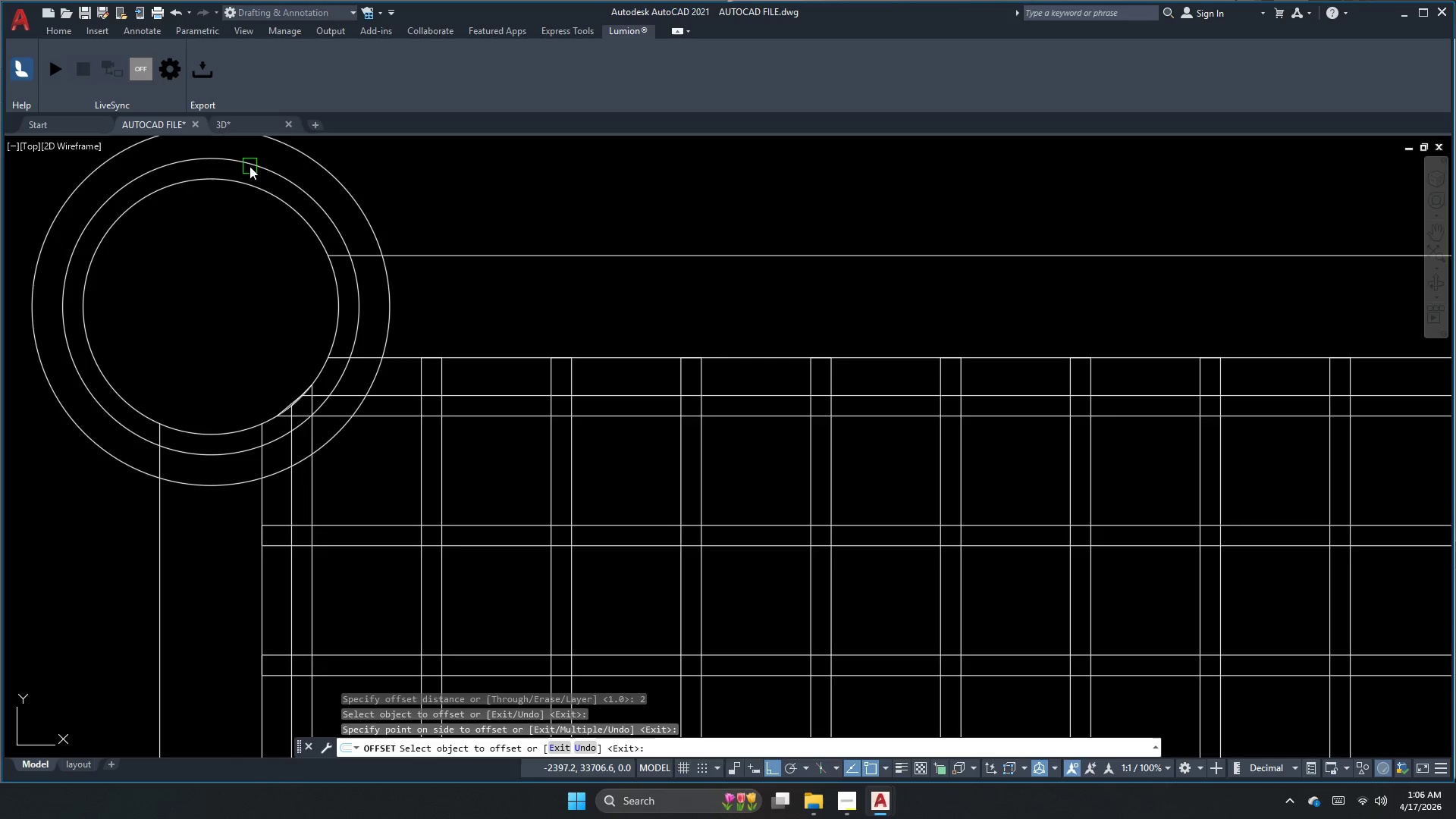 
key(Escape)
 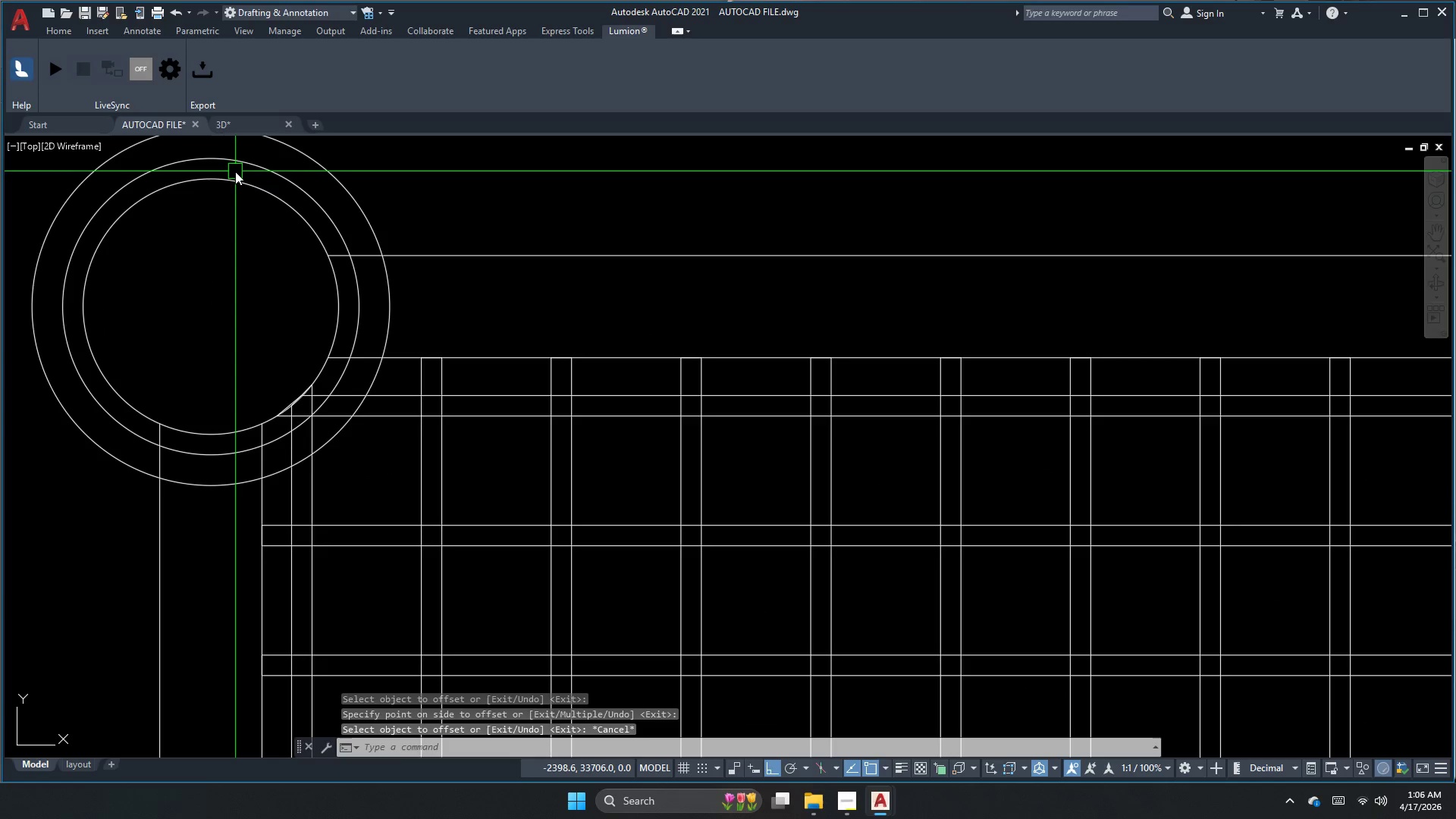 
key(Escape)
 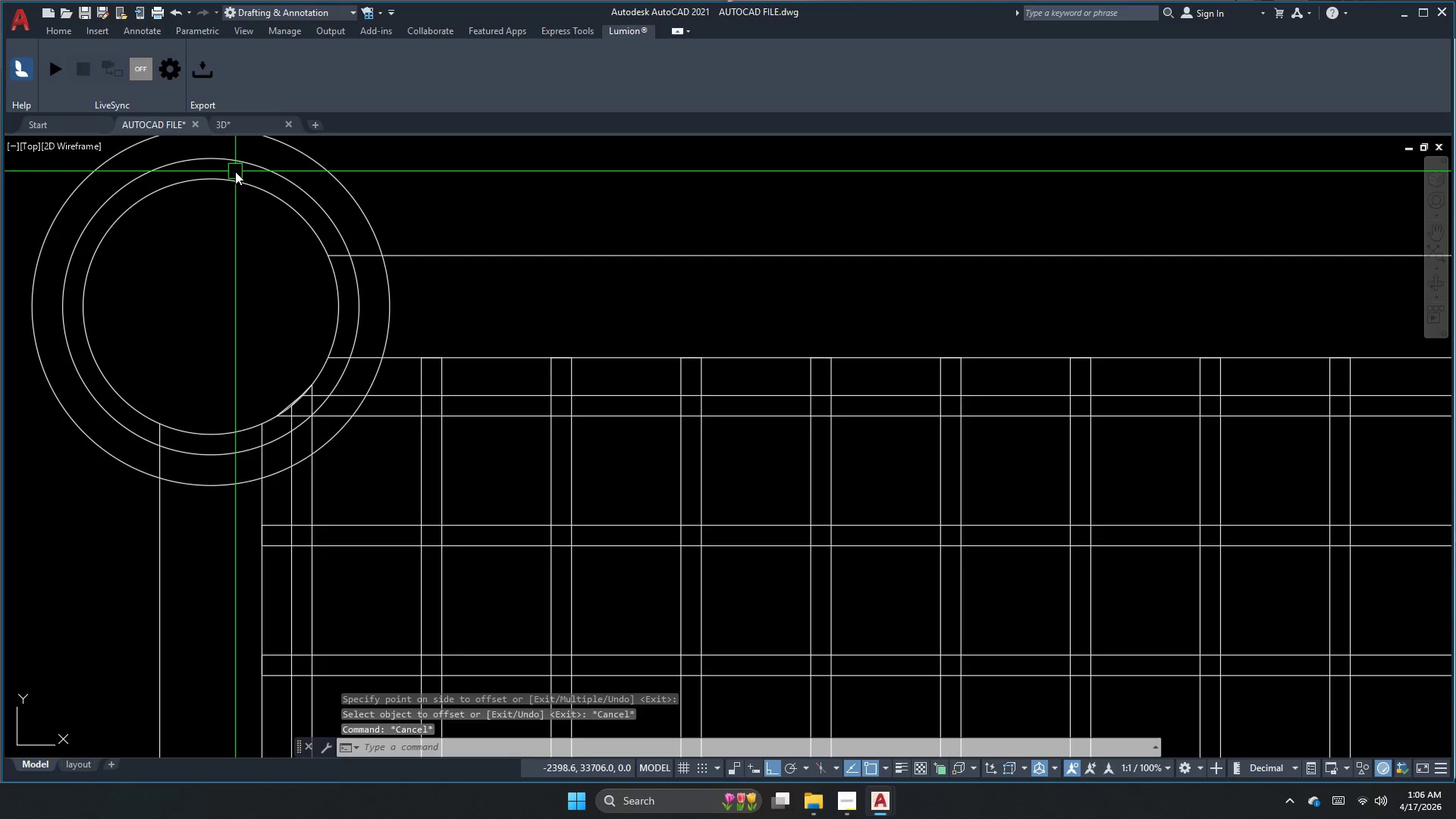 
key(Escape)
 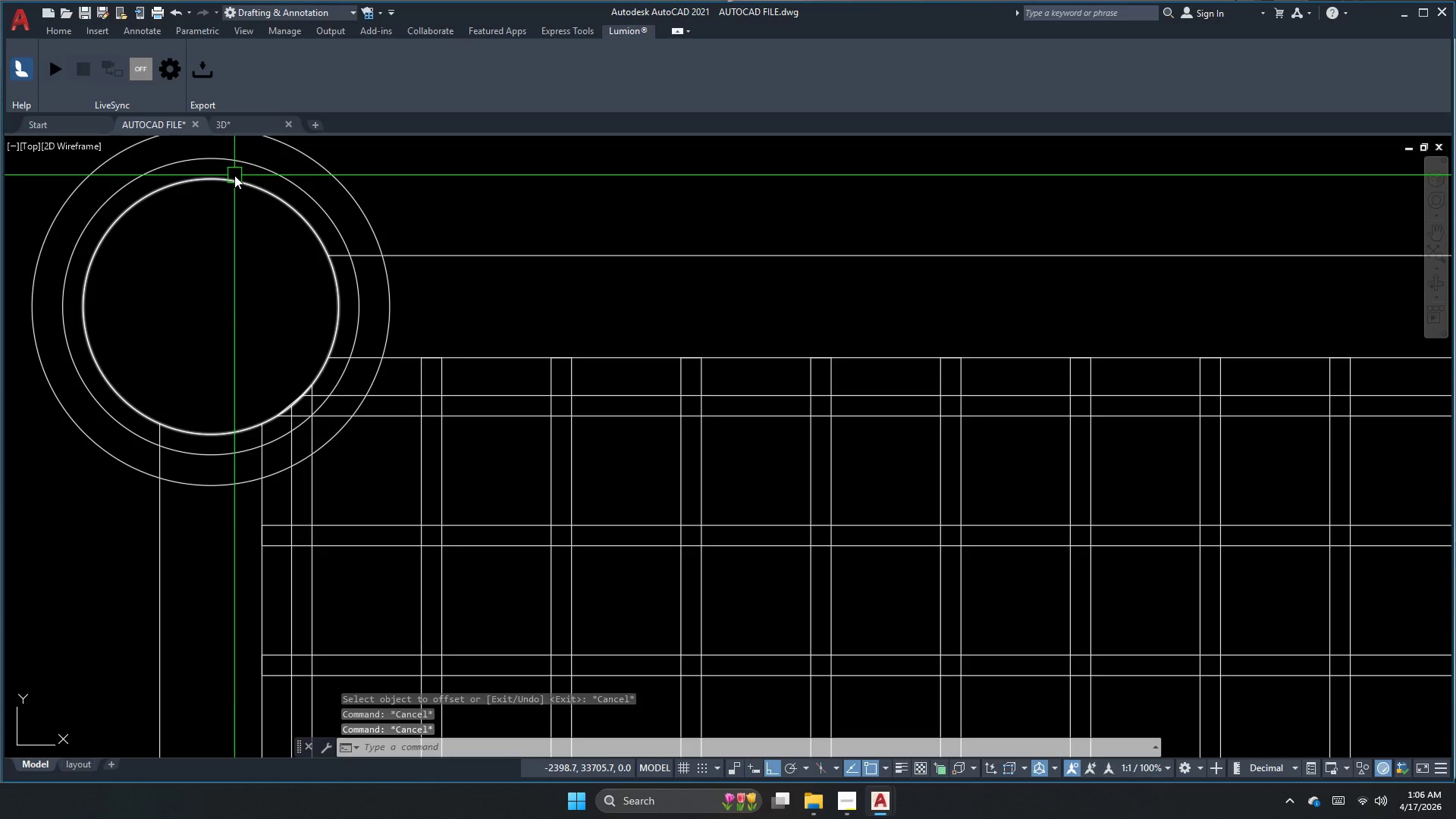 
type(tr  )
 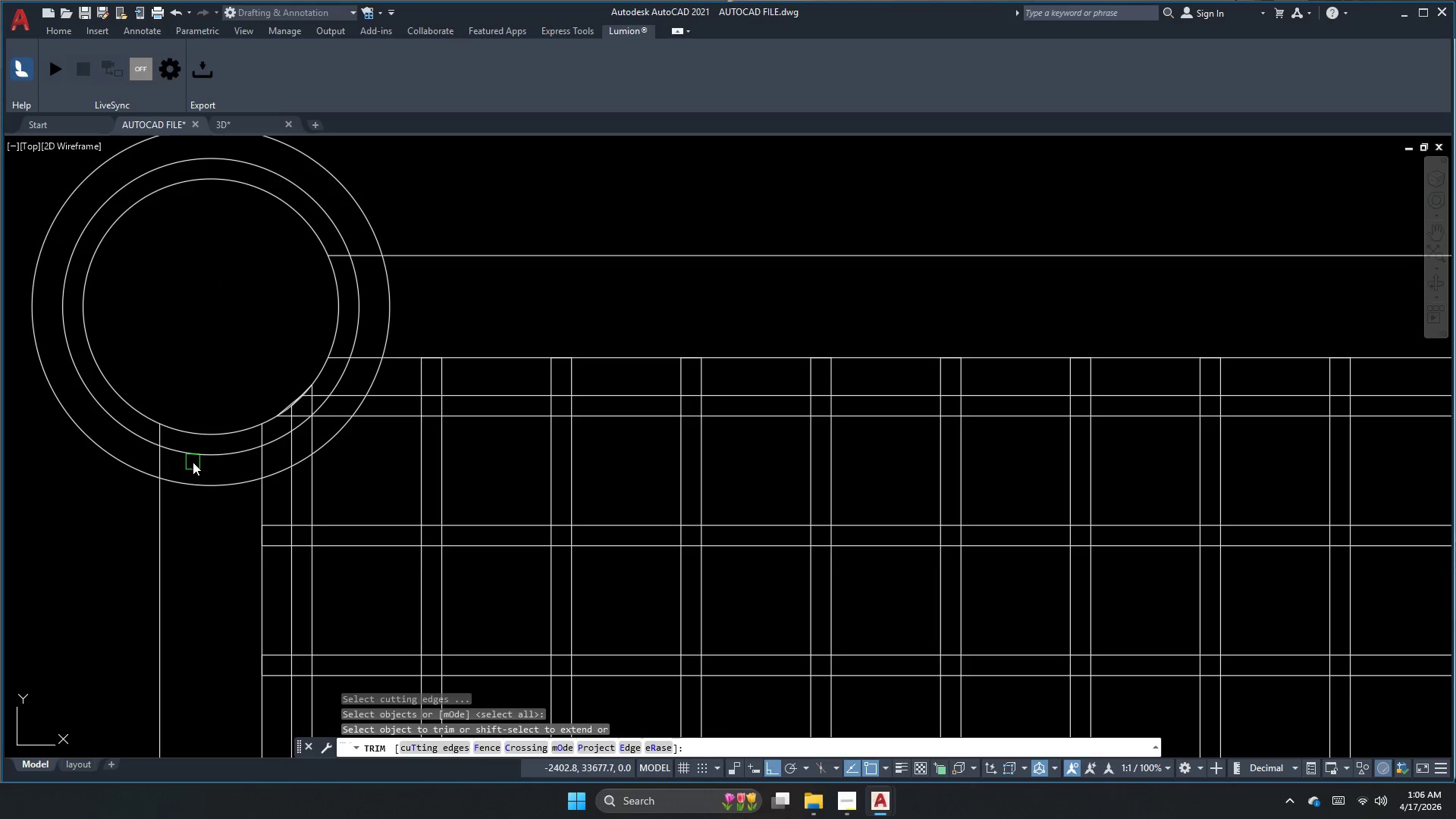 
left_click([199, 453])
 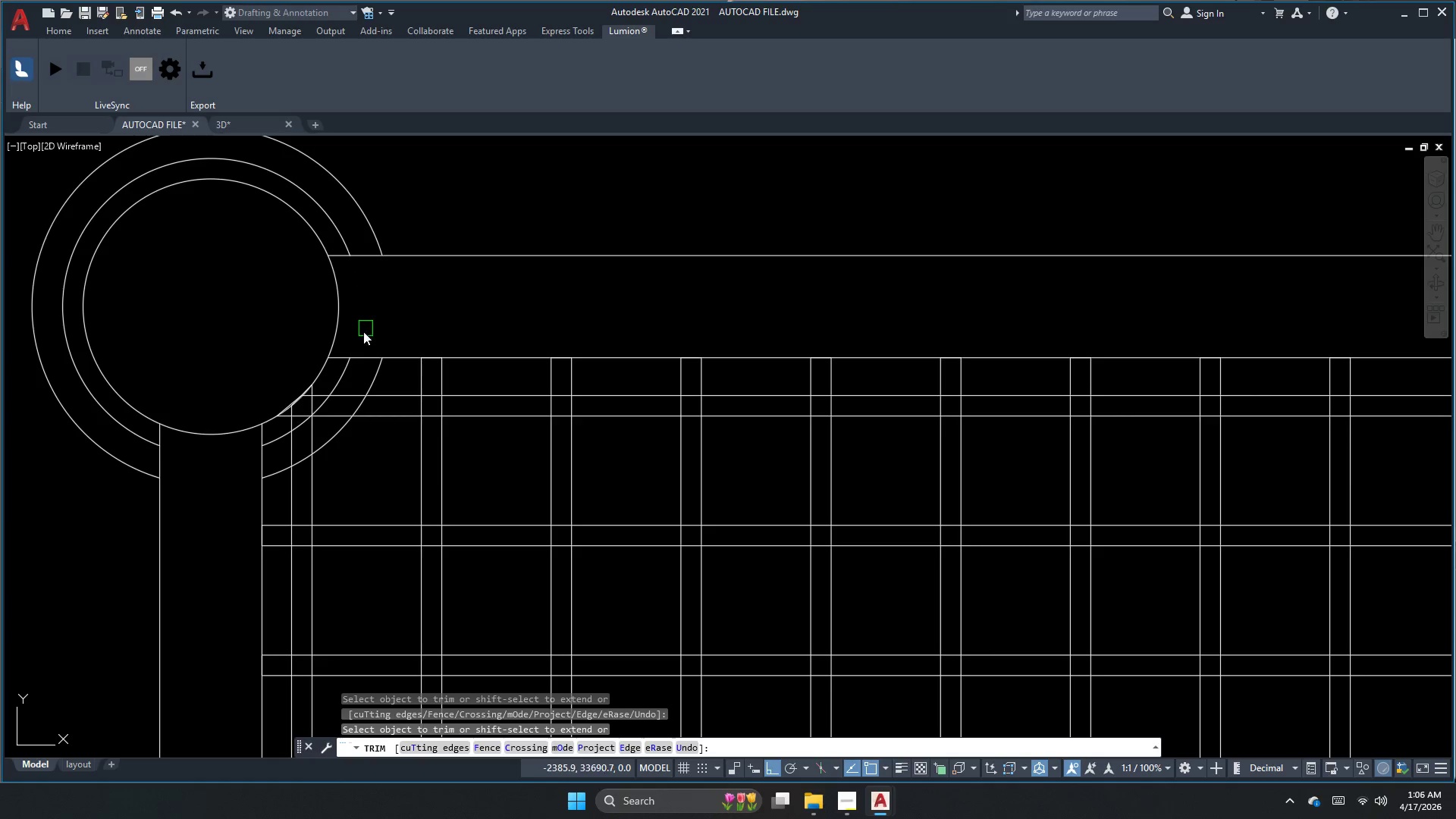 
scroll: coordinate [286, 446], scroll_direction: up, amount: 1.0
 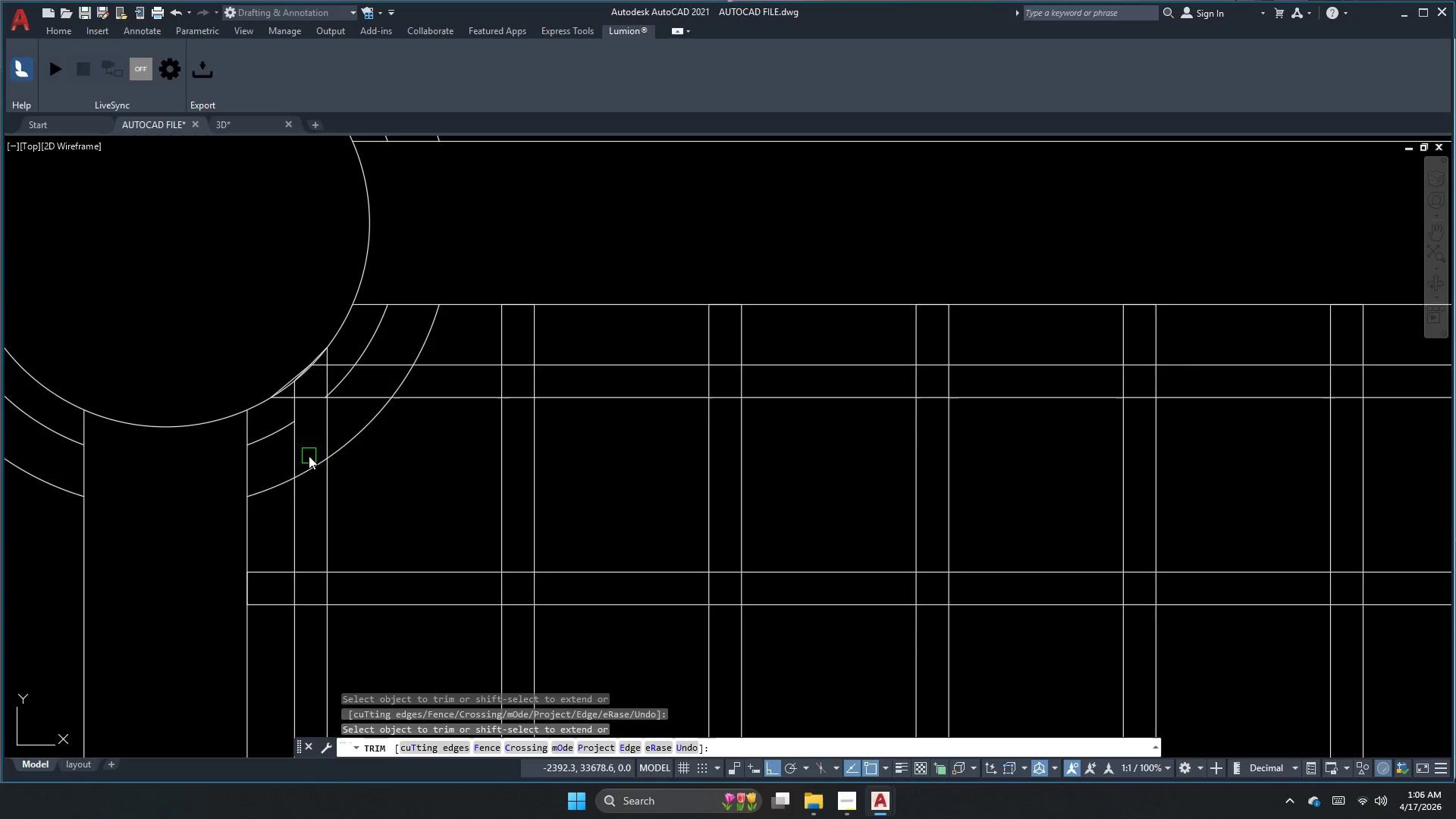 
left_click([308, 469])
 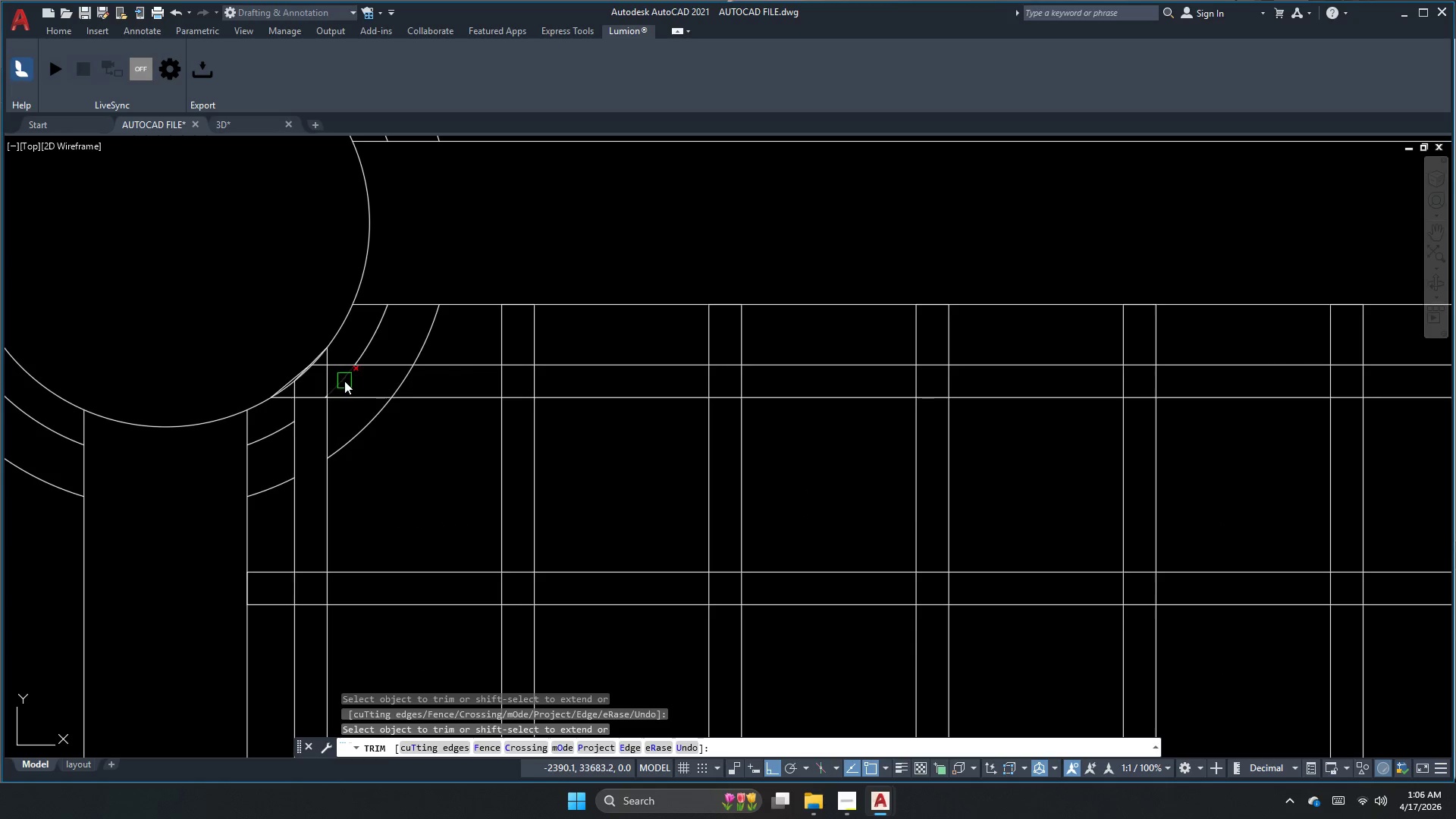 
double_click([406, 377])
 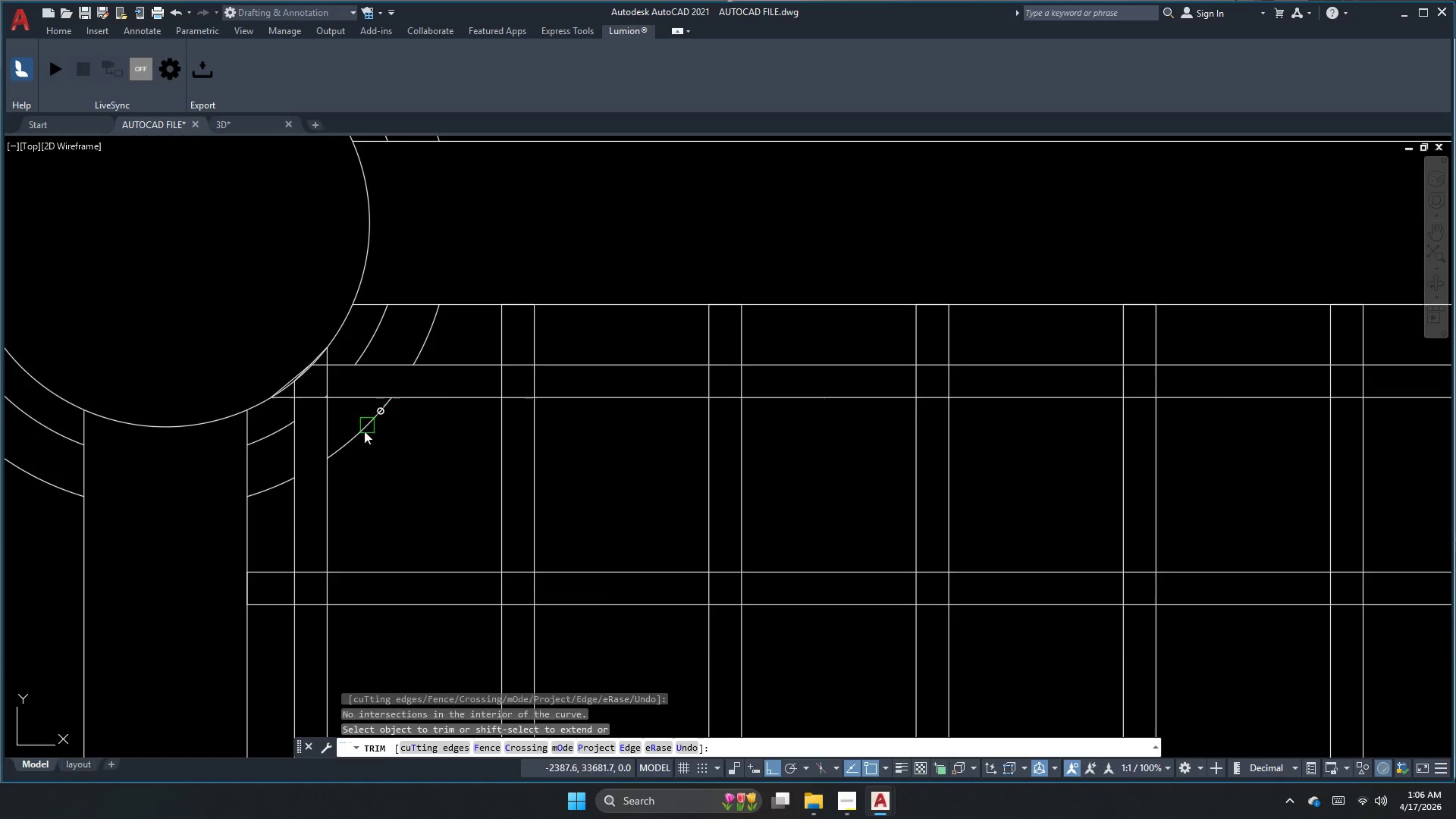 
key(Escape)
 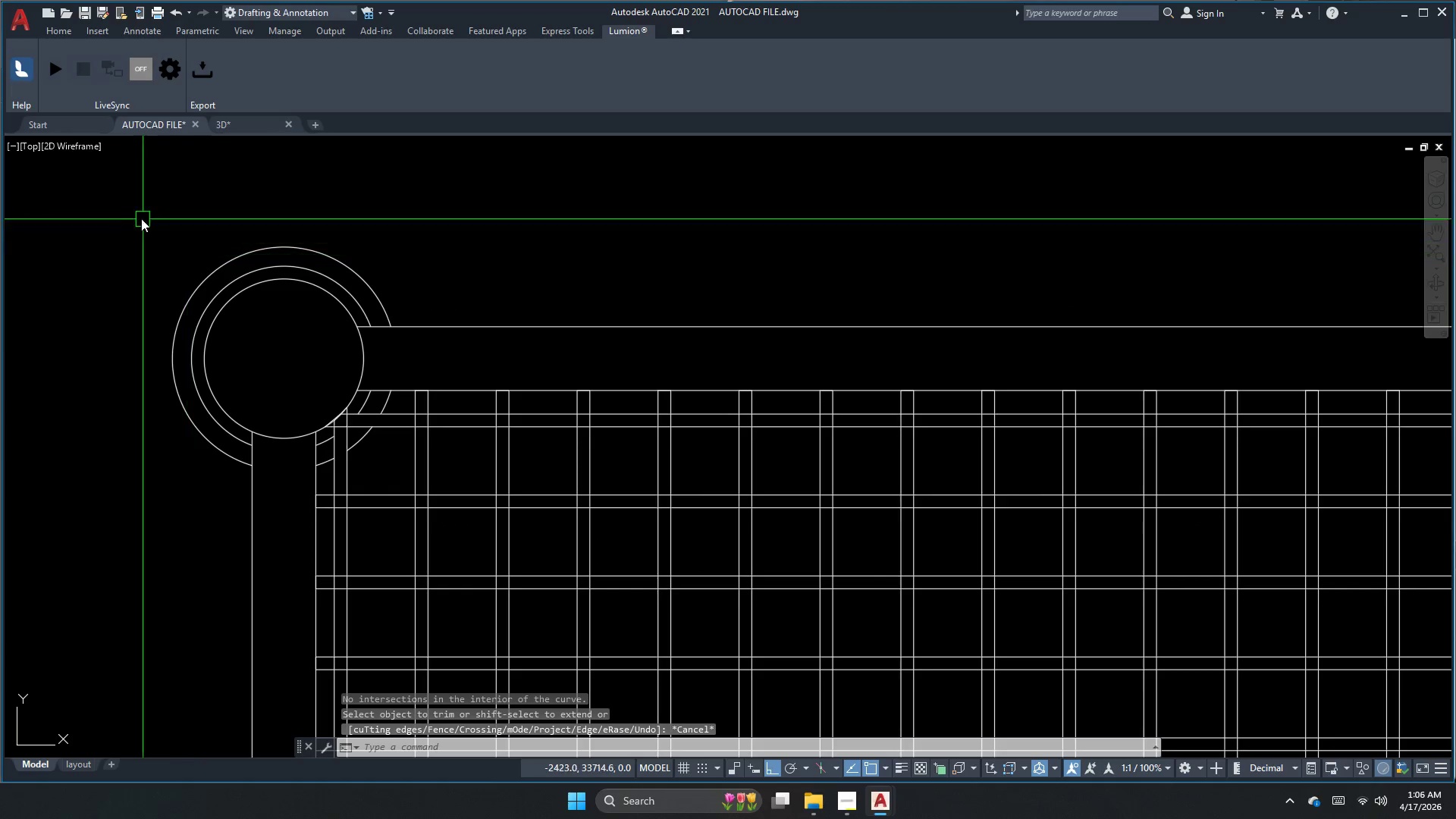 
scroll: coordinate [359, 445], scroll_direction: down, amount: 2.0
 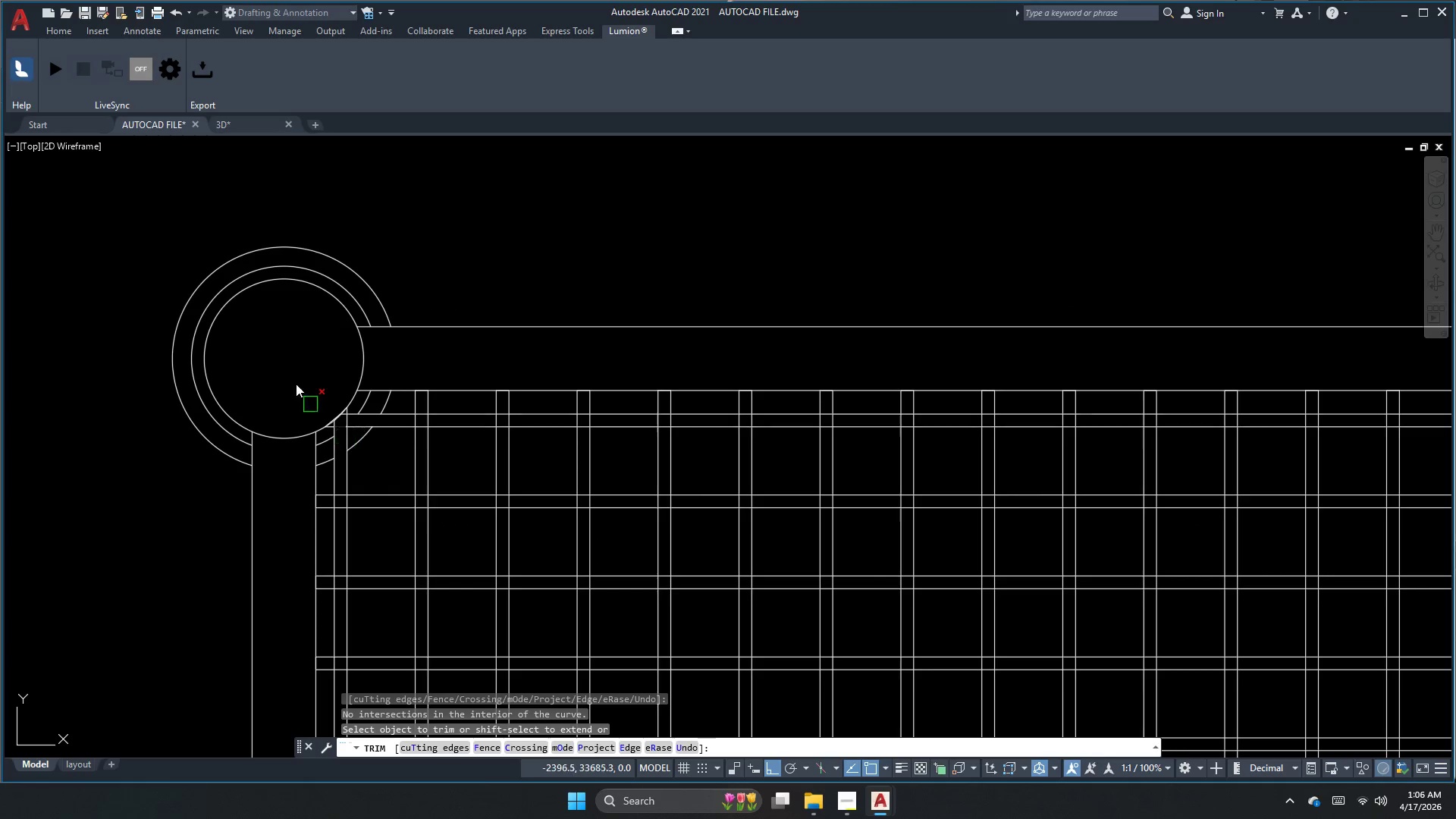 
left_click([130, 209])
 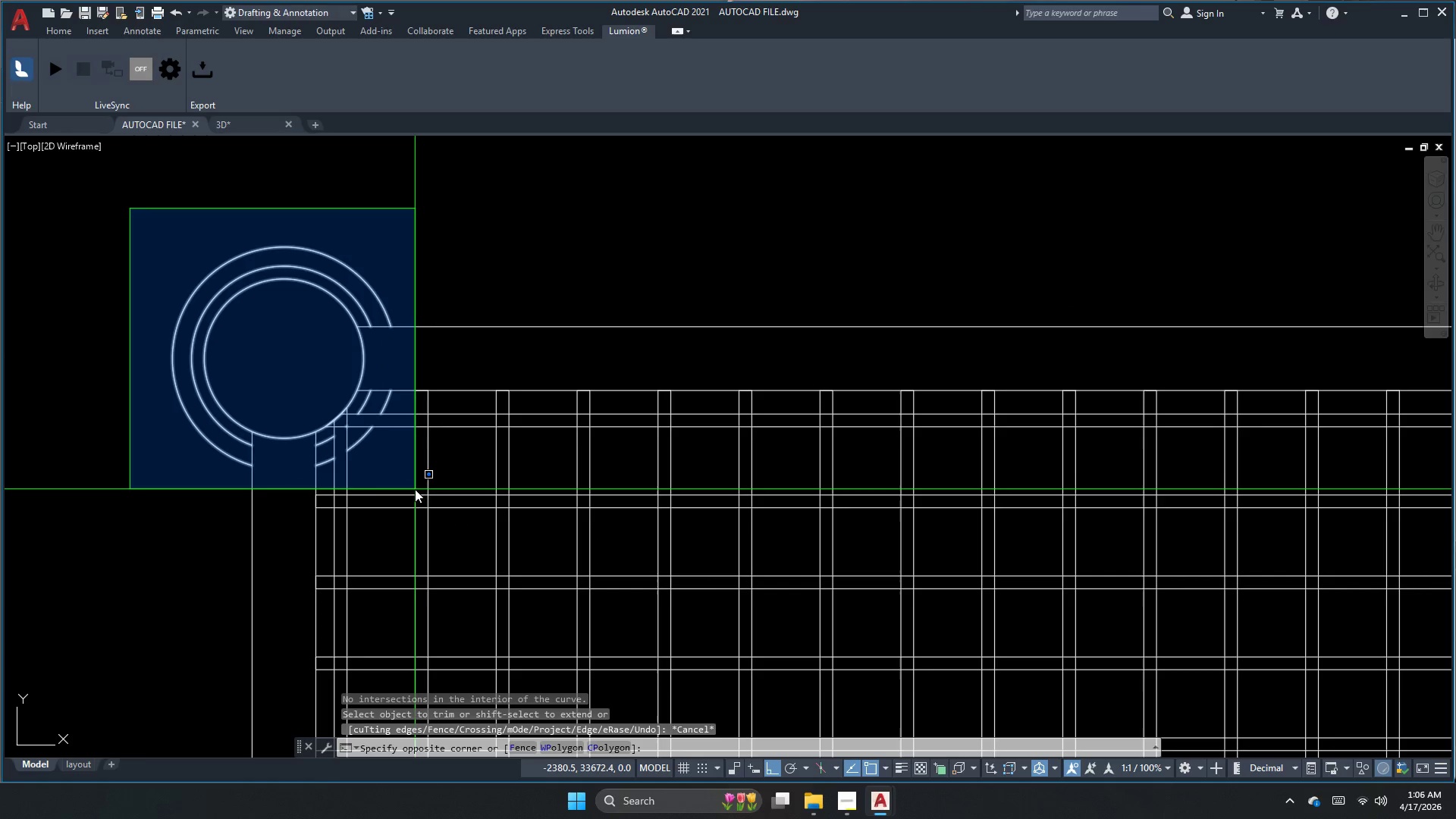 
left_click([415, 489])
 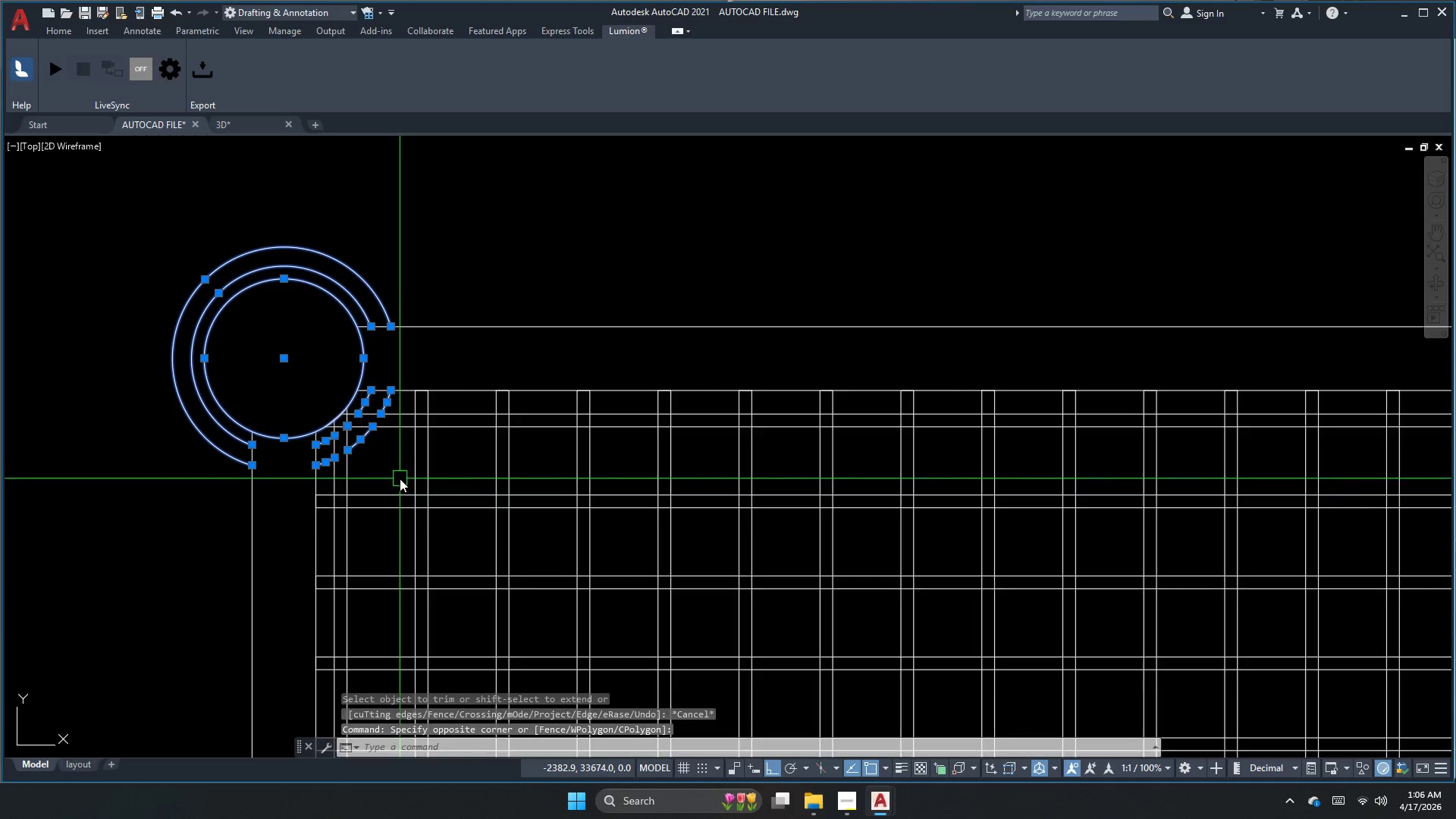 
key(G)
 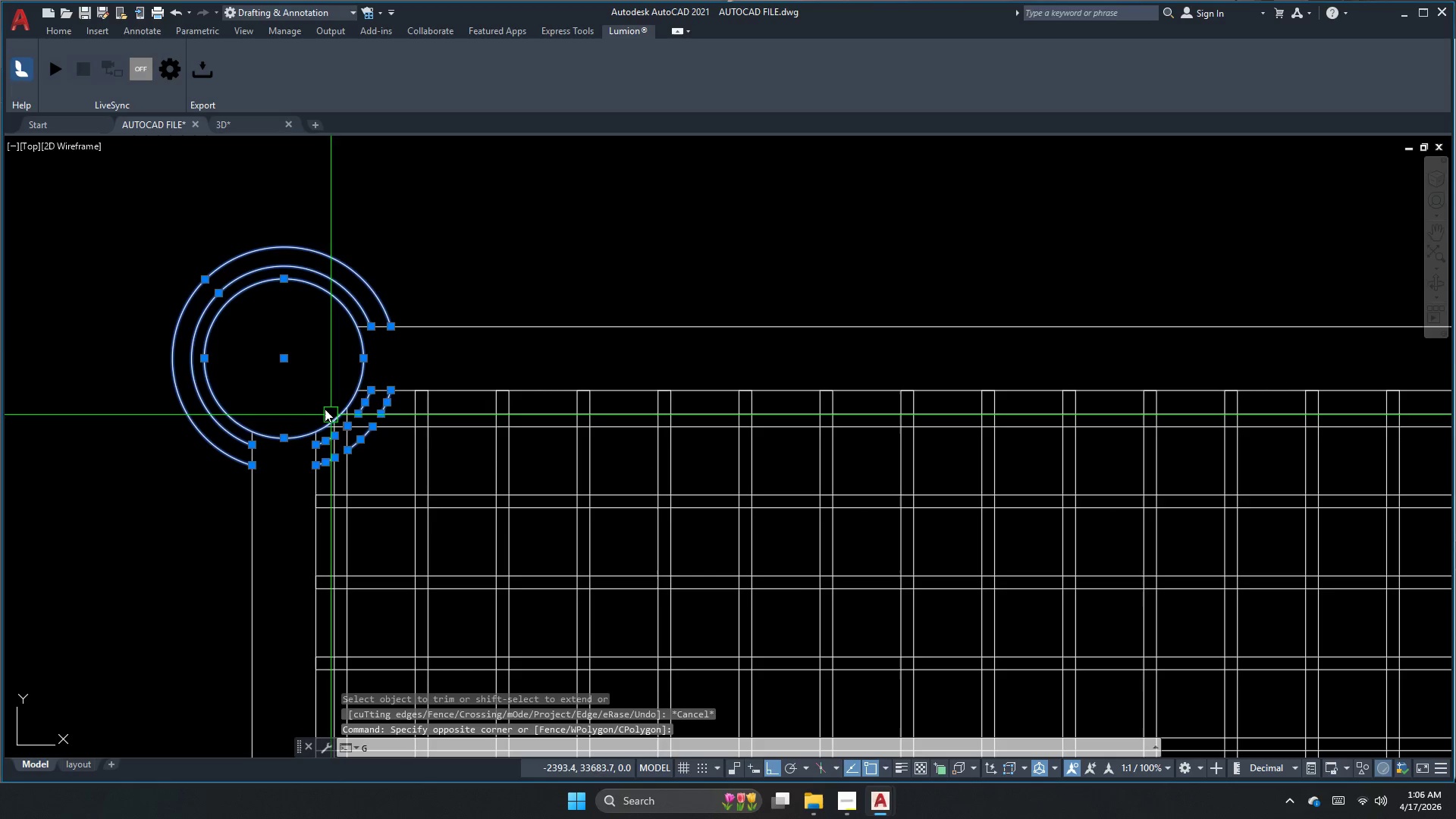 
key(Space)
 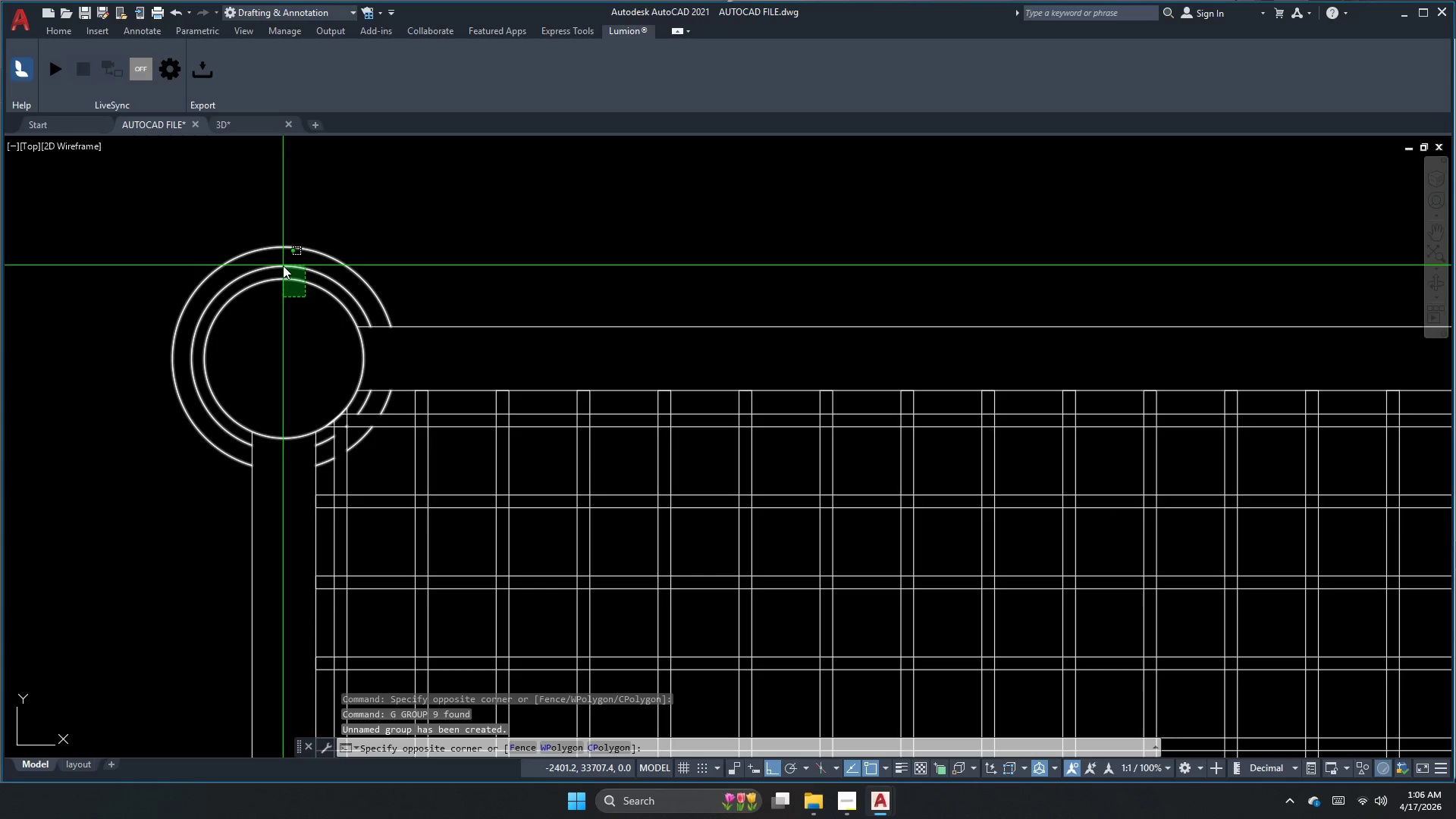 
key(Escape)
 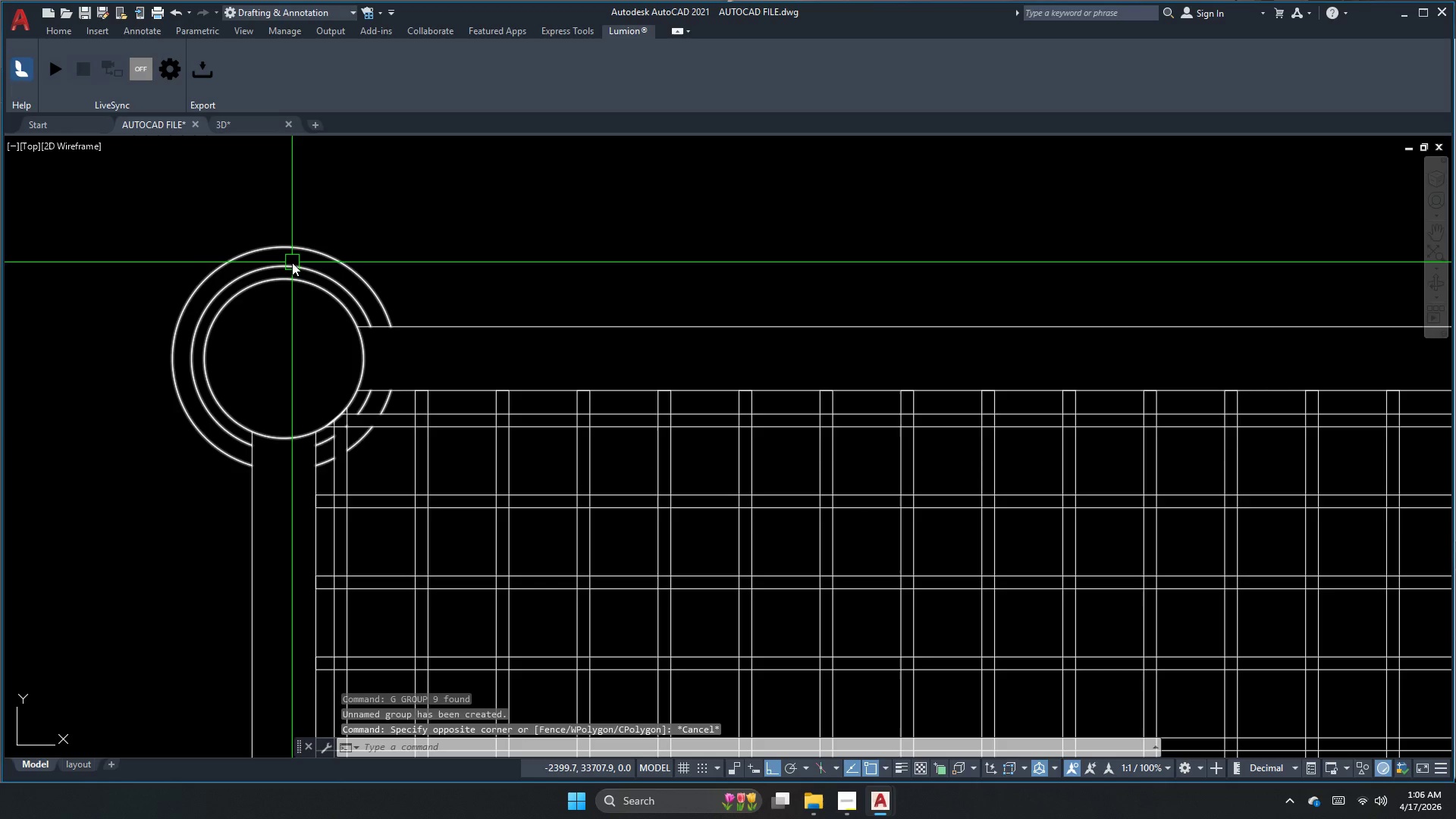 
hold_key(key=ControlLeft, duration=0.92)
 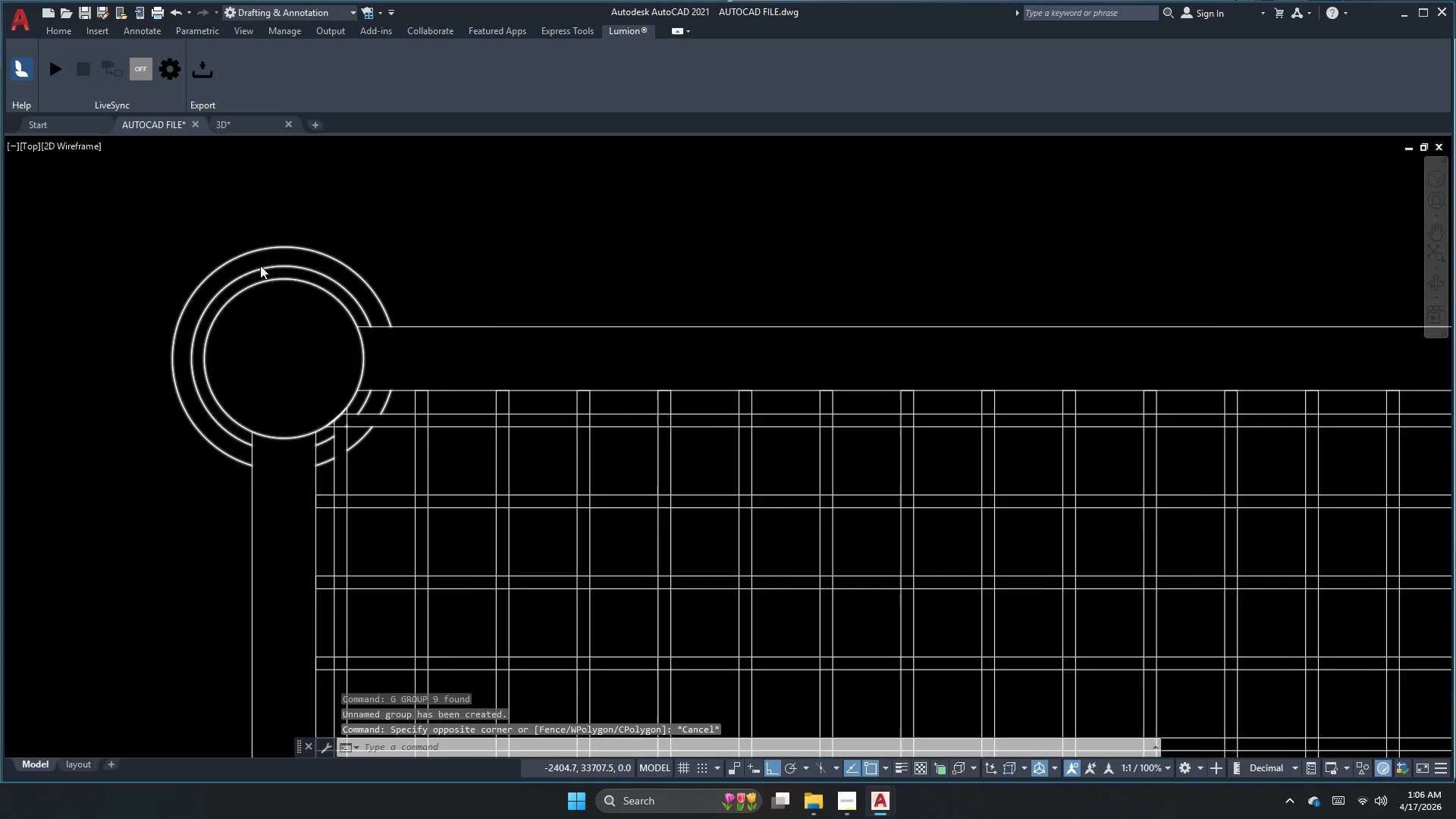 
key(Escape)
 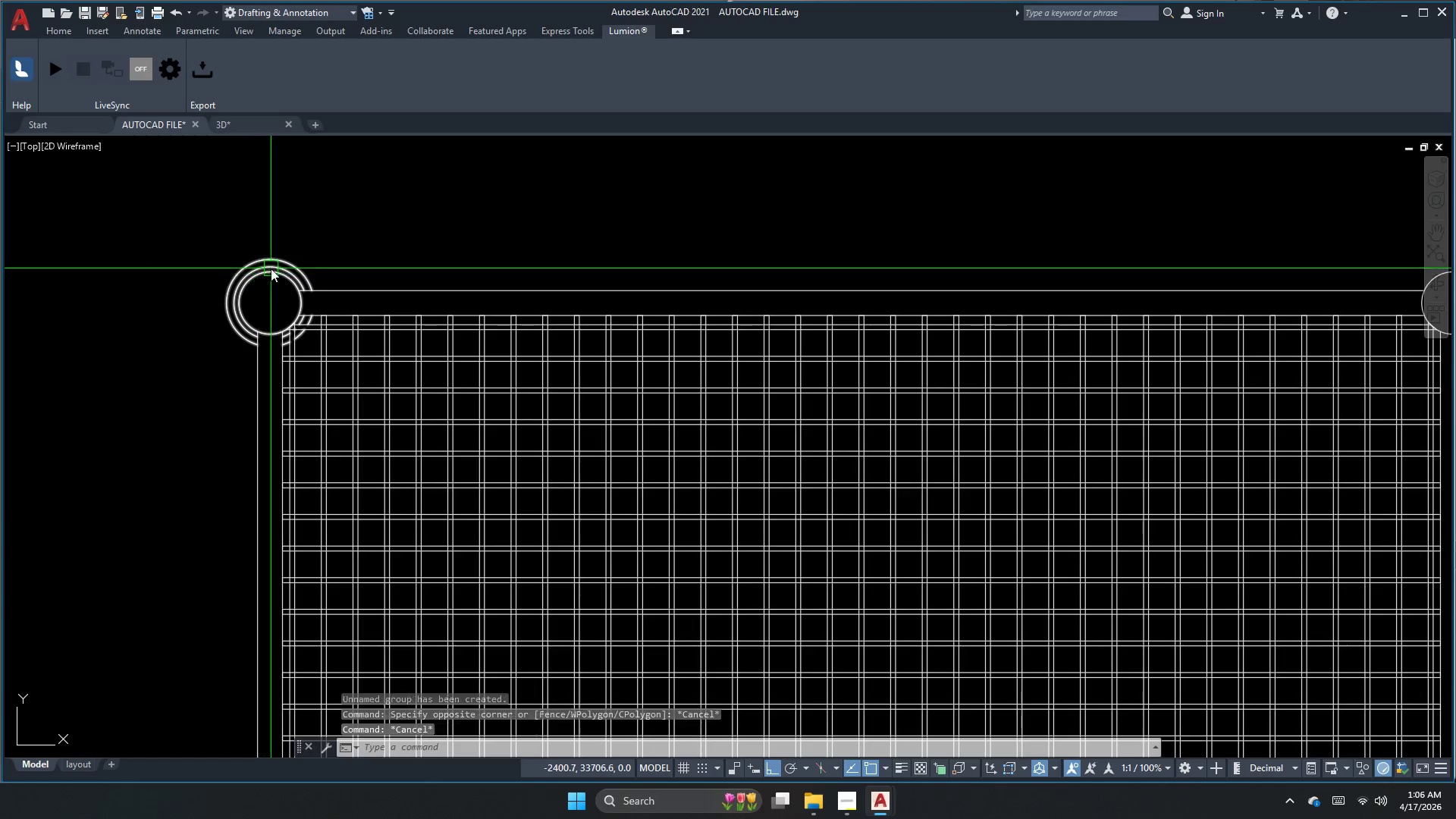 
left_click([271, 268])
 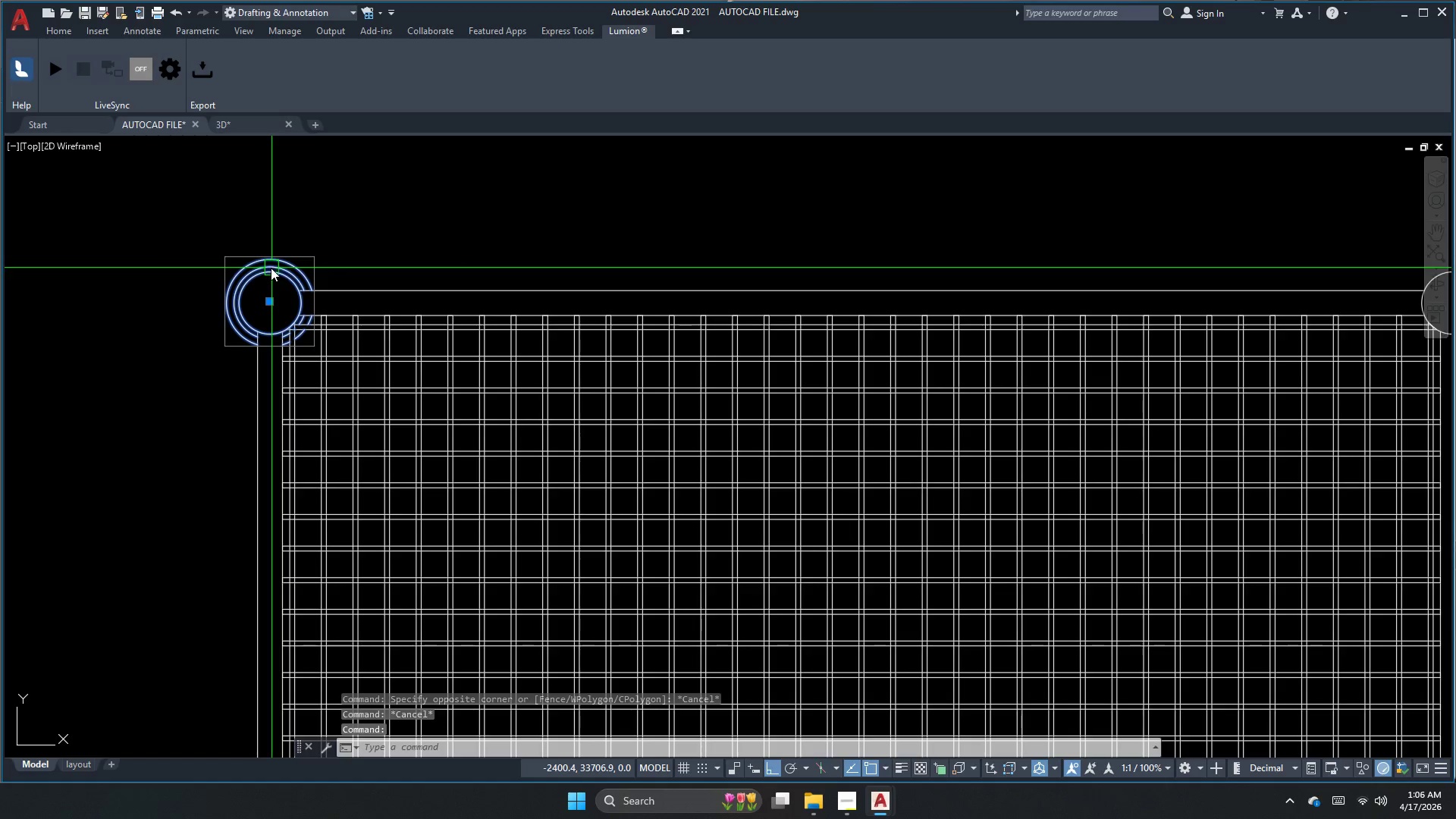 
scroll: coordinate [260, 267], scroll_direction: down, amount: 2.0
 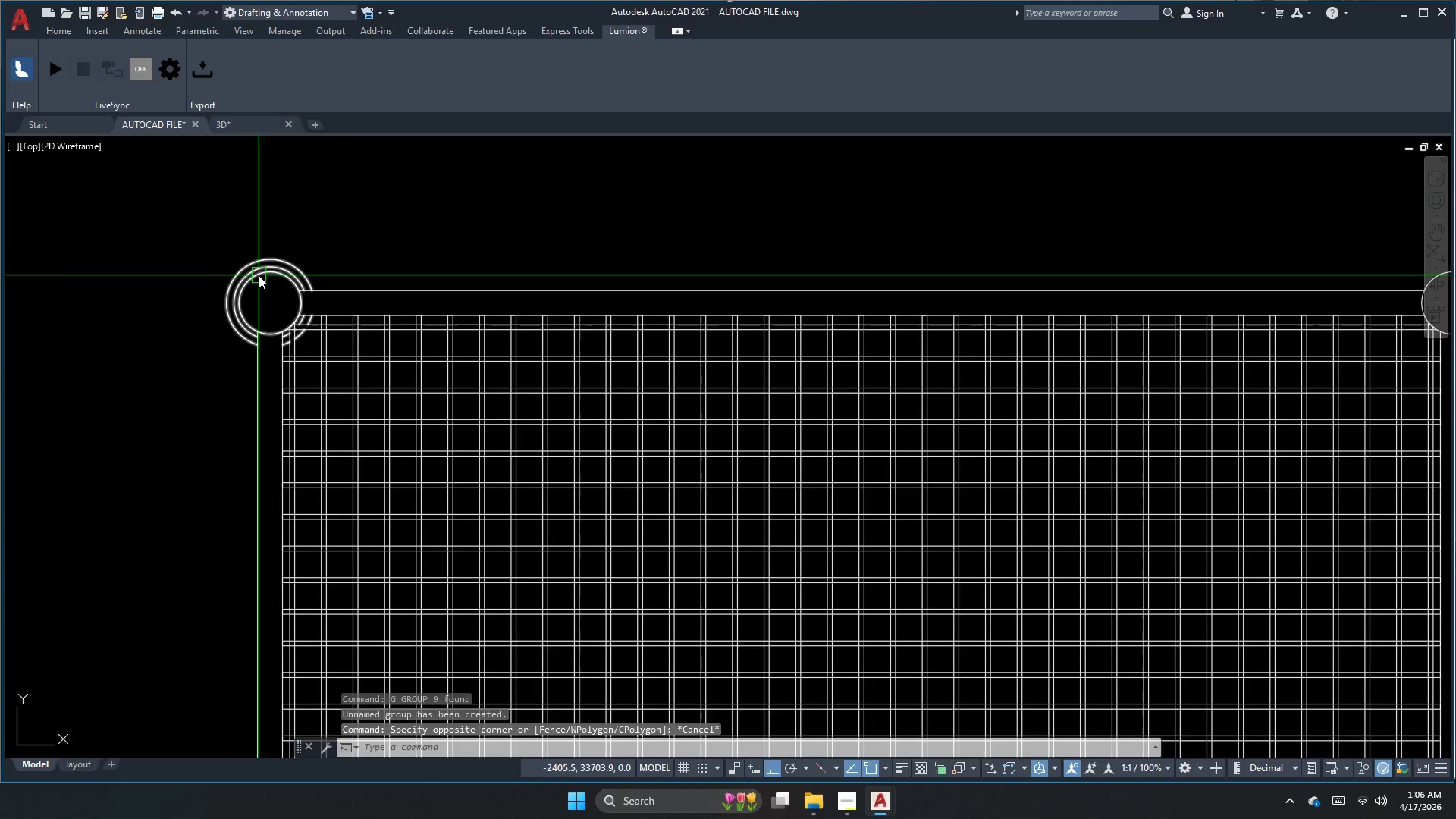 
key(Escape)
 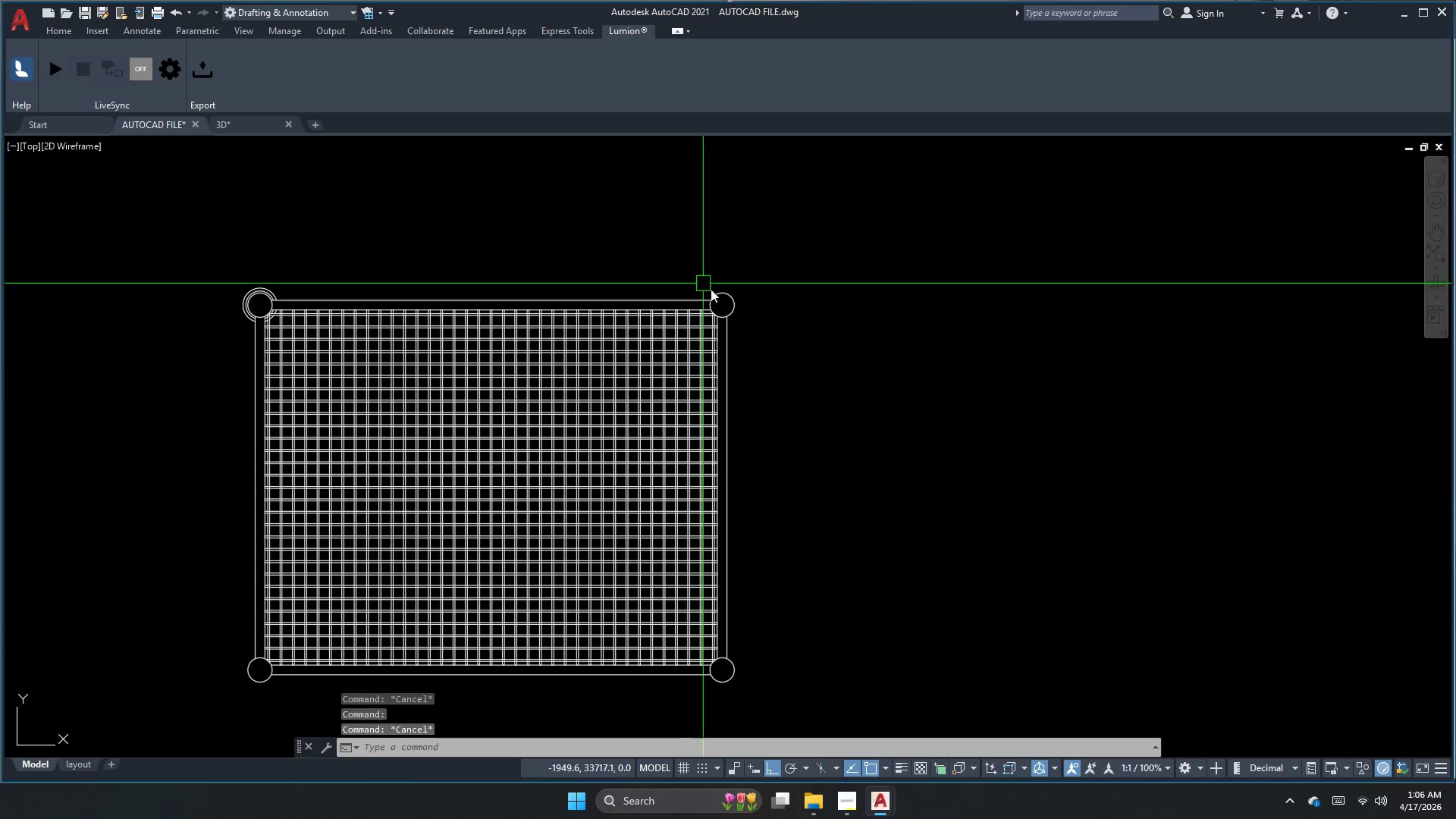 
scroll: coordinate [253, 311], scroll_direction: down, amount: 2.0
 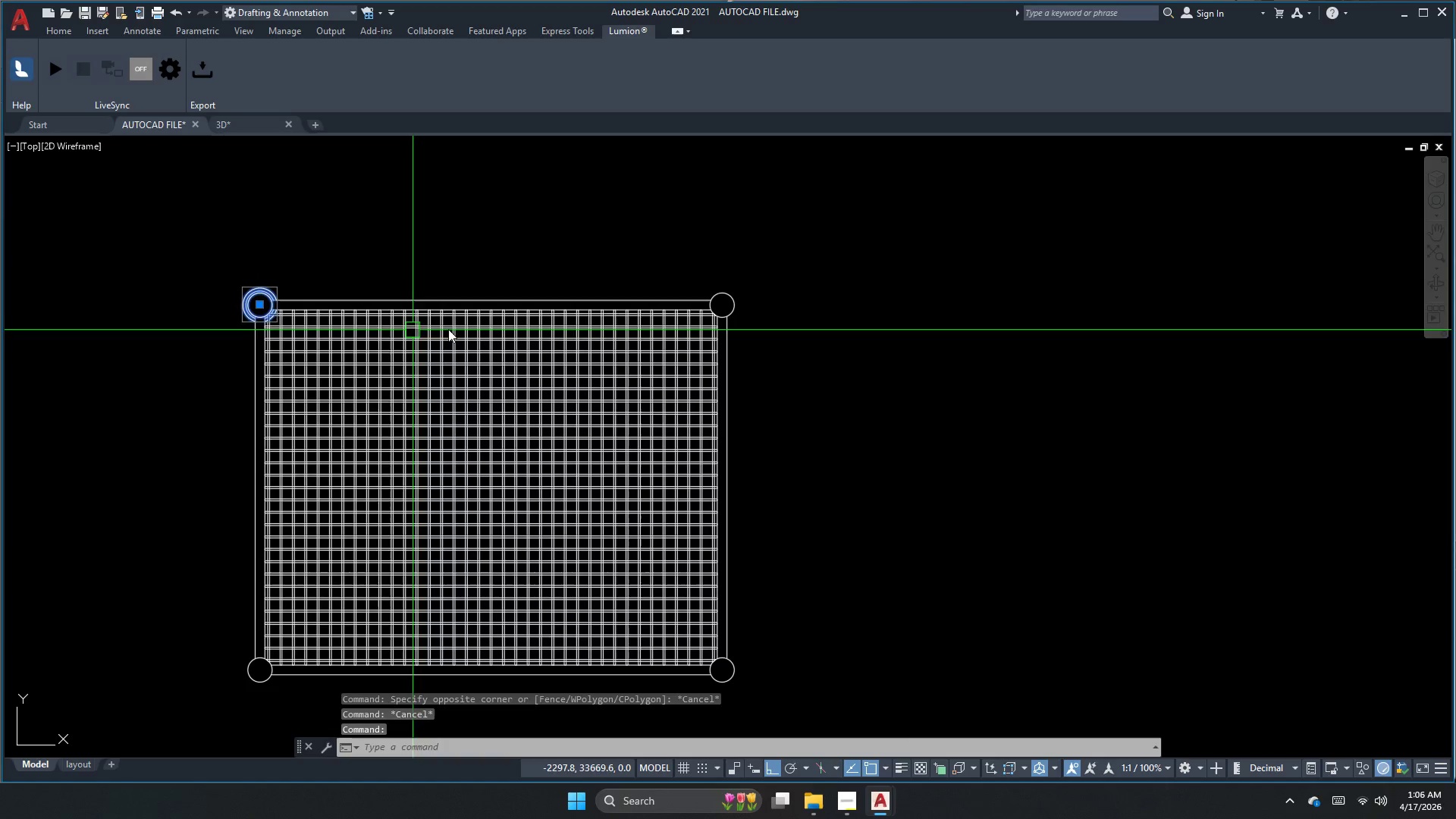 
left_click([733, 300])
 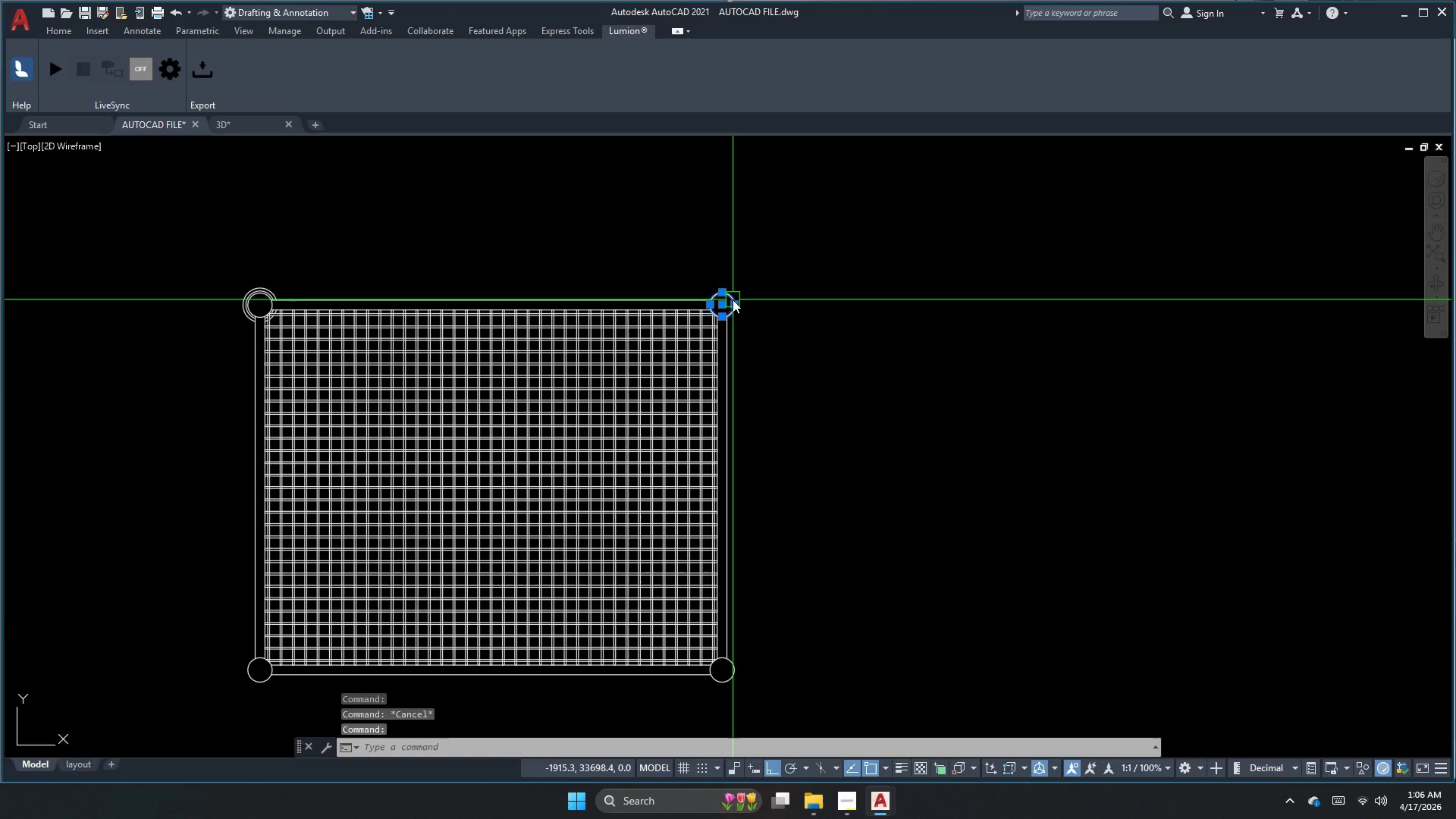 
key(E)
 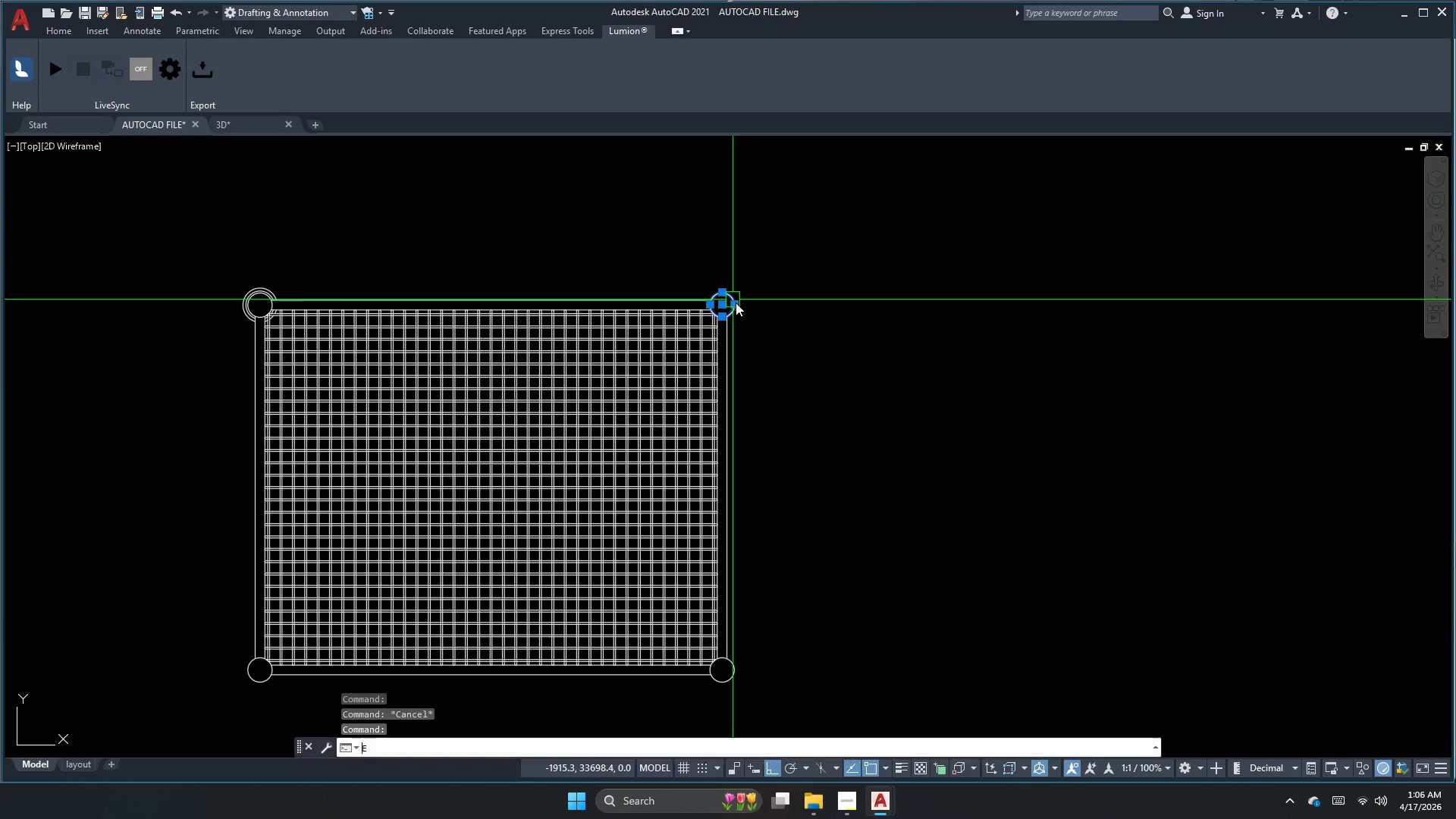 
key(Space)
 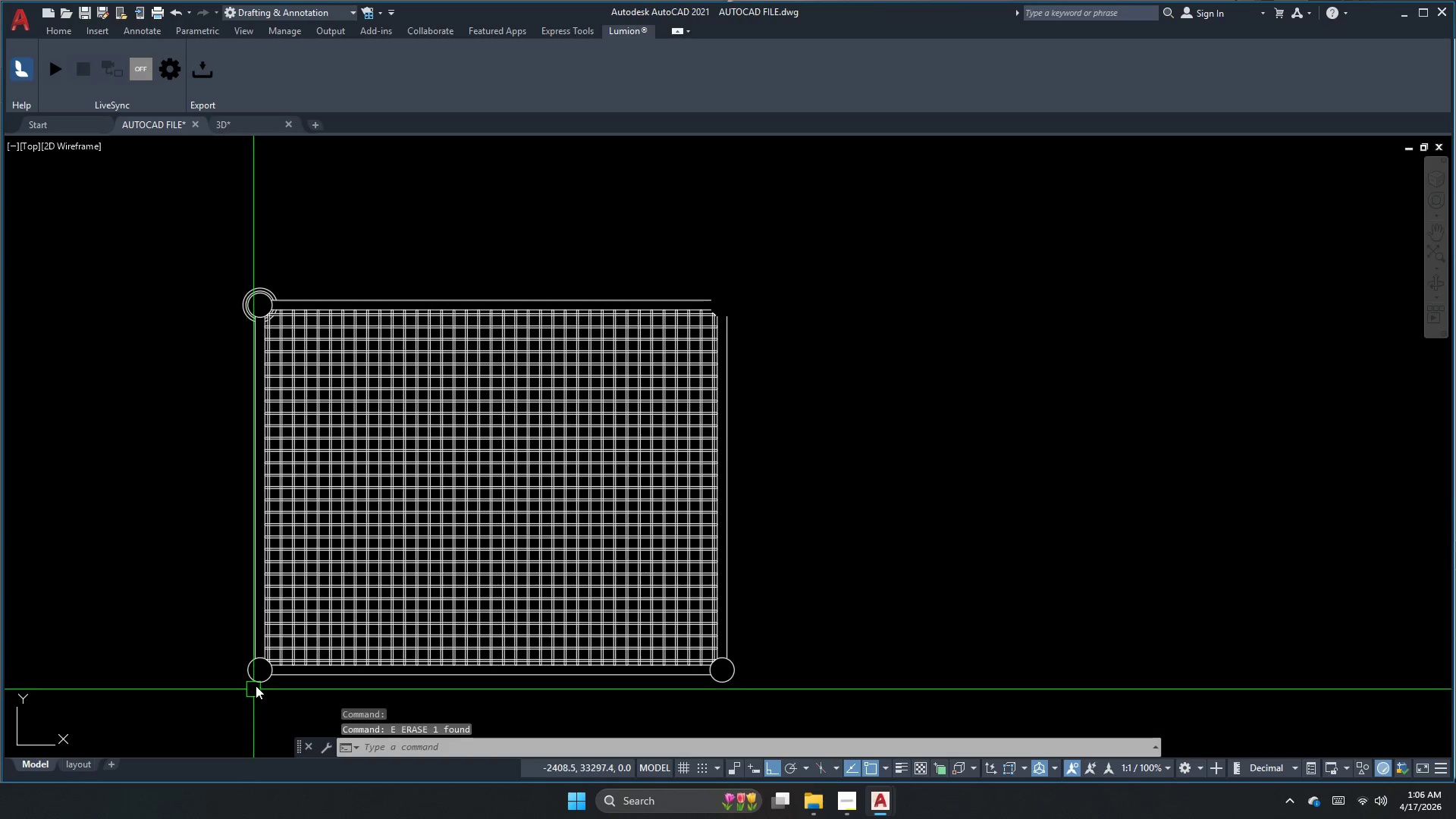 
key(Space)
 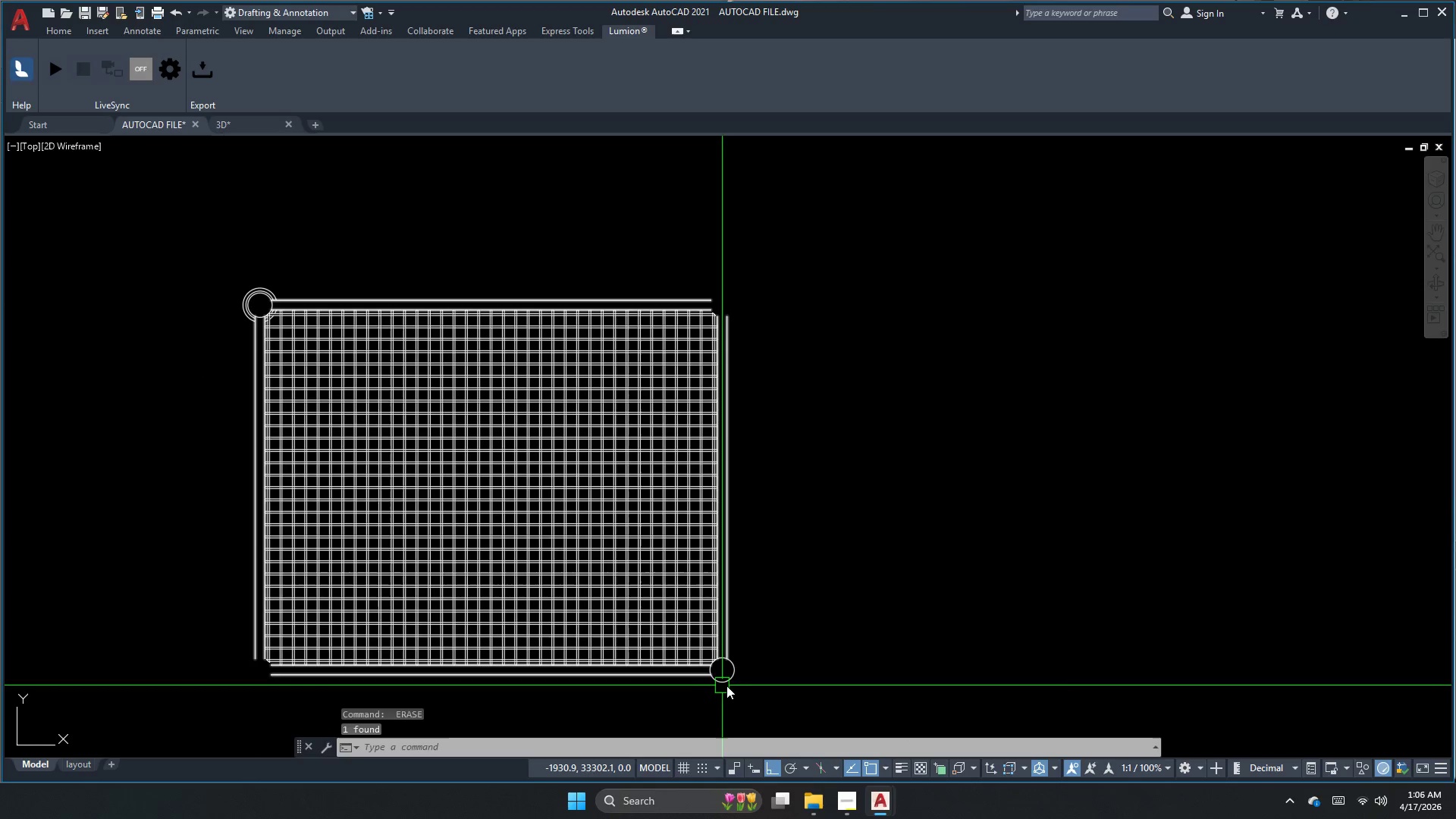 
left_click([727, 683])
 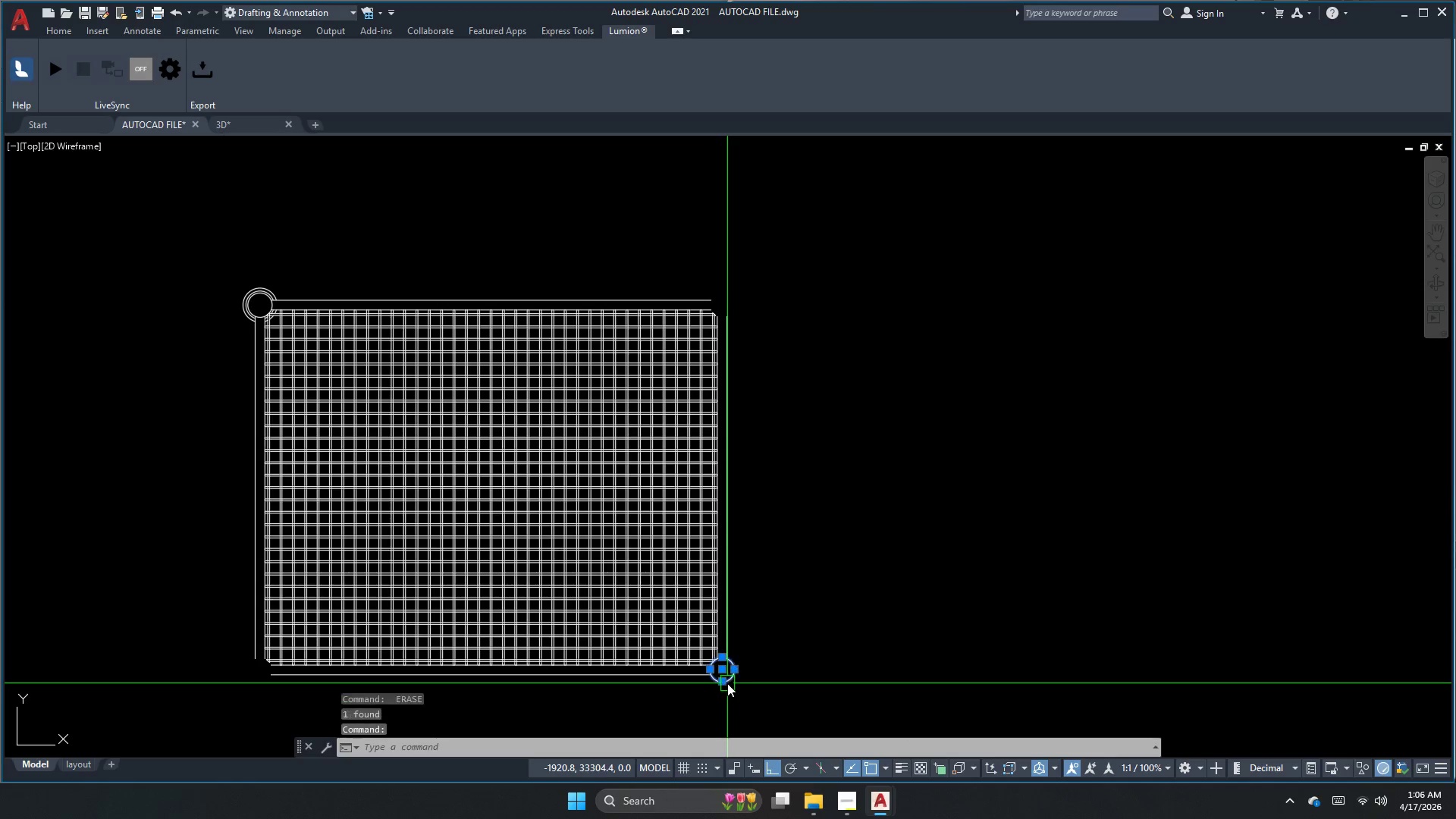 
type( )
key(Escape)
type(mi )
 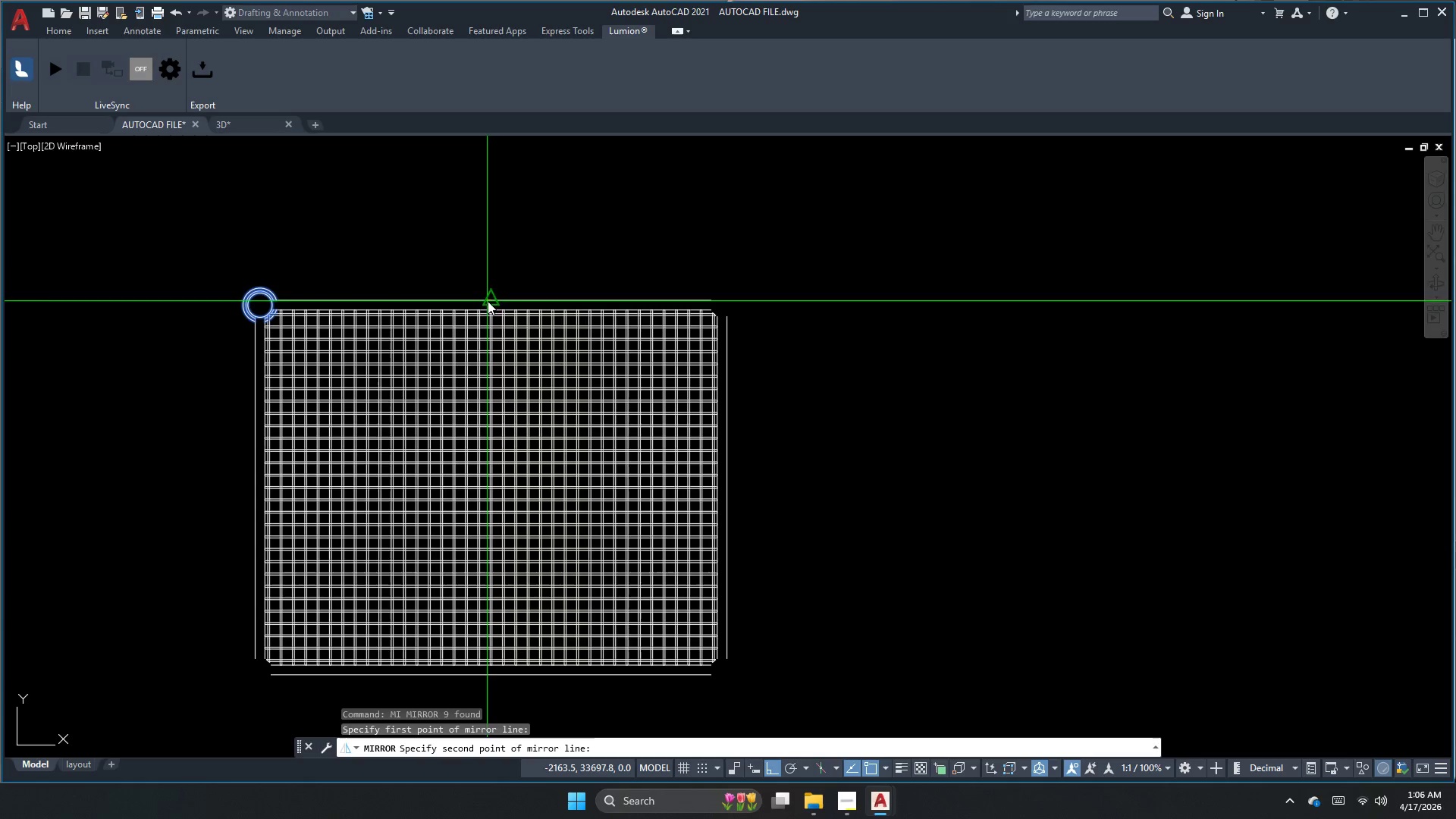 
double_click([488, 274])
 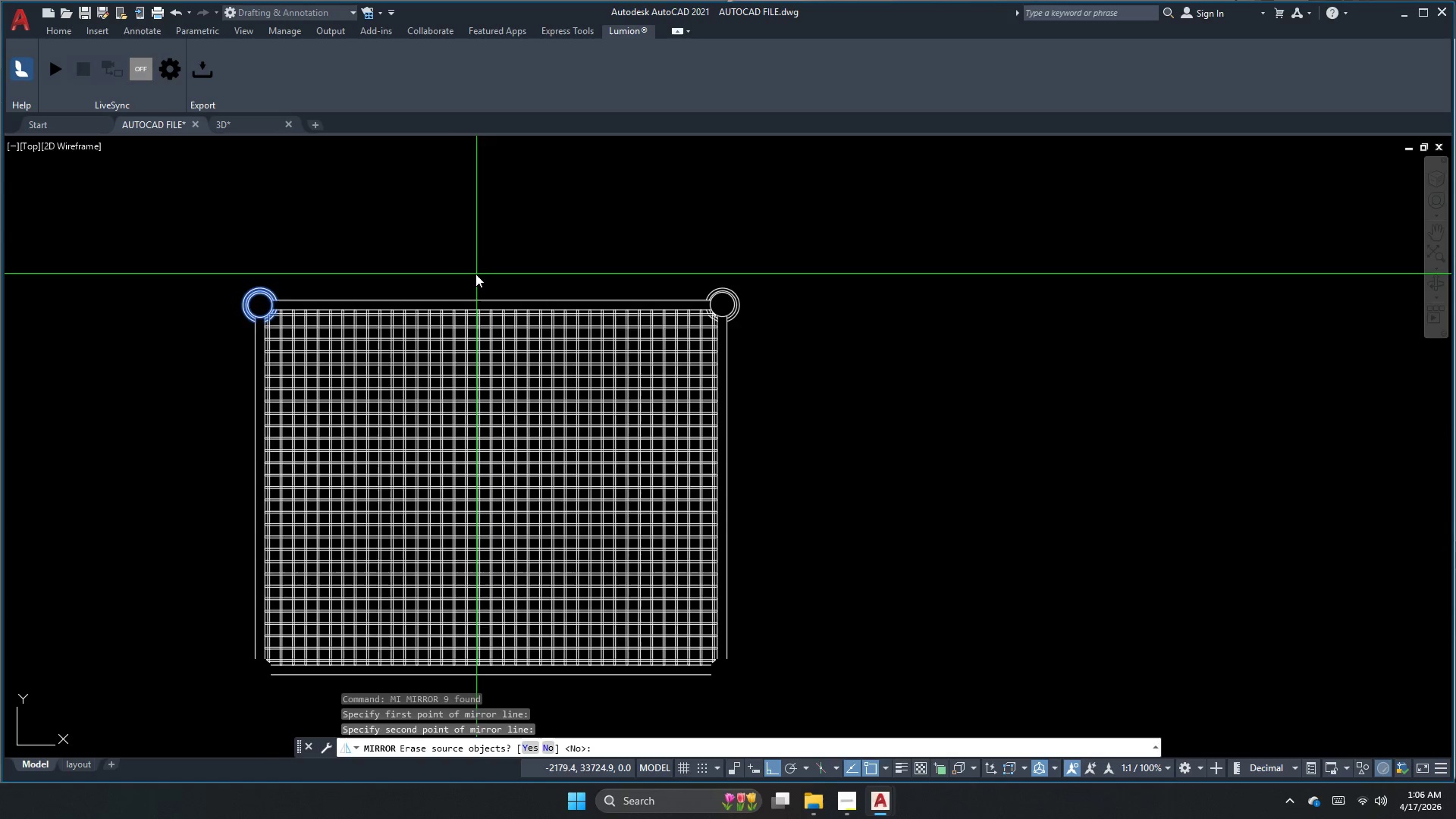 
key(N)
 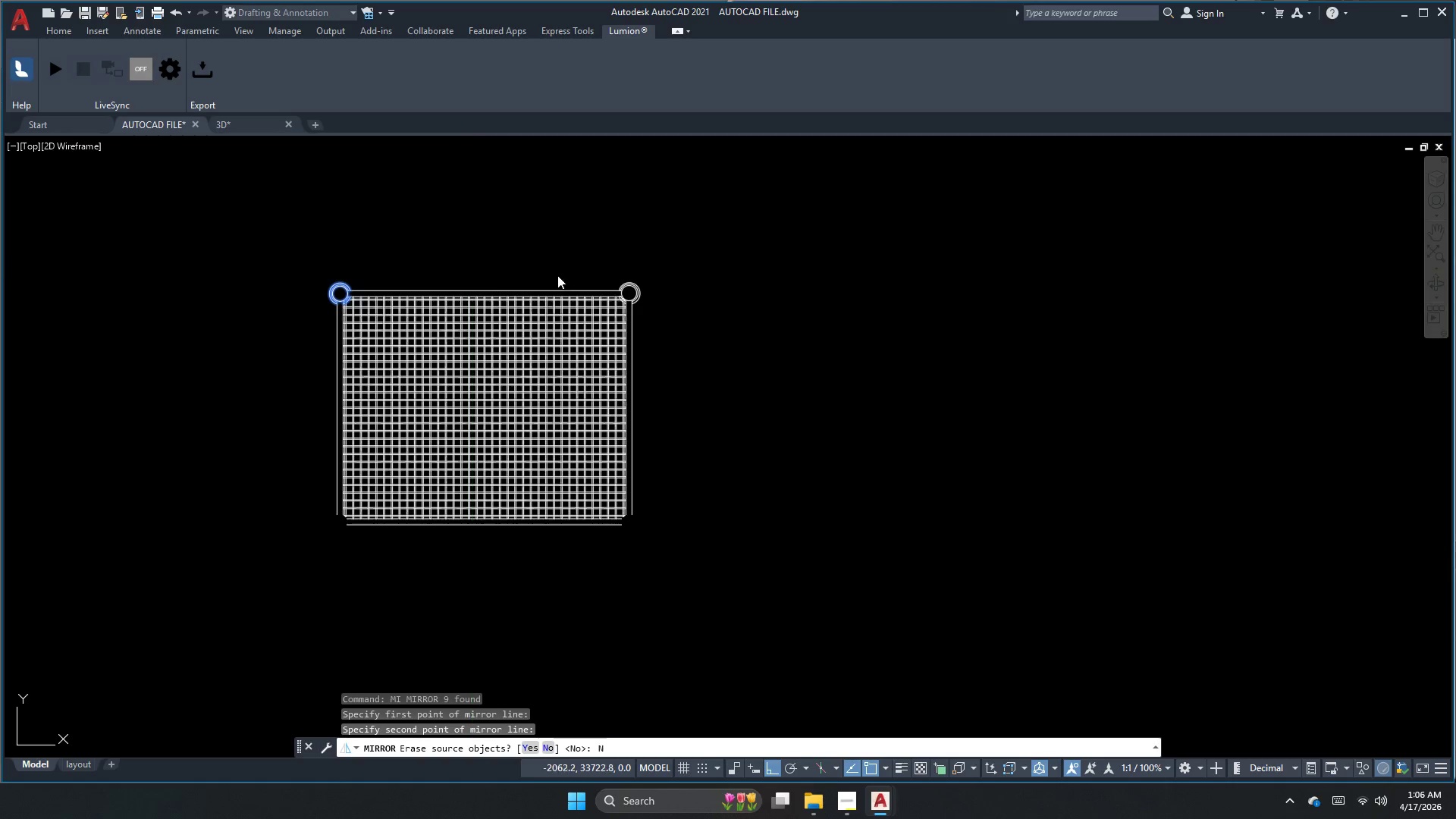 
scroll: coordinate [473, 274], scroll_direction: down, amount: 1.0
 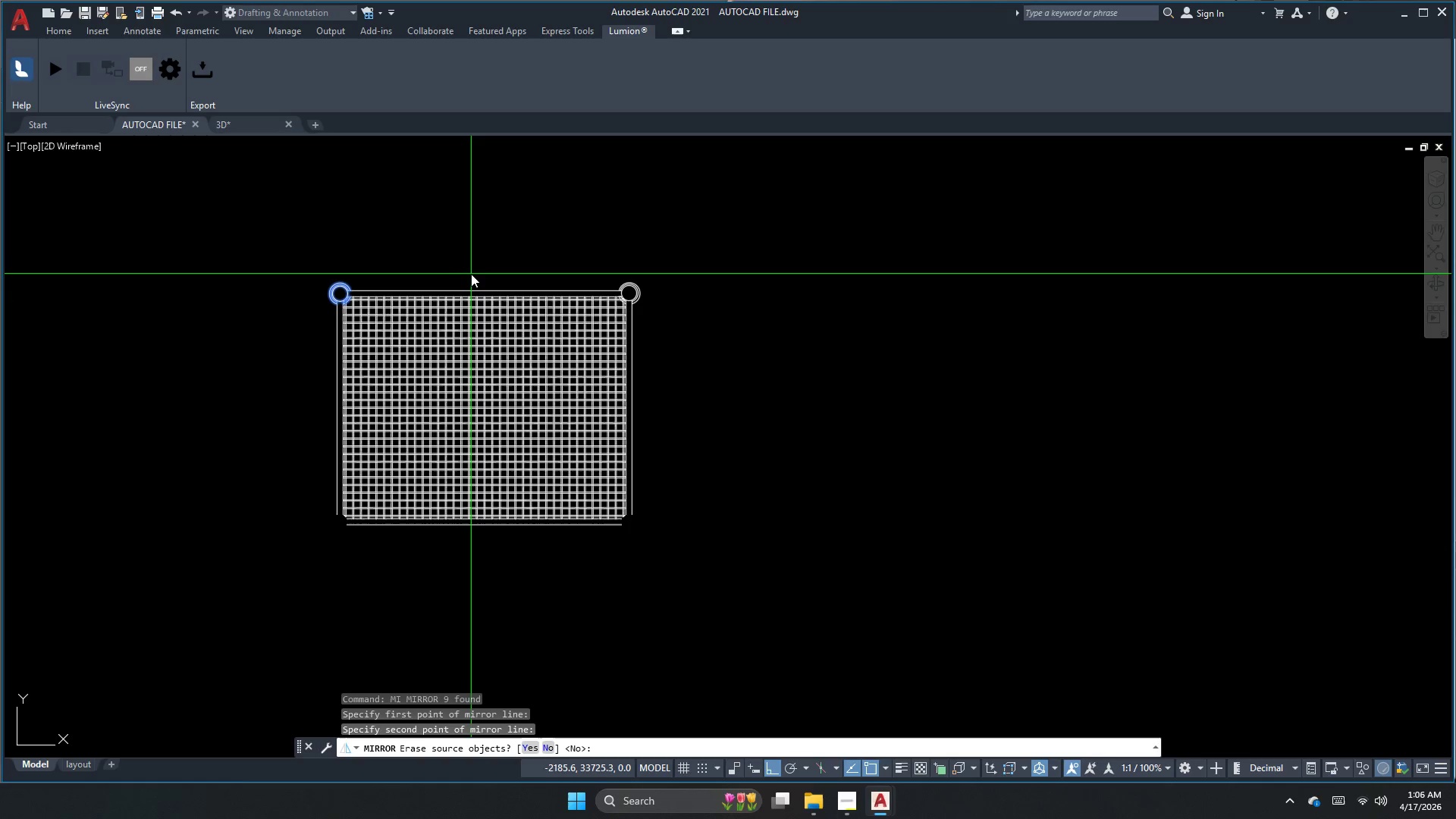 
key(Space)
 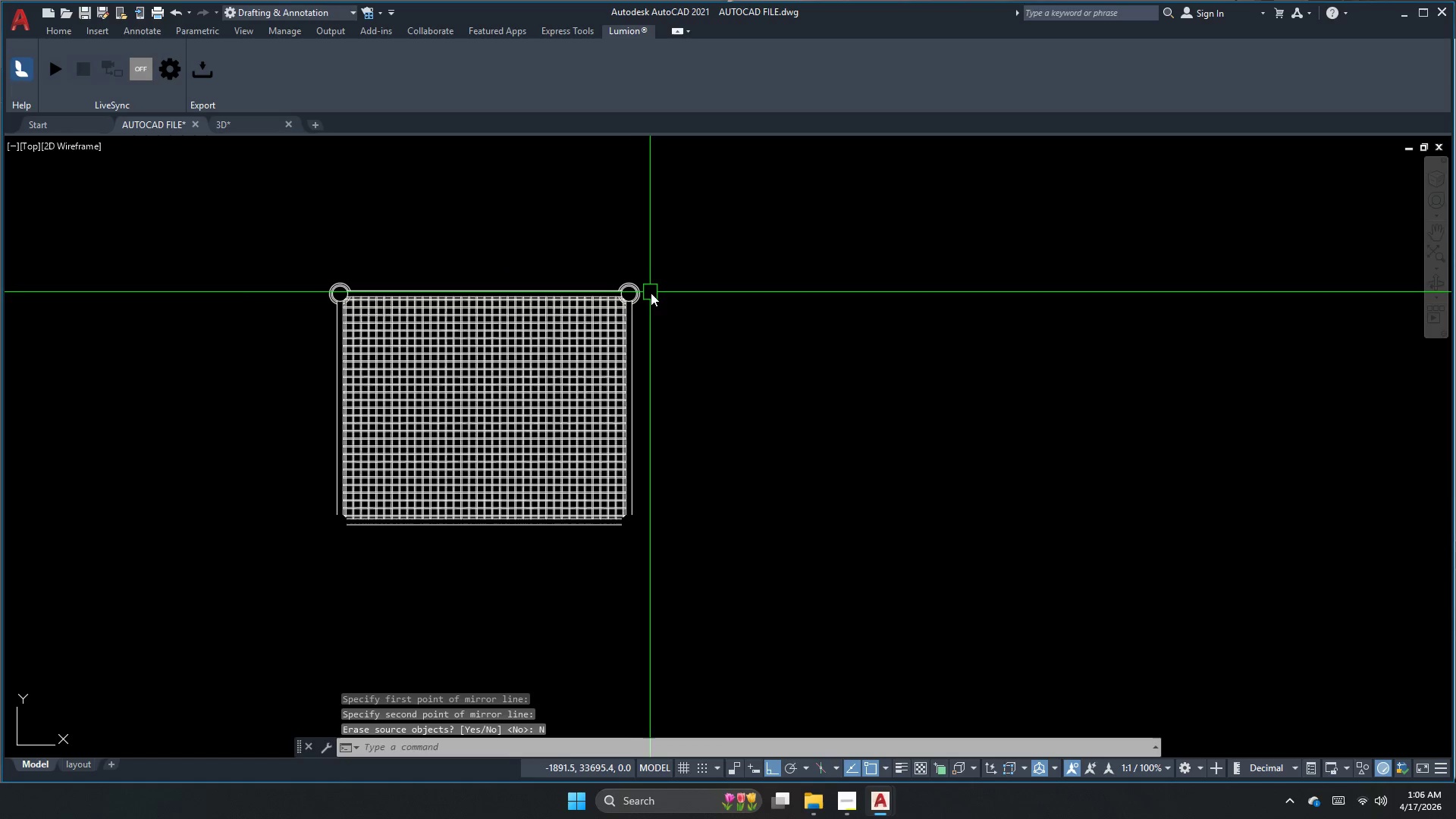 
left_click([651, 293])
 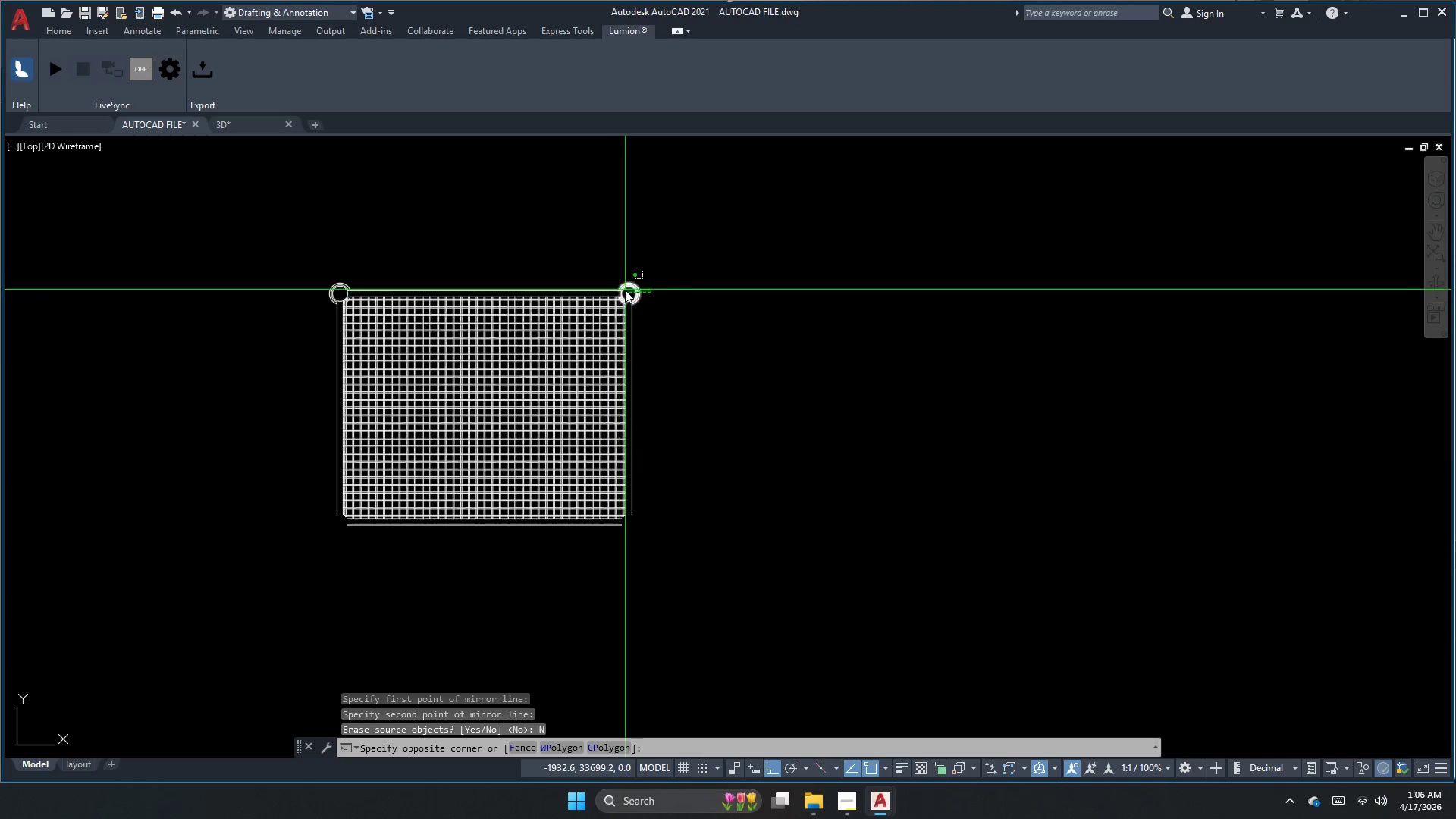 
left_click([629, 287])
 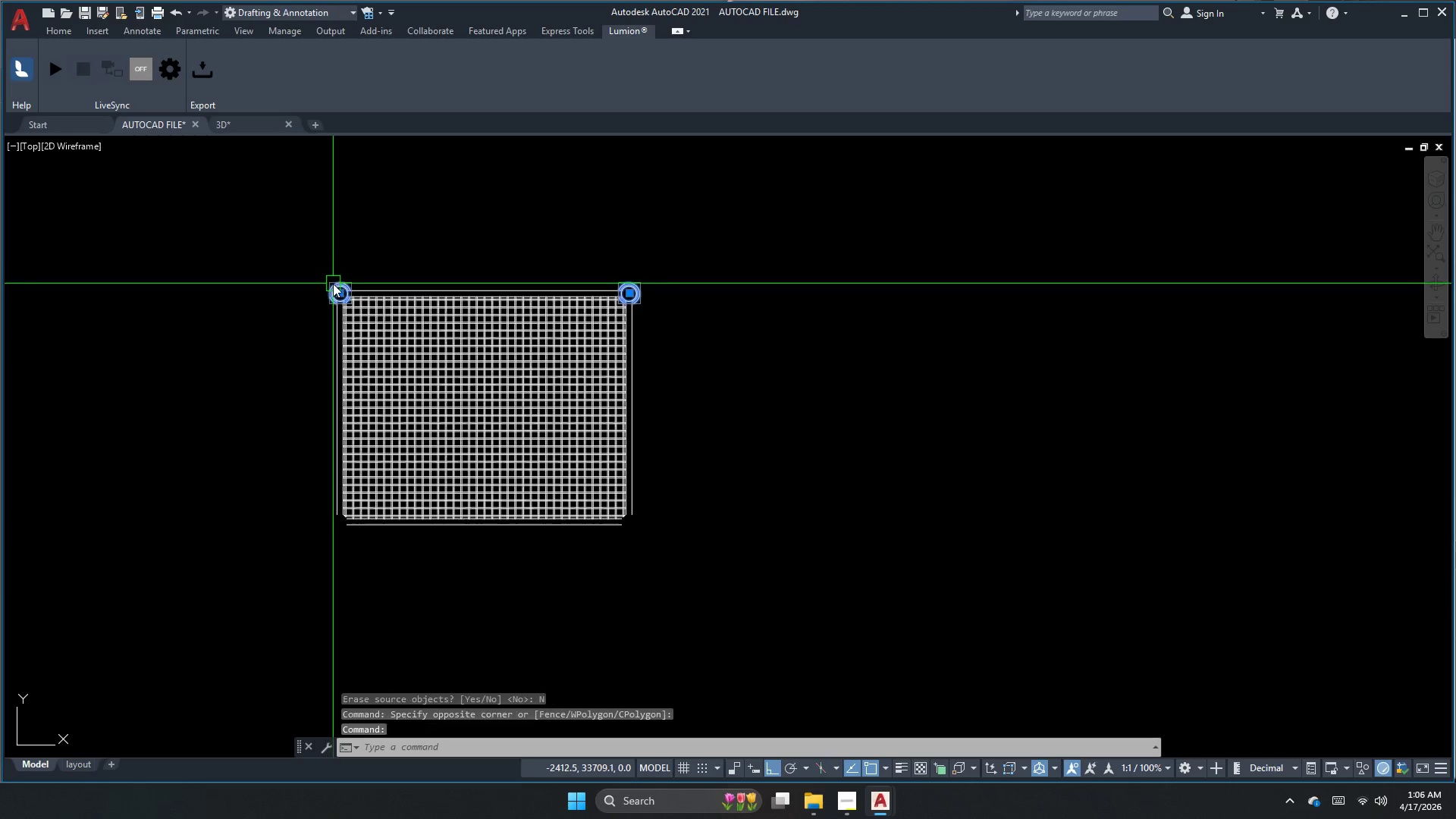 
key(M)
 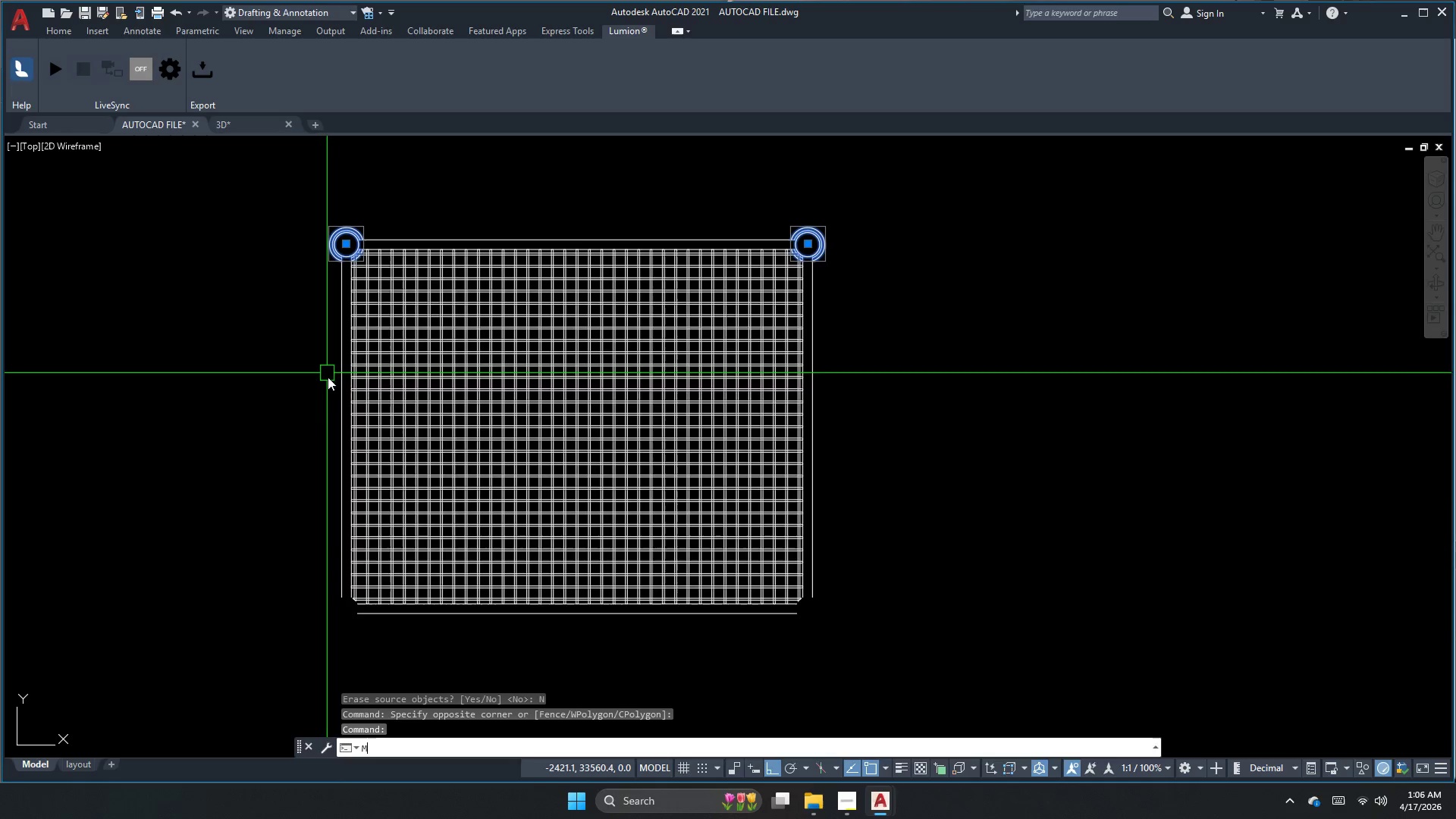 
scroll: coordinate [327, 375], scroll_direction: up, amount: 1.0
 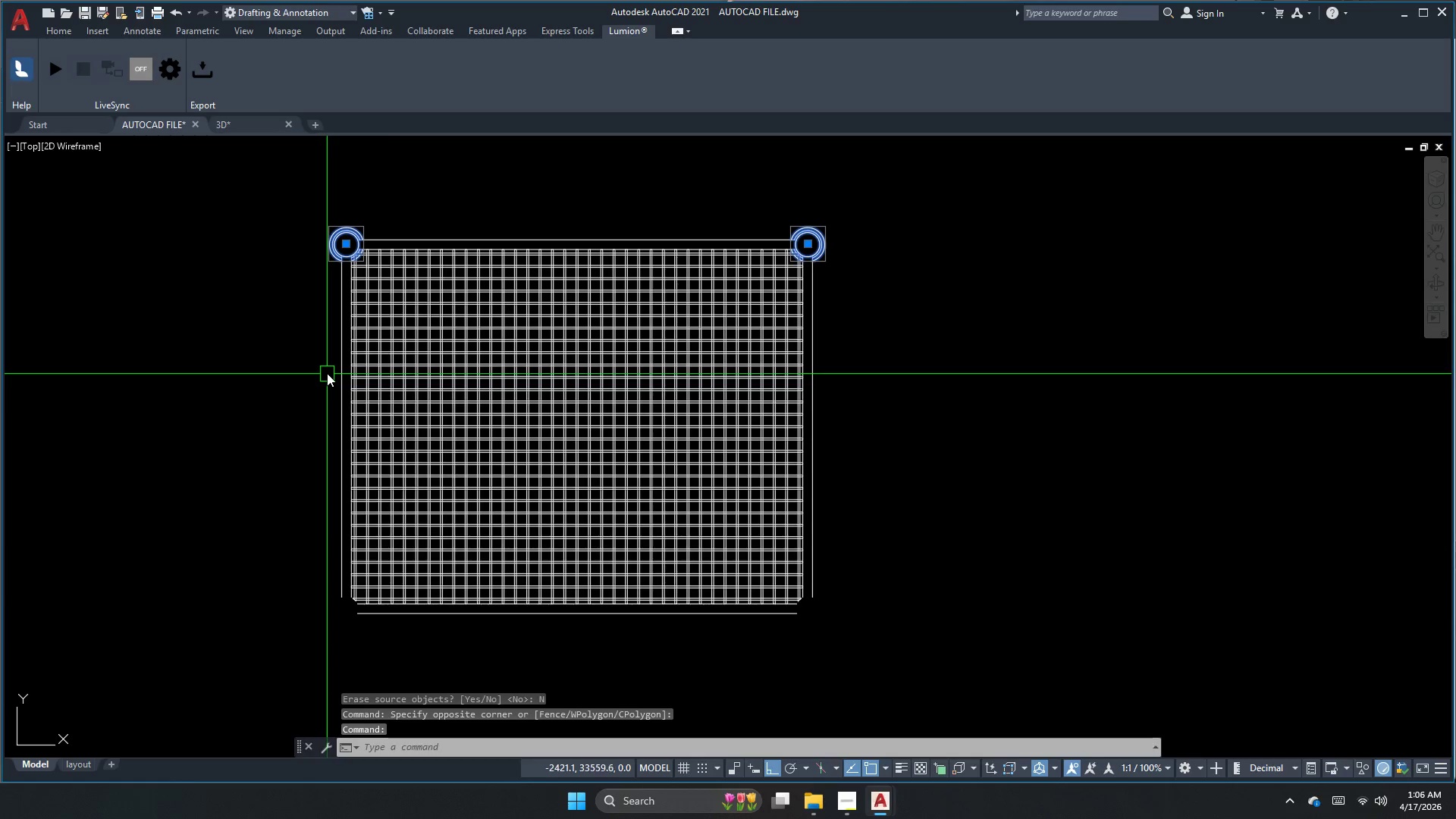 
key(I)
 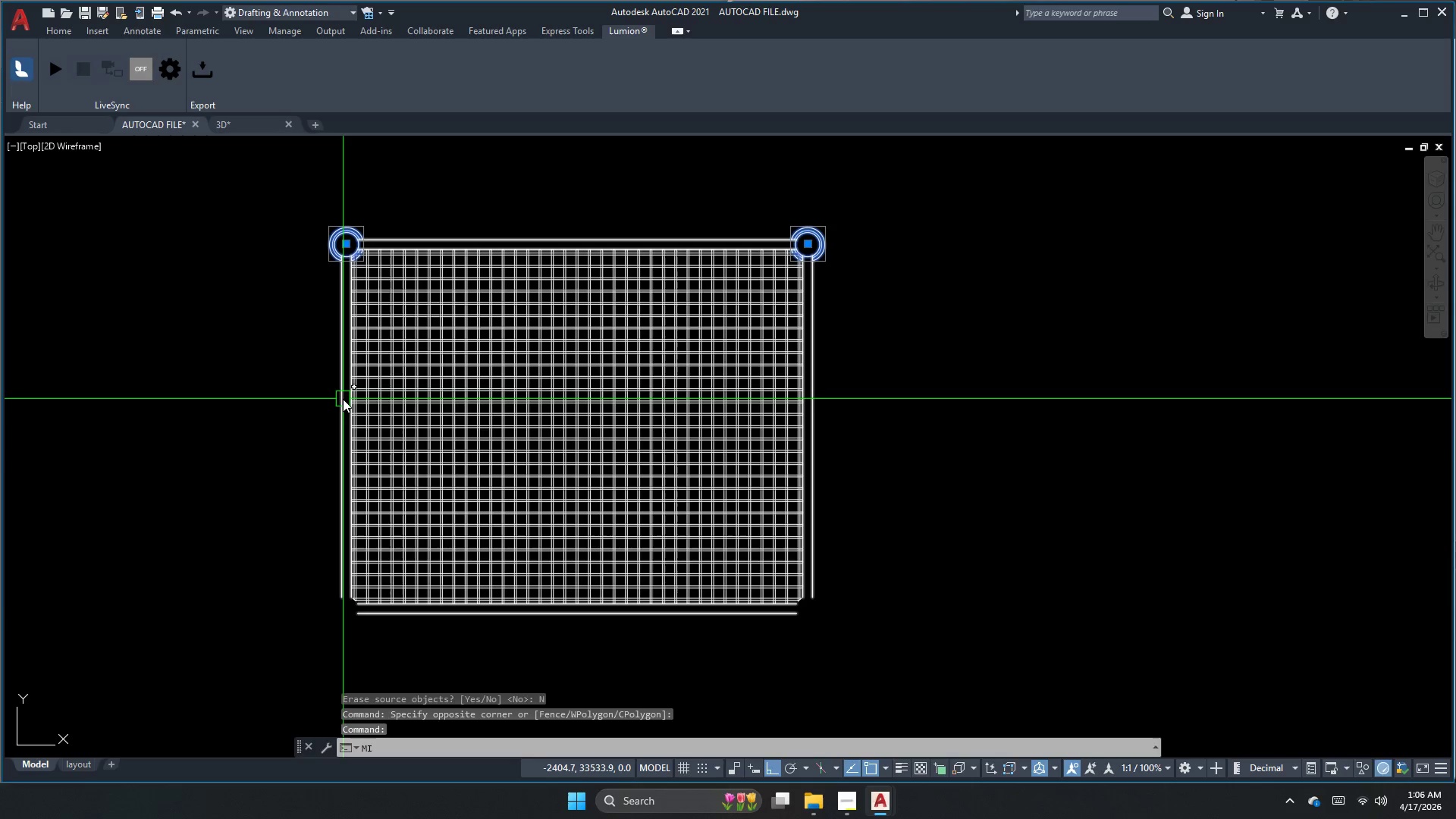 
key(Space)
 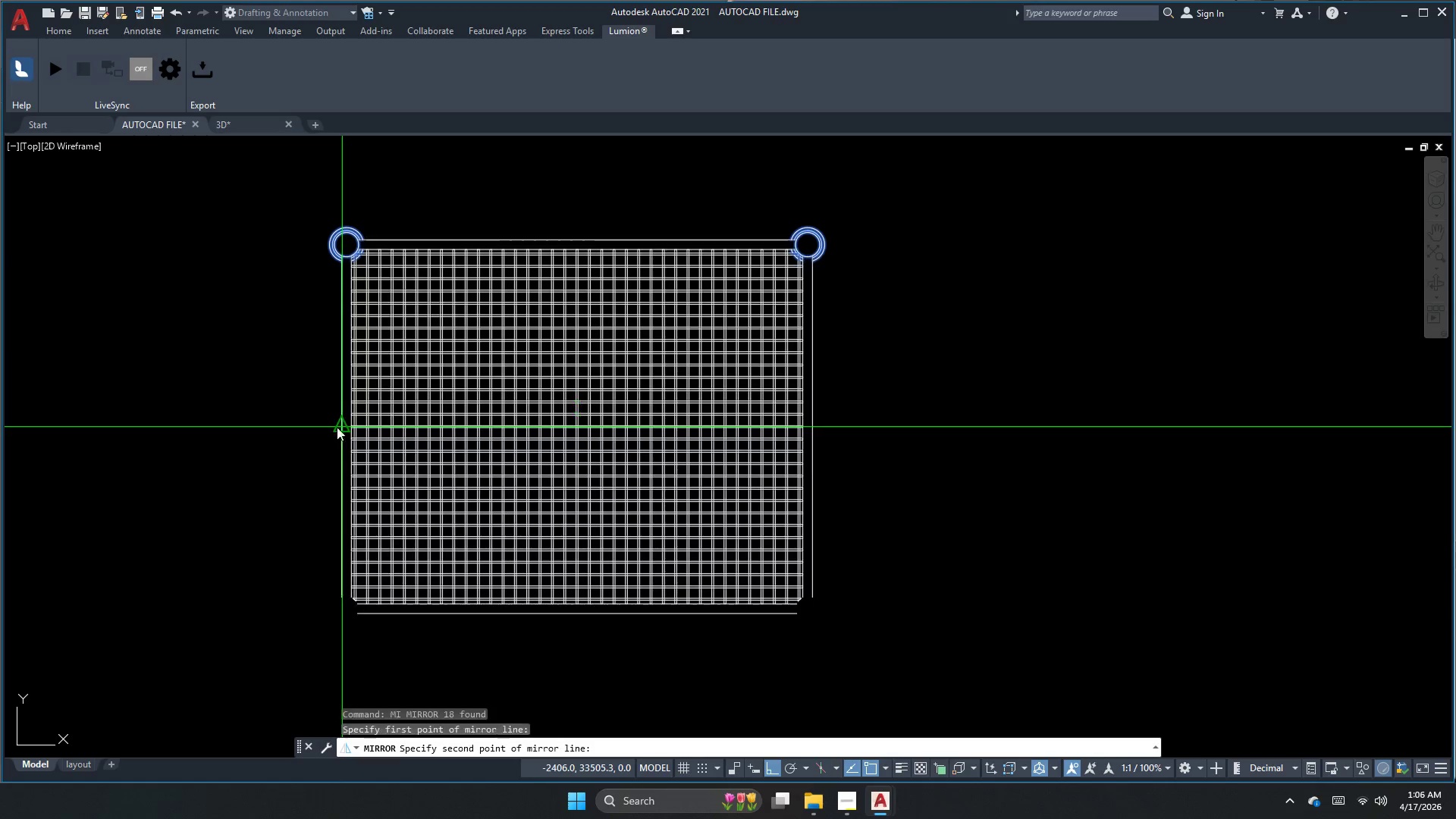 
double_click([317, 425])
 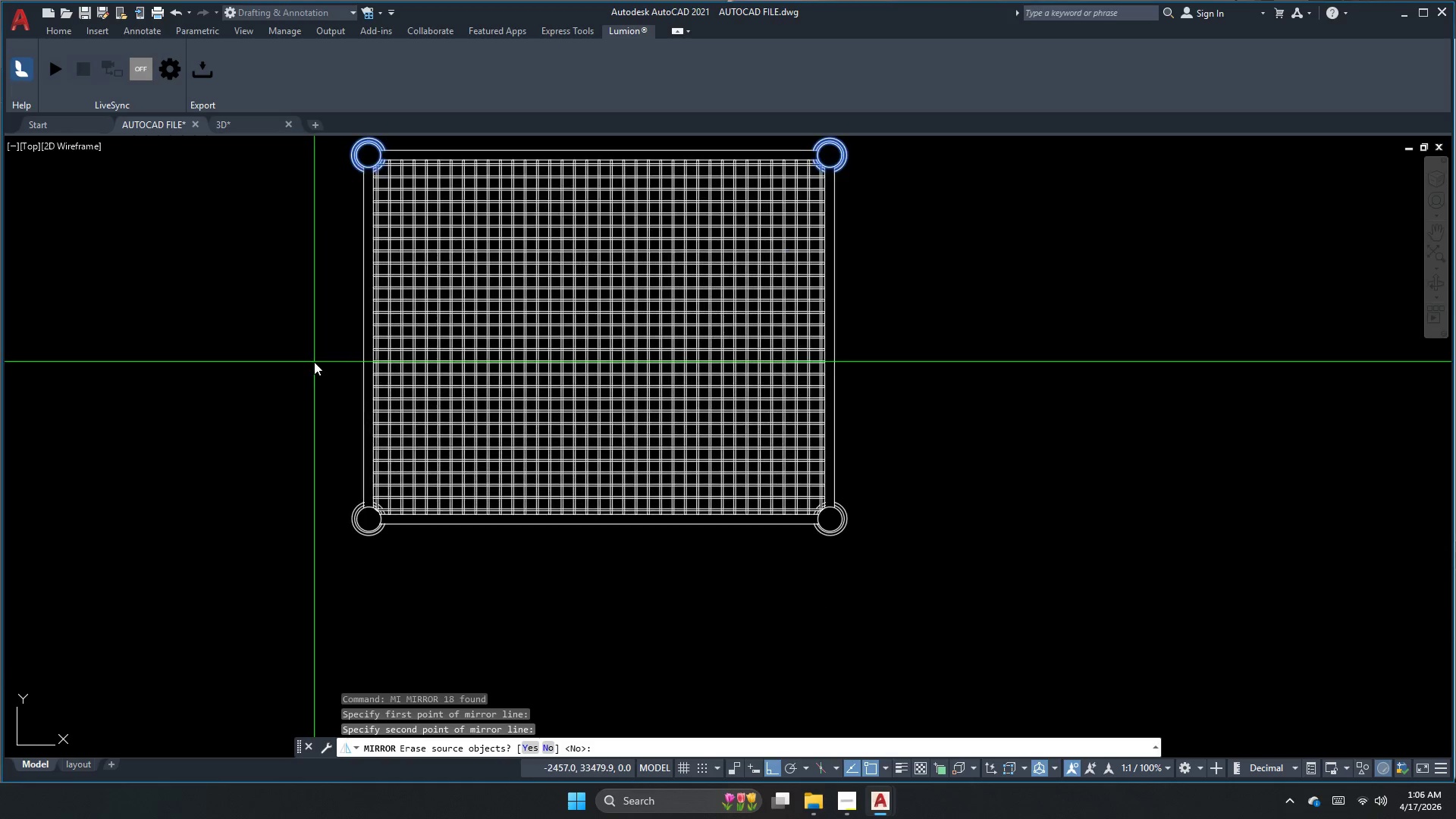 
key(N)
 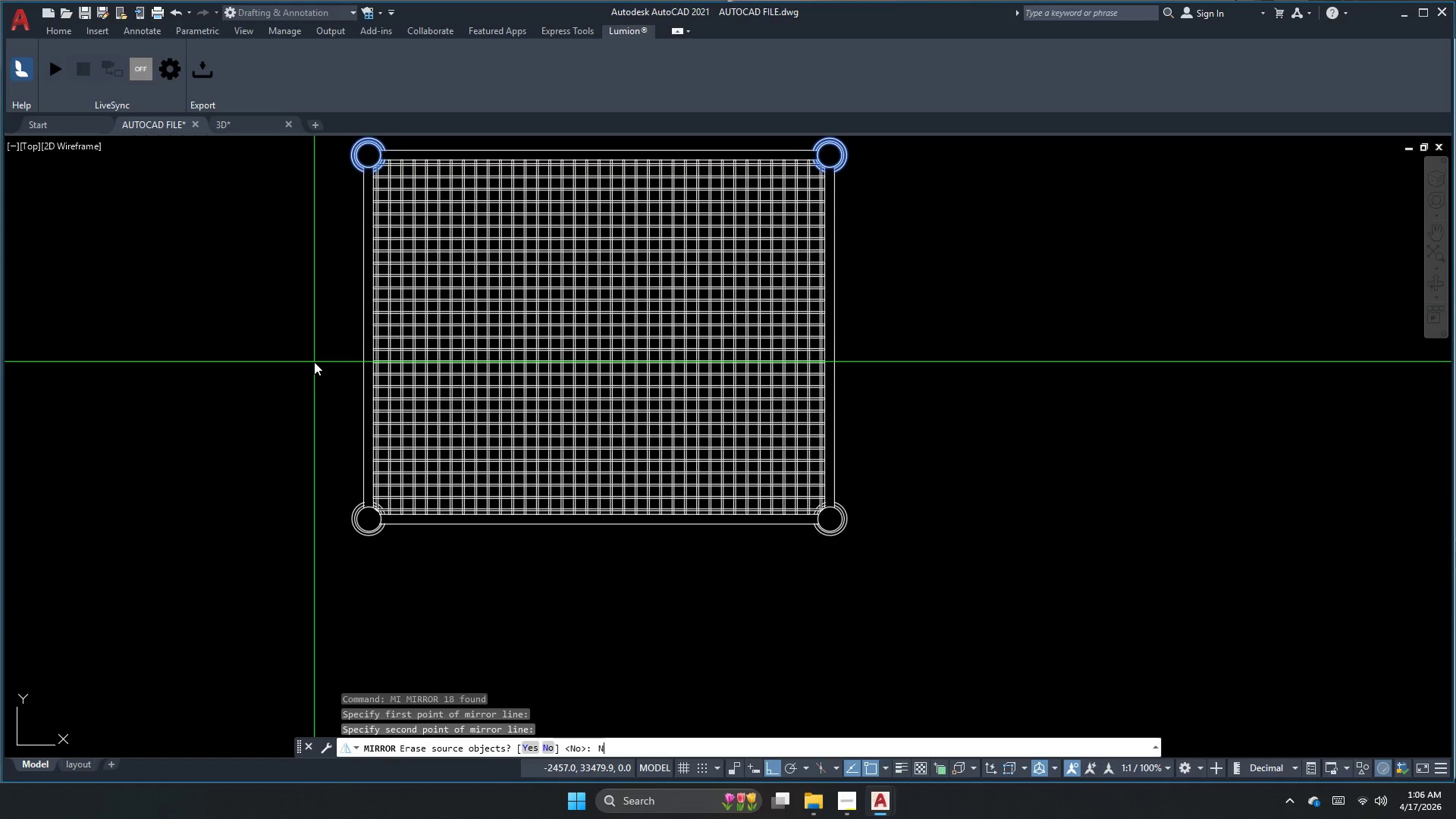 
key(Space)
 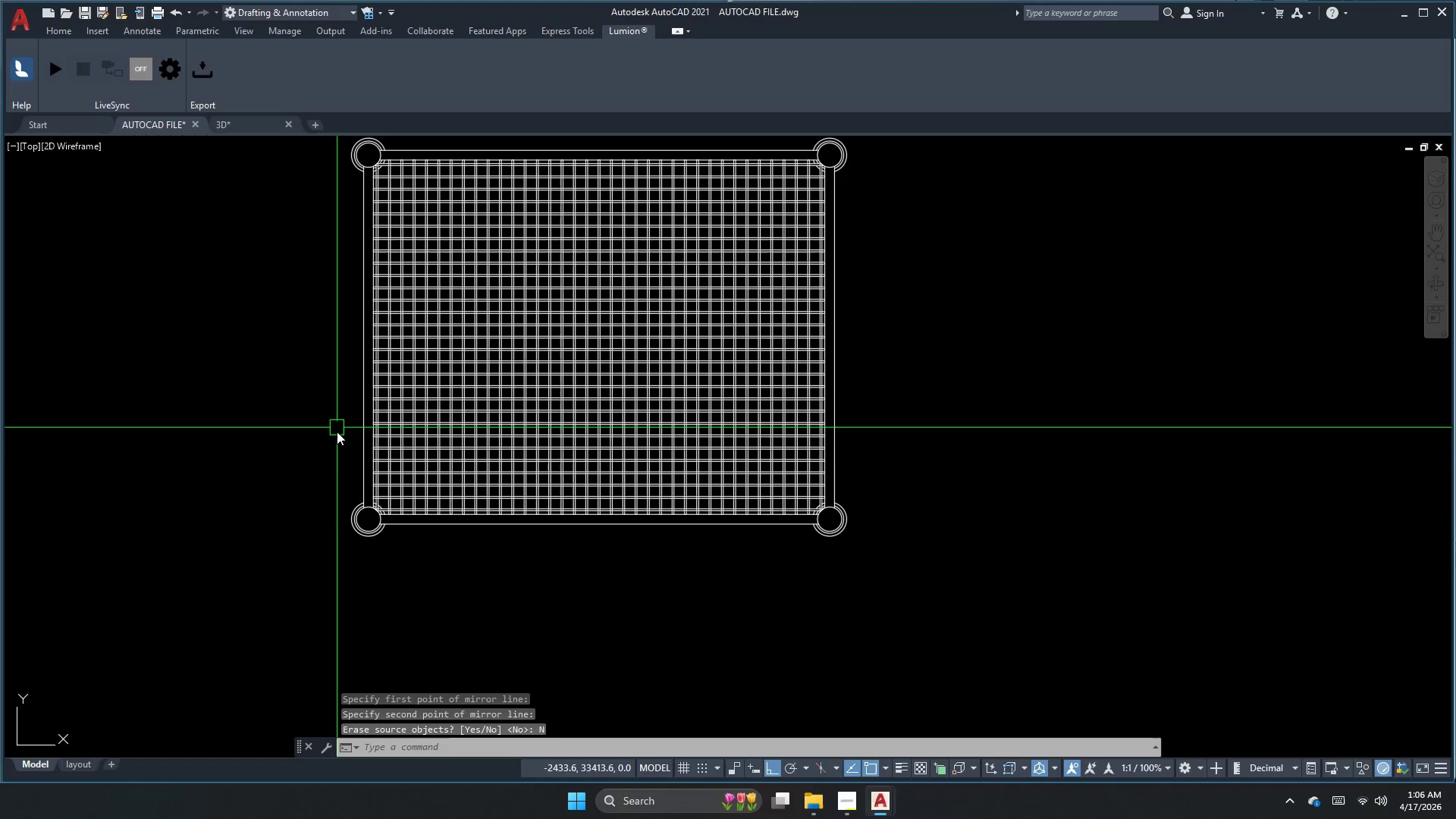 
key(Escape)
 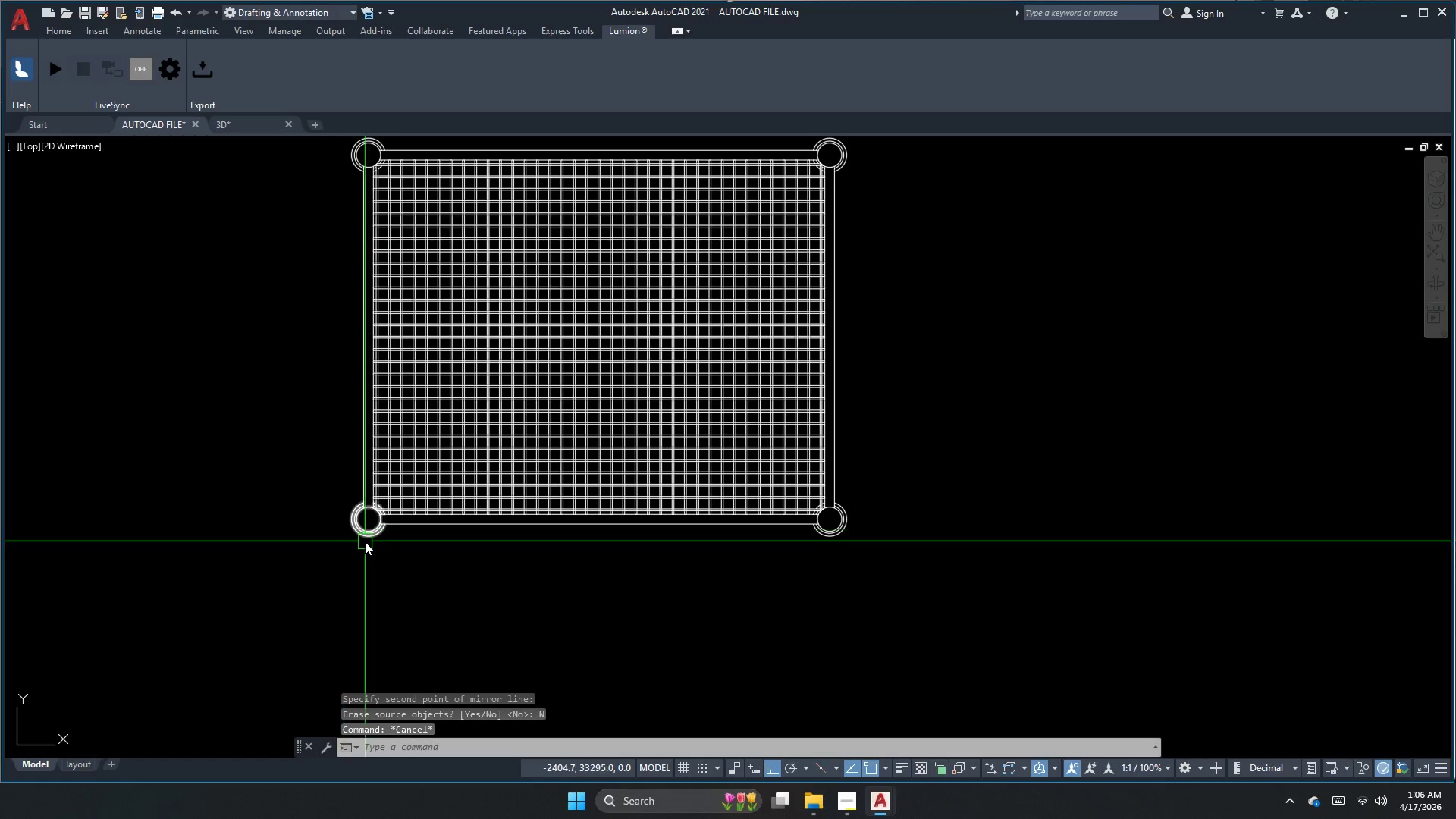 
left_click([365, 541])
 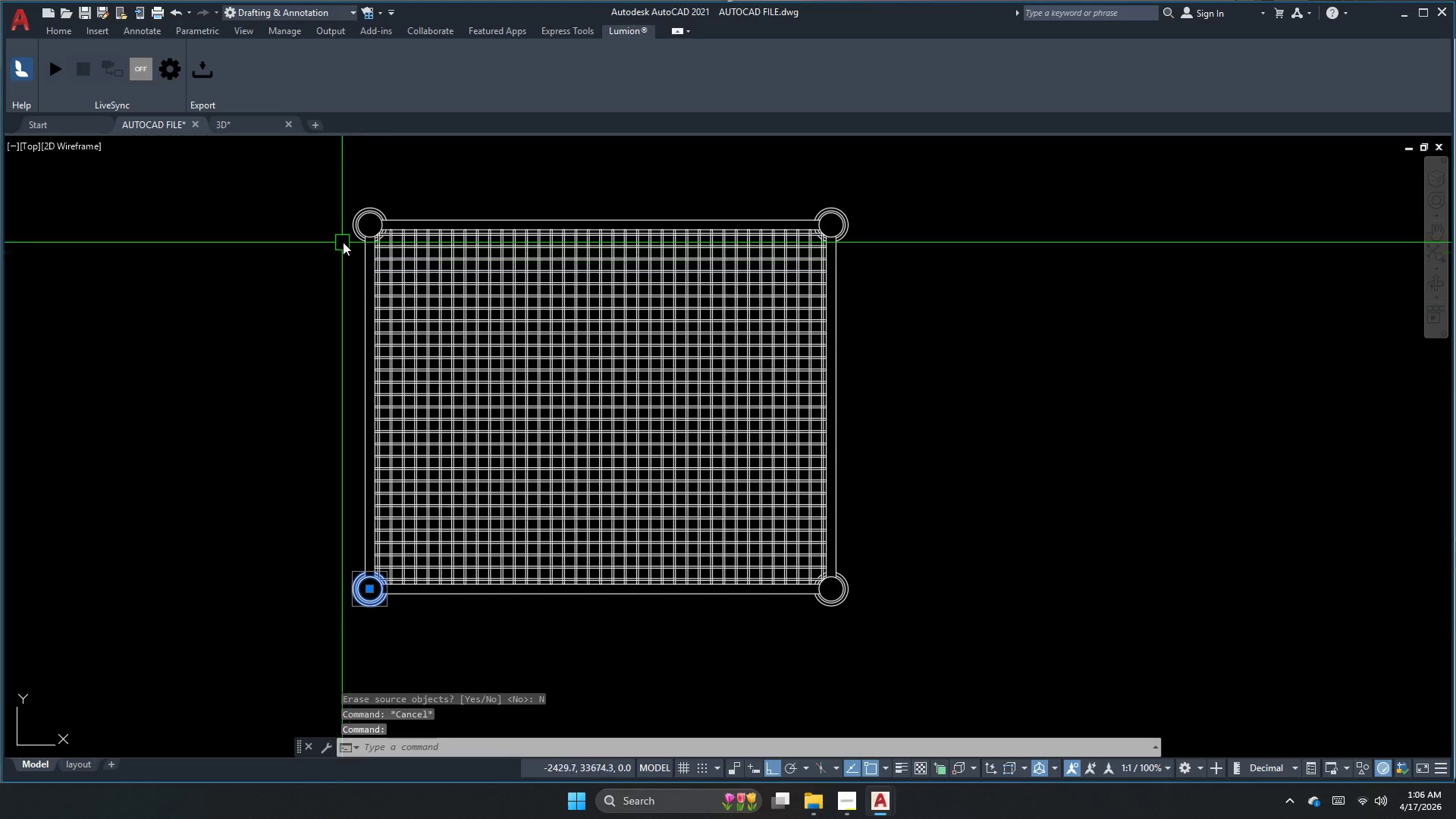 
left_click([355, 227])
 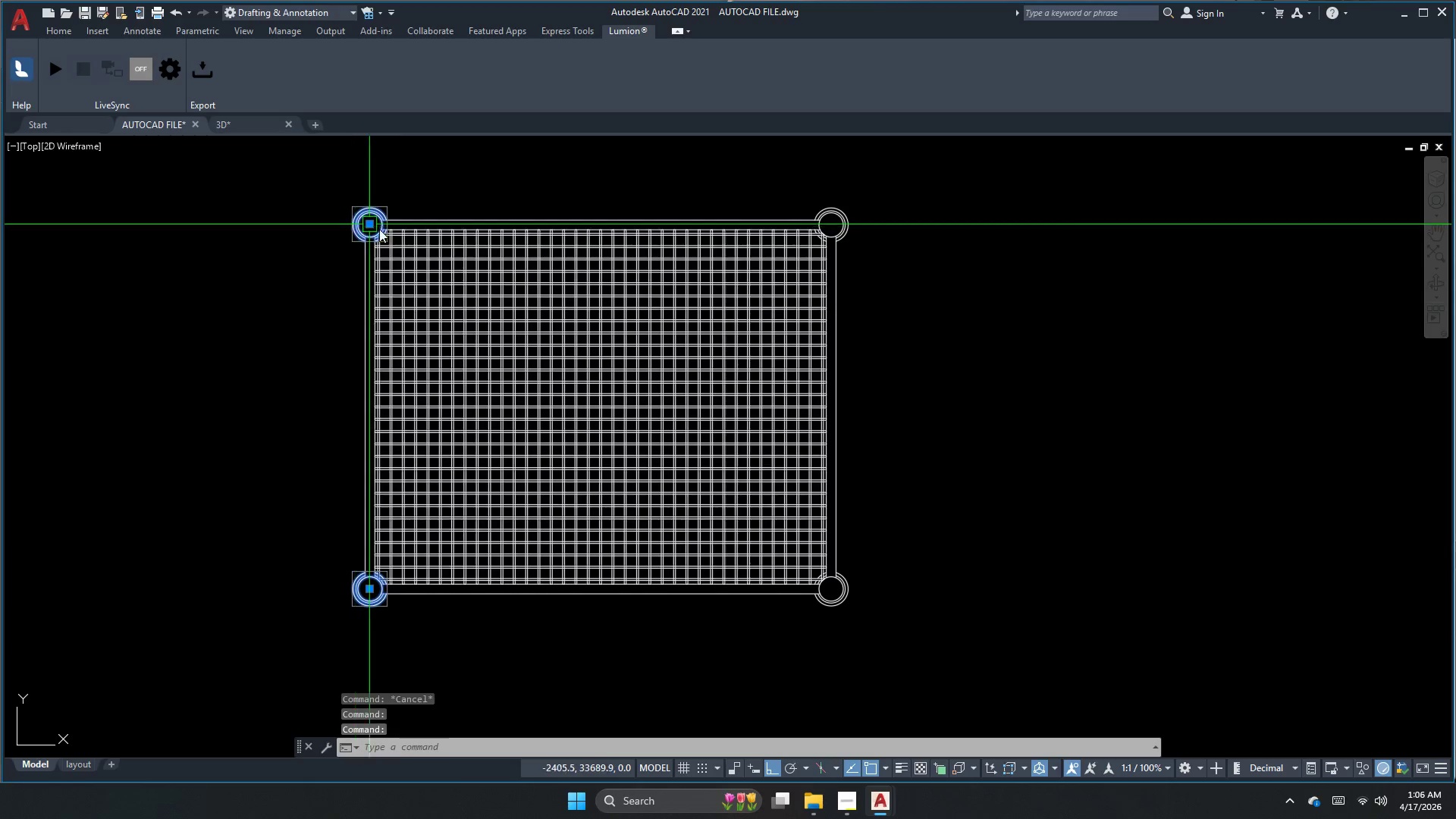 
key(Escape)
 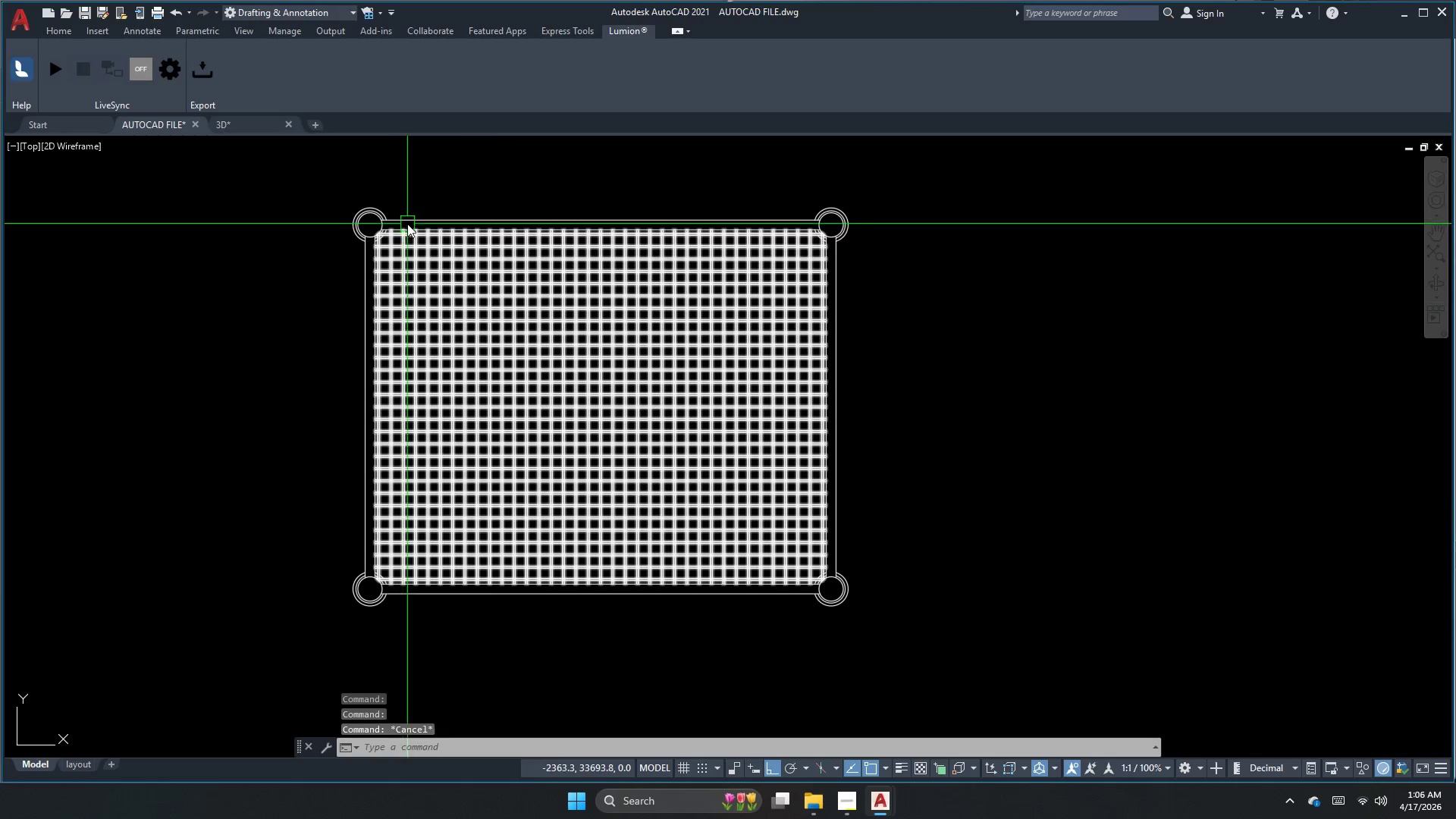 
double_click([408, 223])
 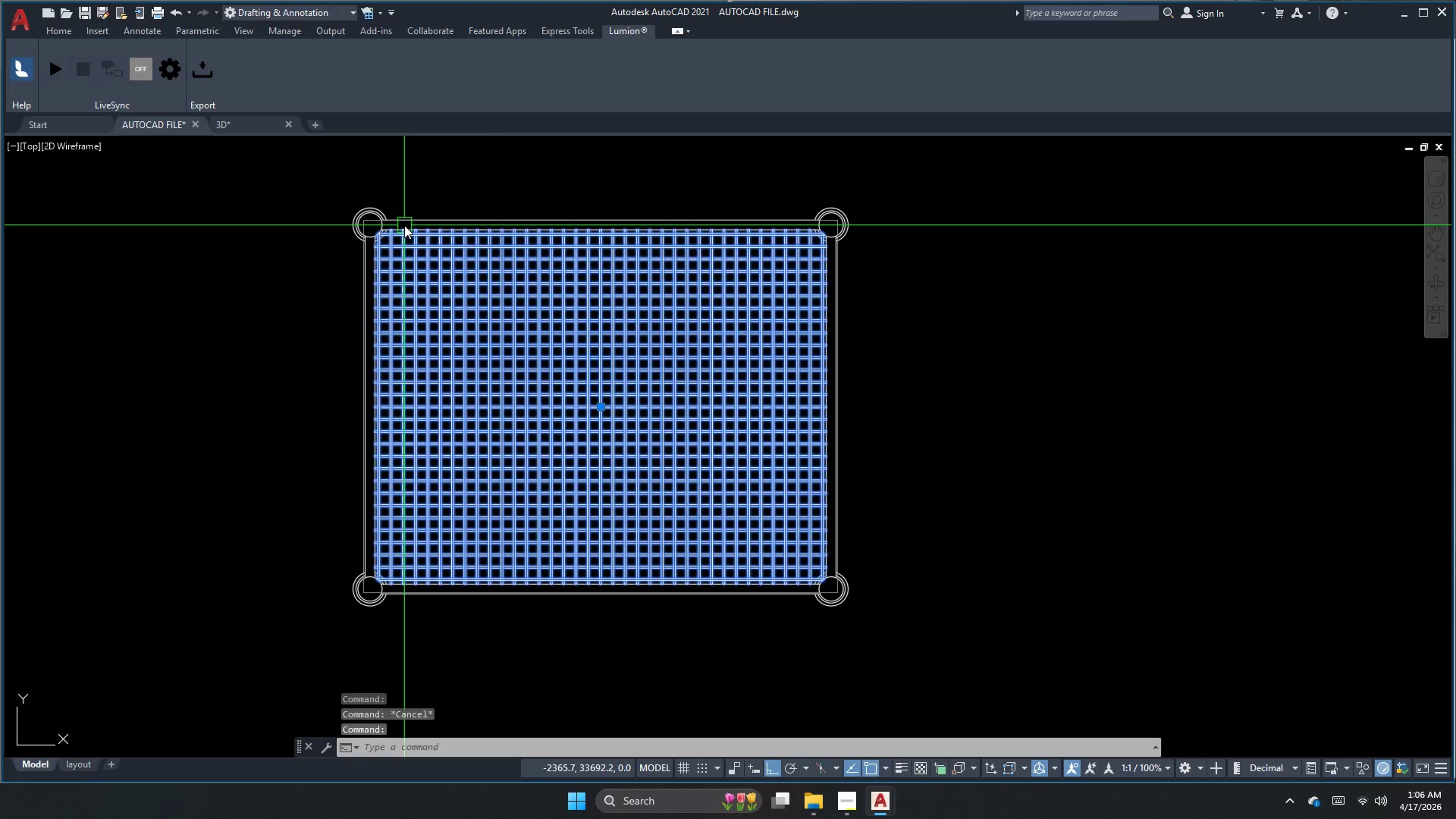 
key(Escape)
 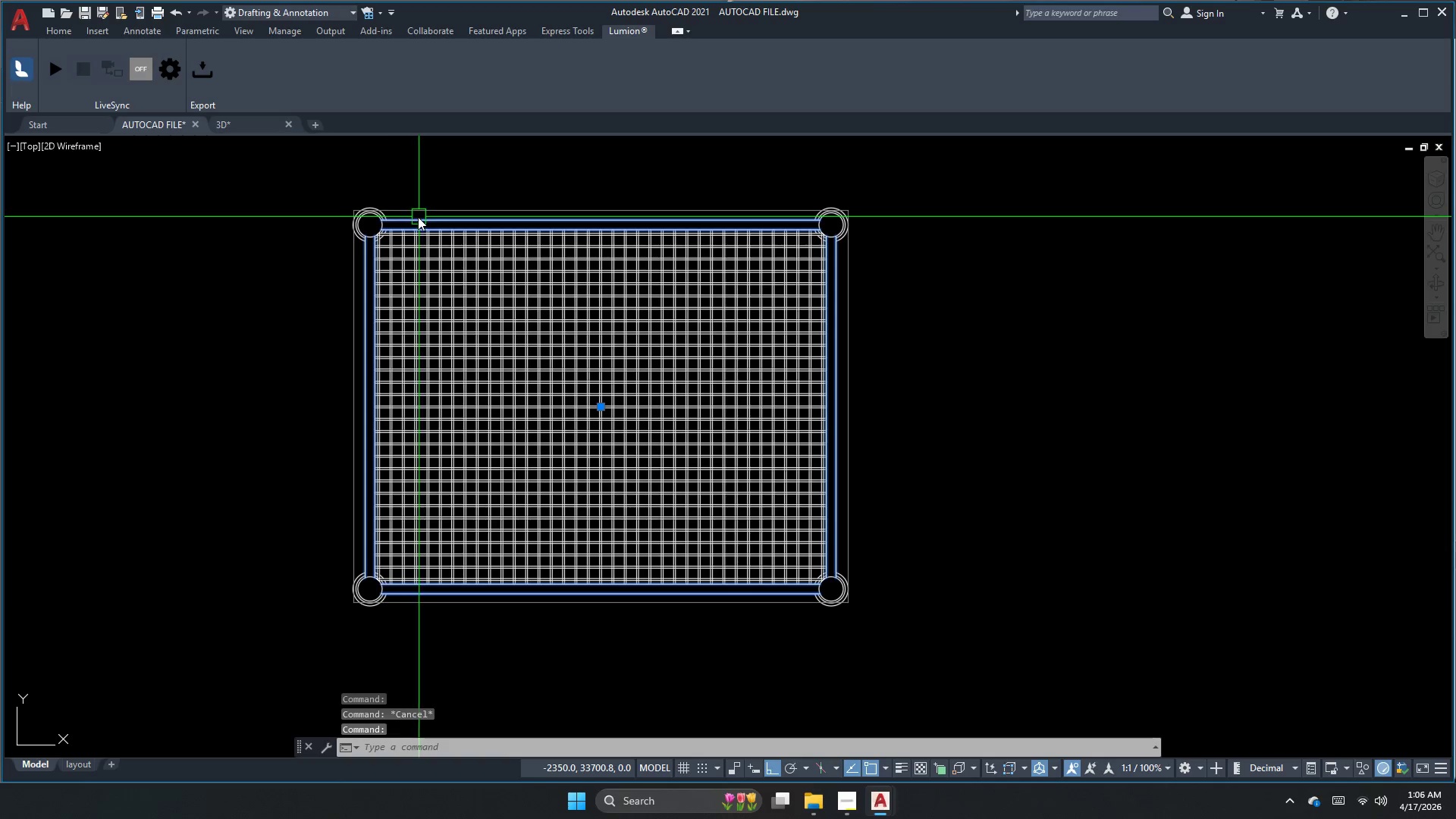 
key(Escape)
 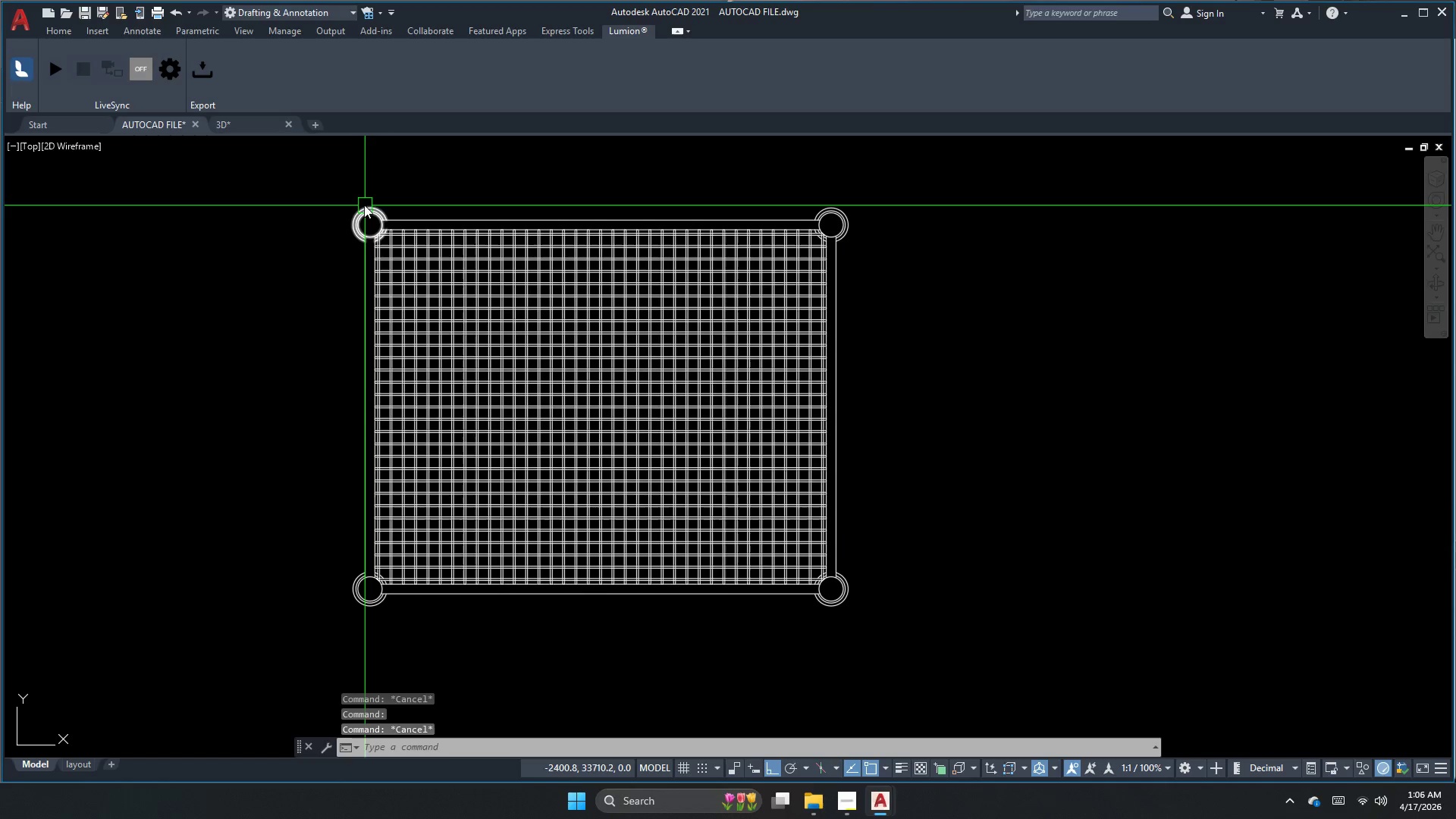 
left_click([363, 204])
 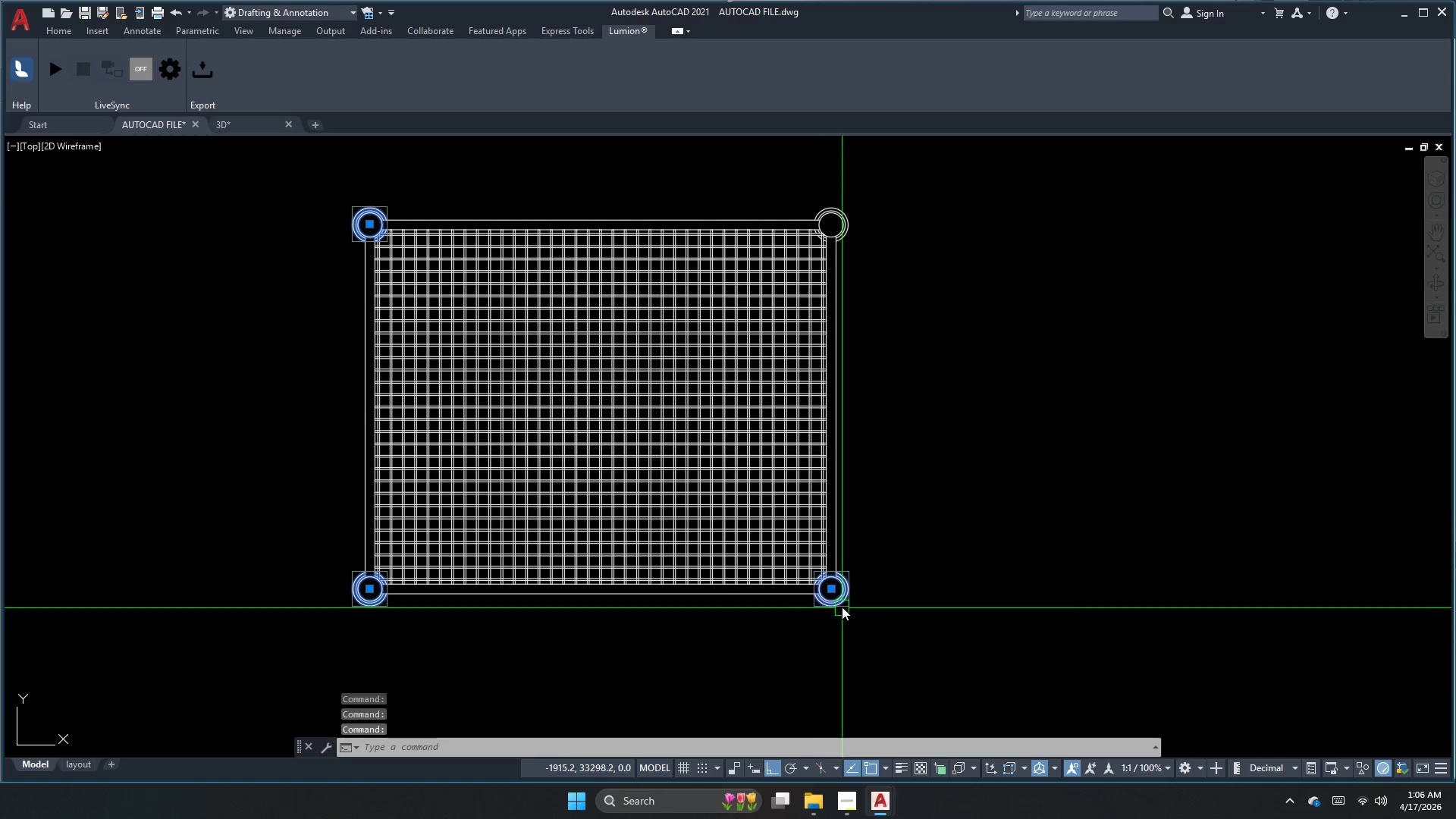 
left_click([834, 205])
 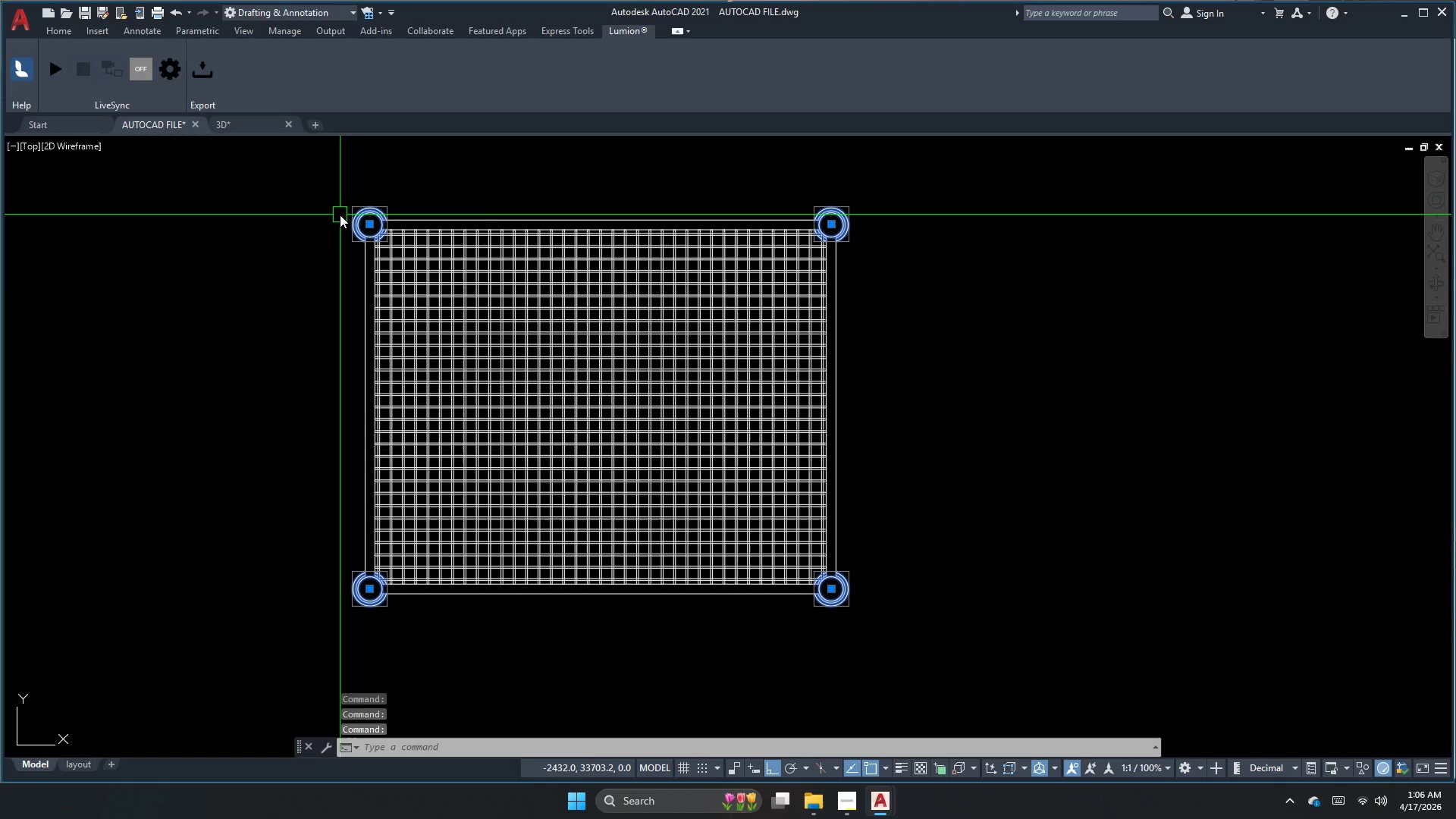 
key(G)
 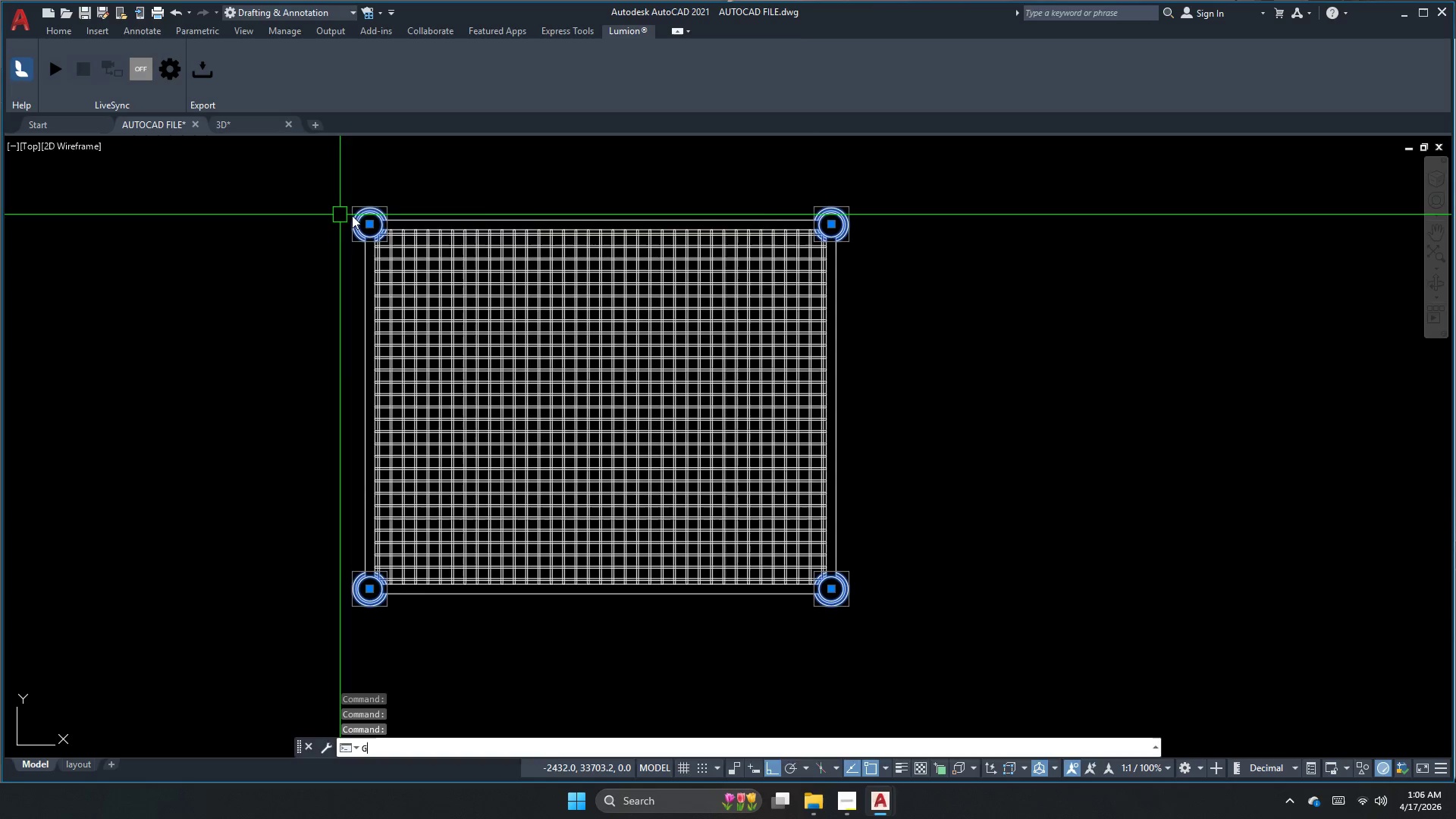 
key(Space)
 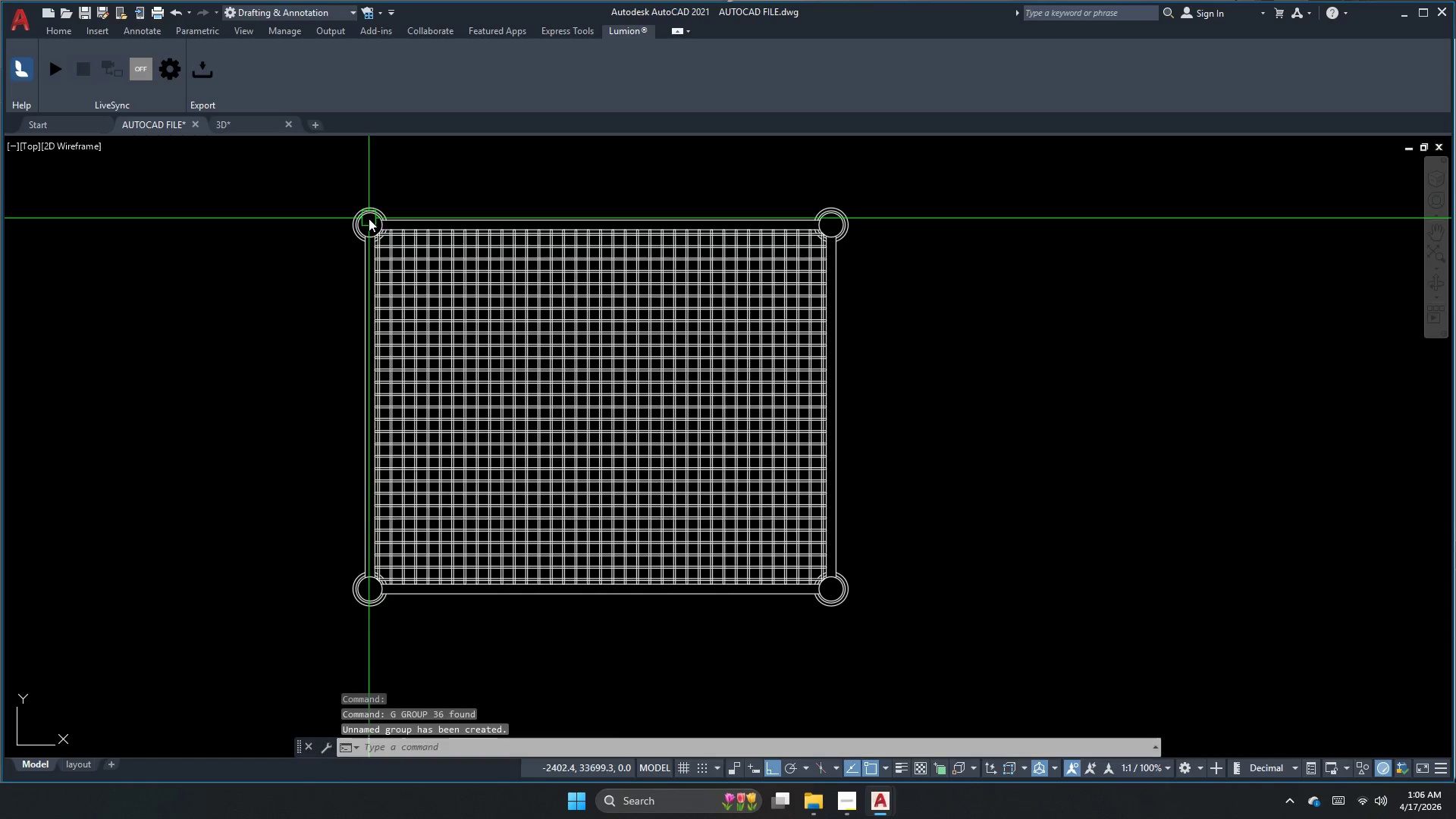 
left_click([368, 218])
 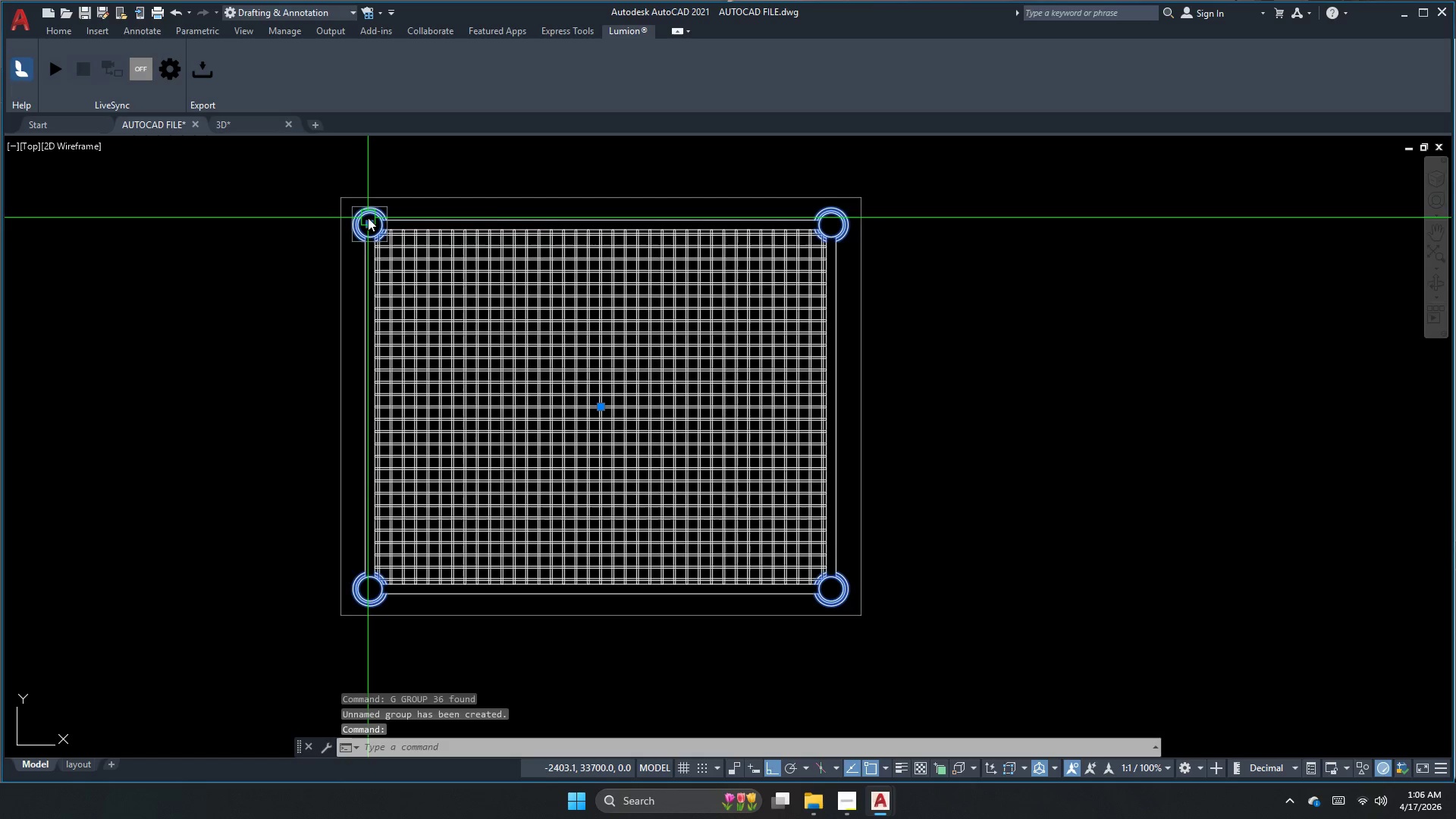 
key(Escape)
 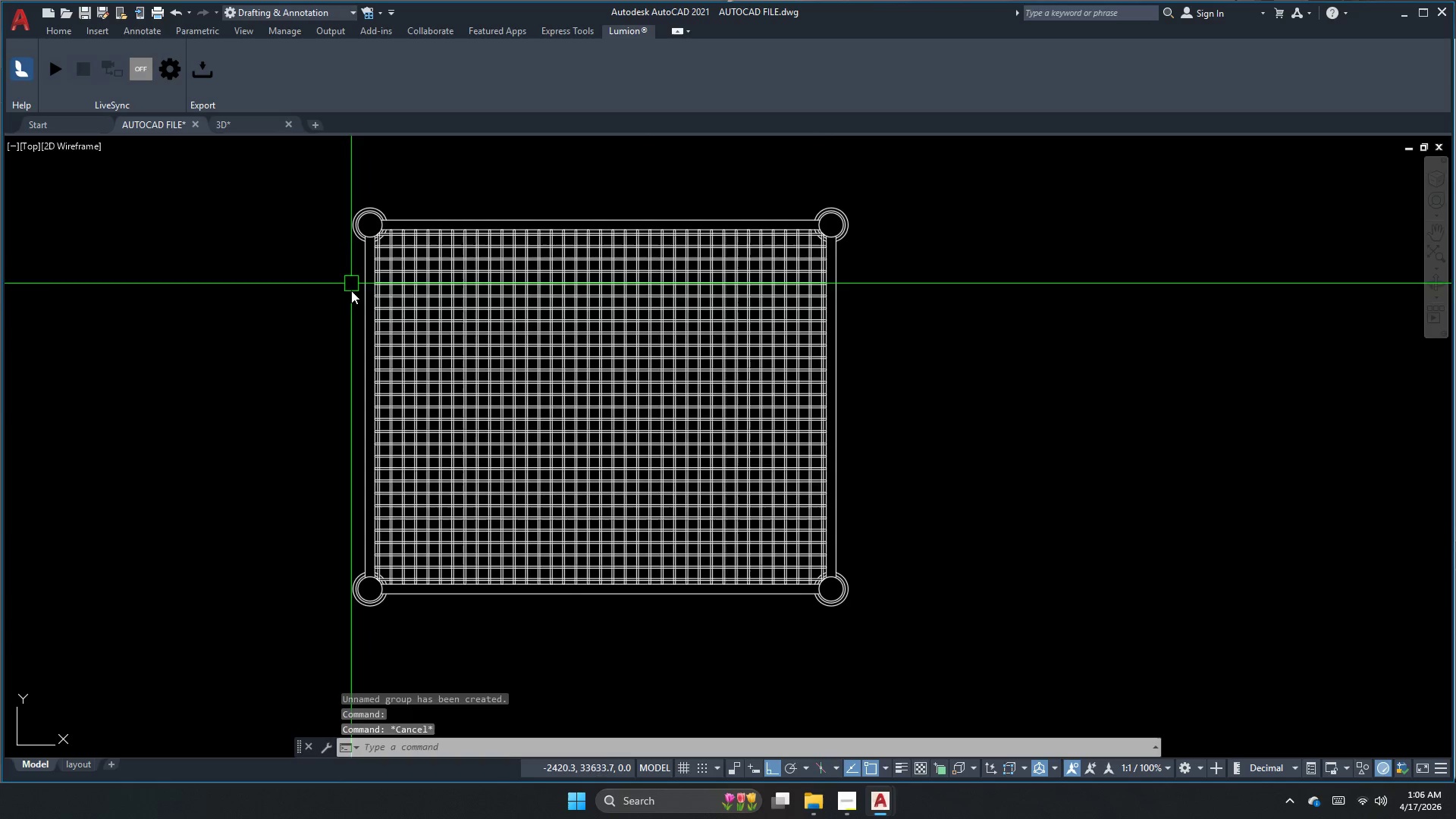 
scroll: coordinate [375, 344], scroll_direction: down, amount: 1.0
 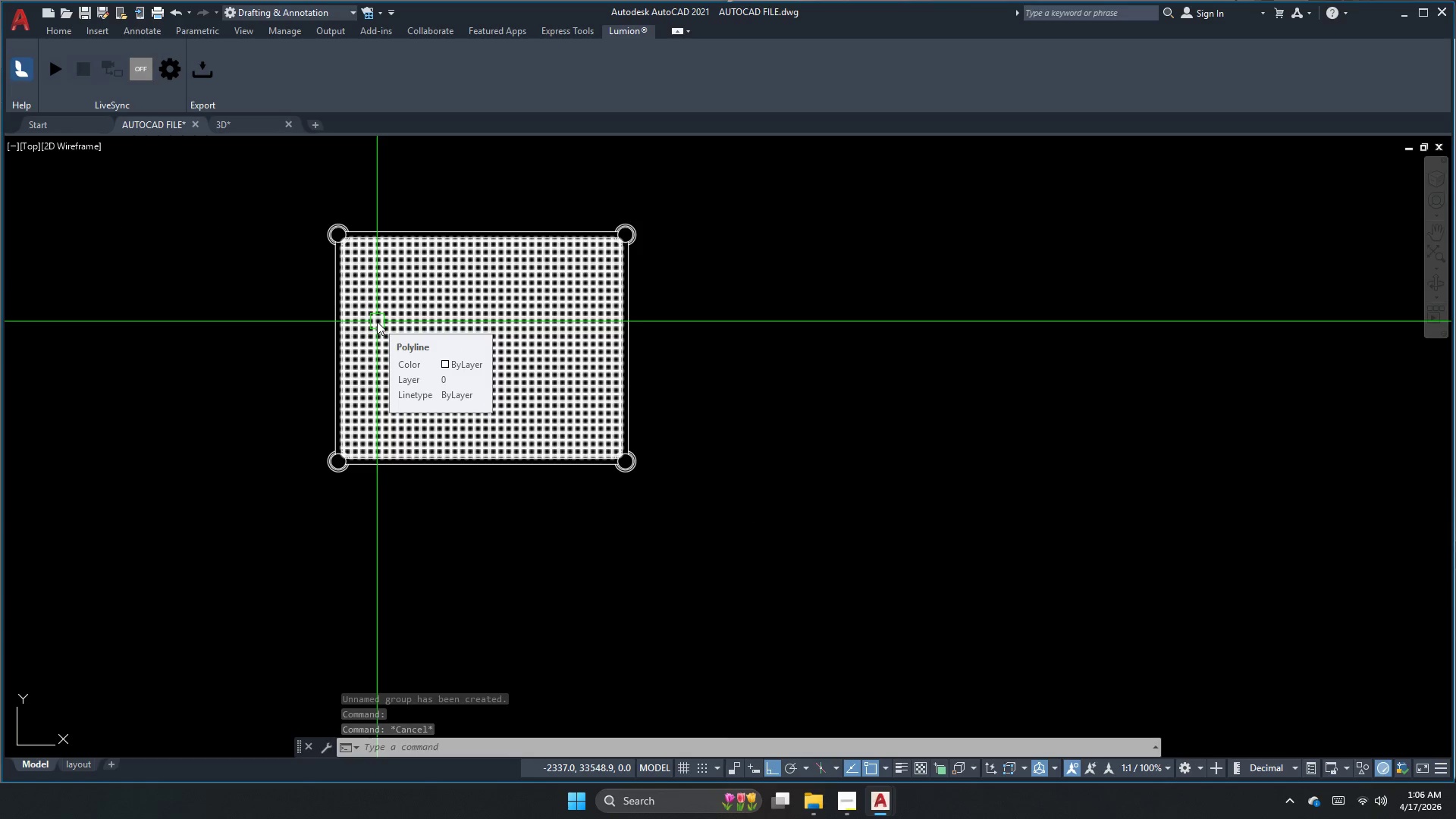 
key(Escape)
key(Escape)
type(rec)
 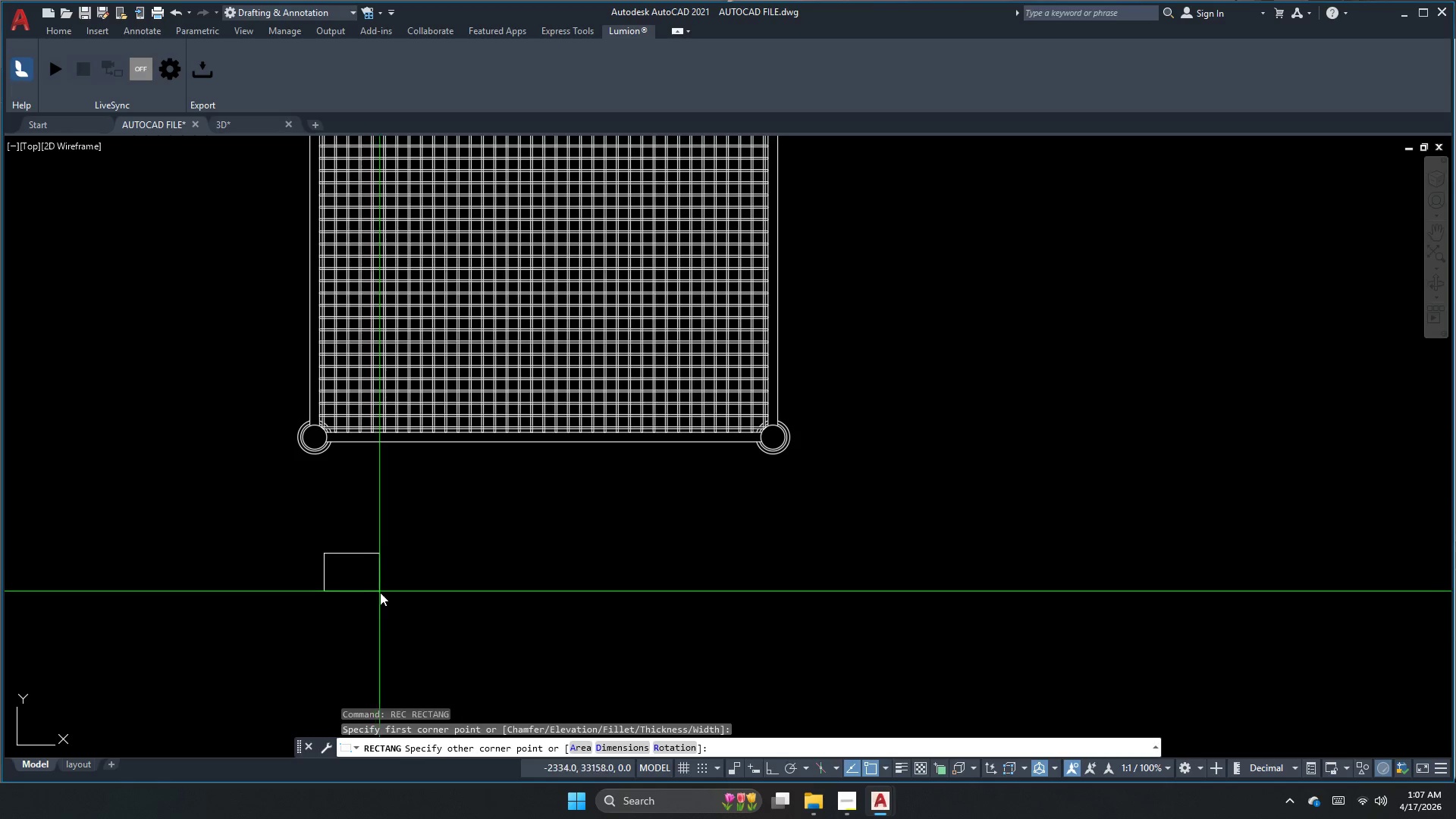 
scroll: coordinate [375, 504], scroll_direction: up, amount: 1.0
 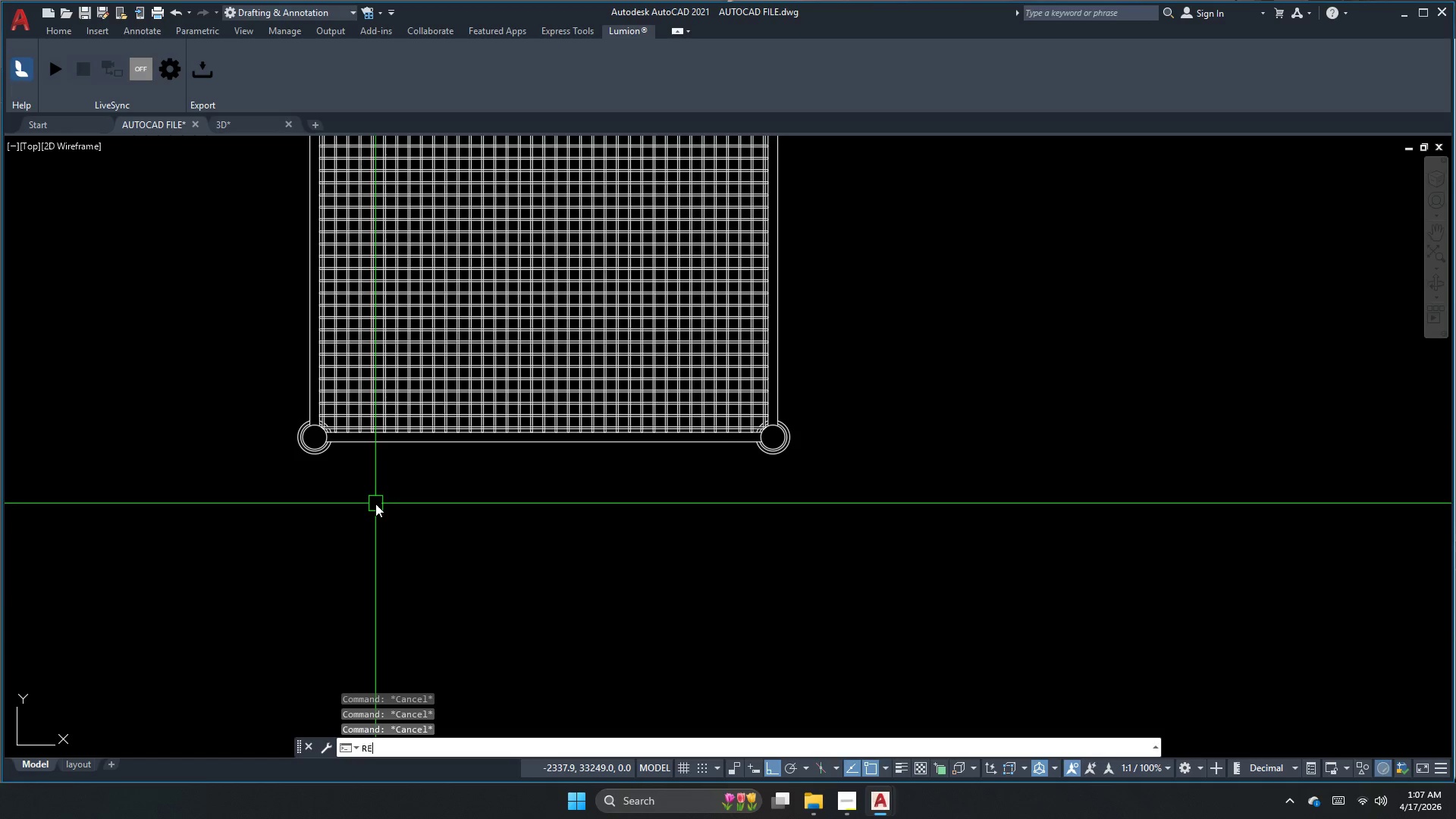 
key(Space)
 